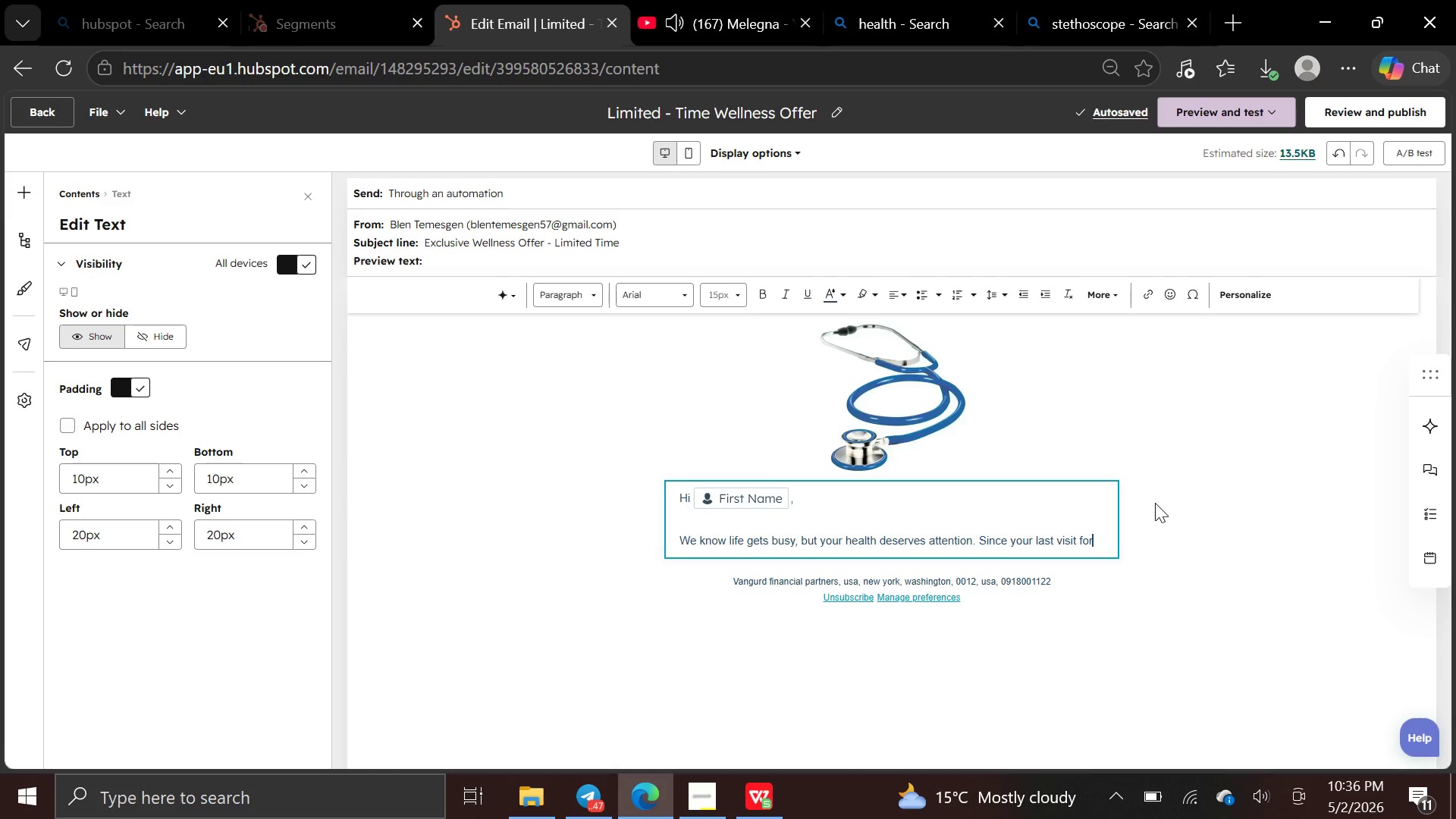 
wait(9.38)
 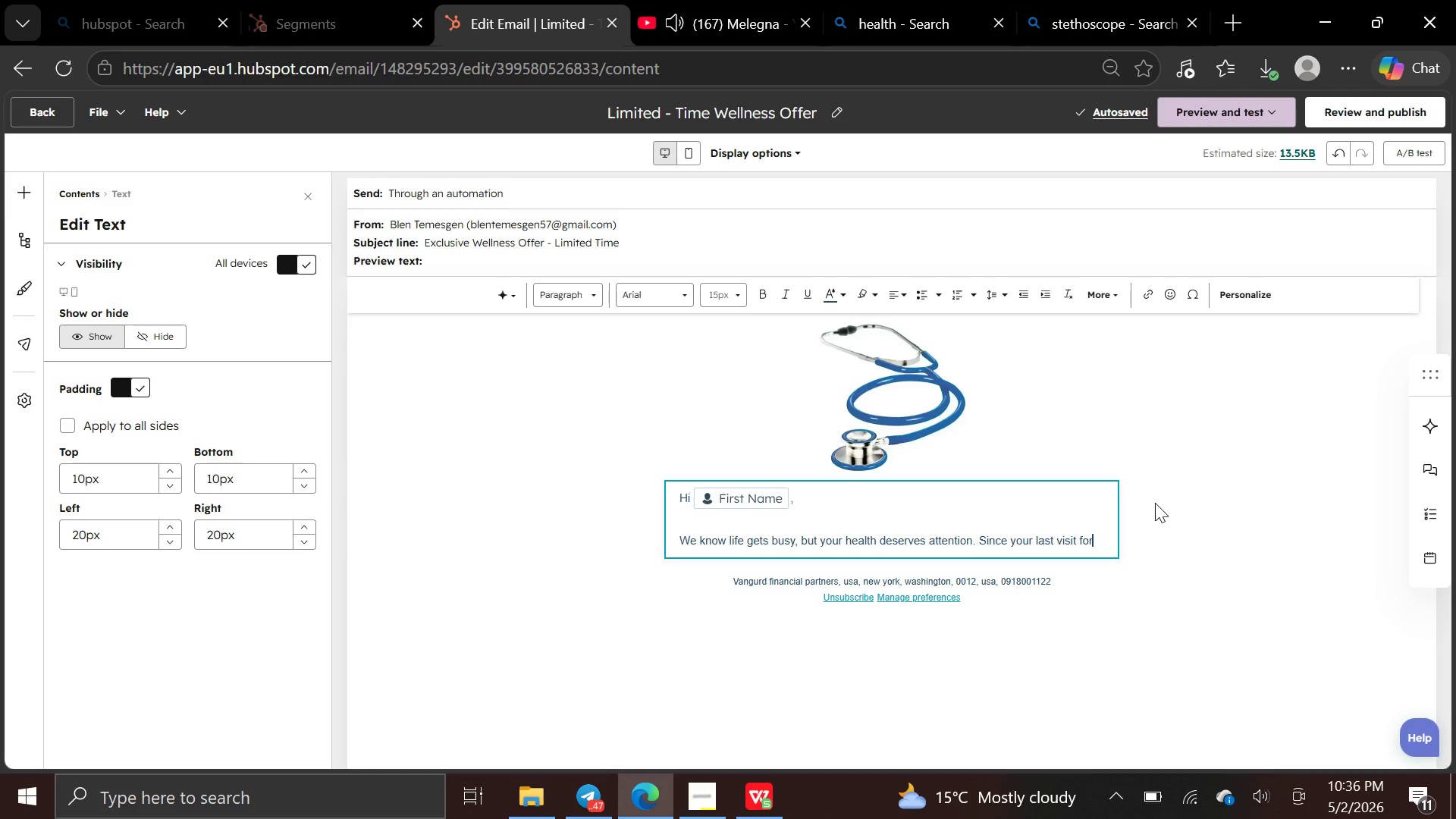 
left_click([1234, 296])
 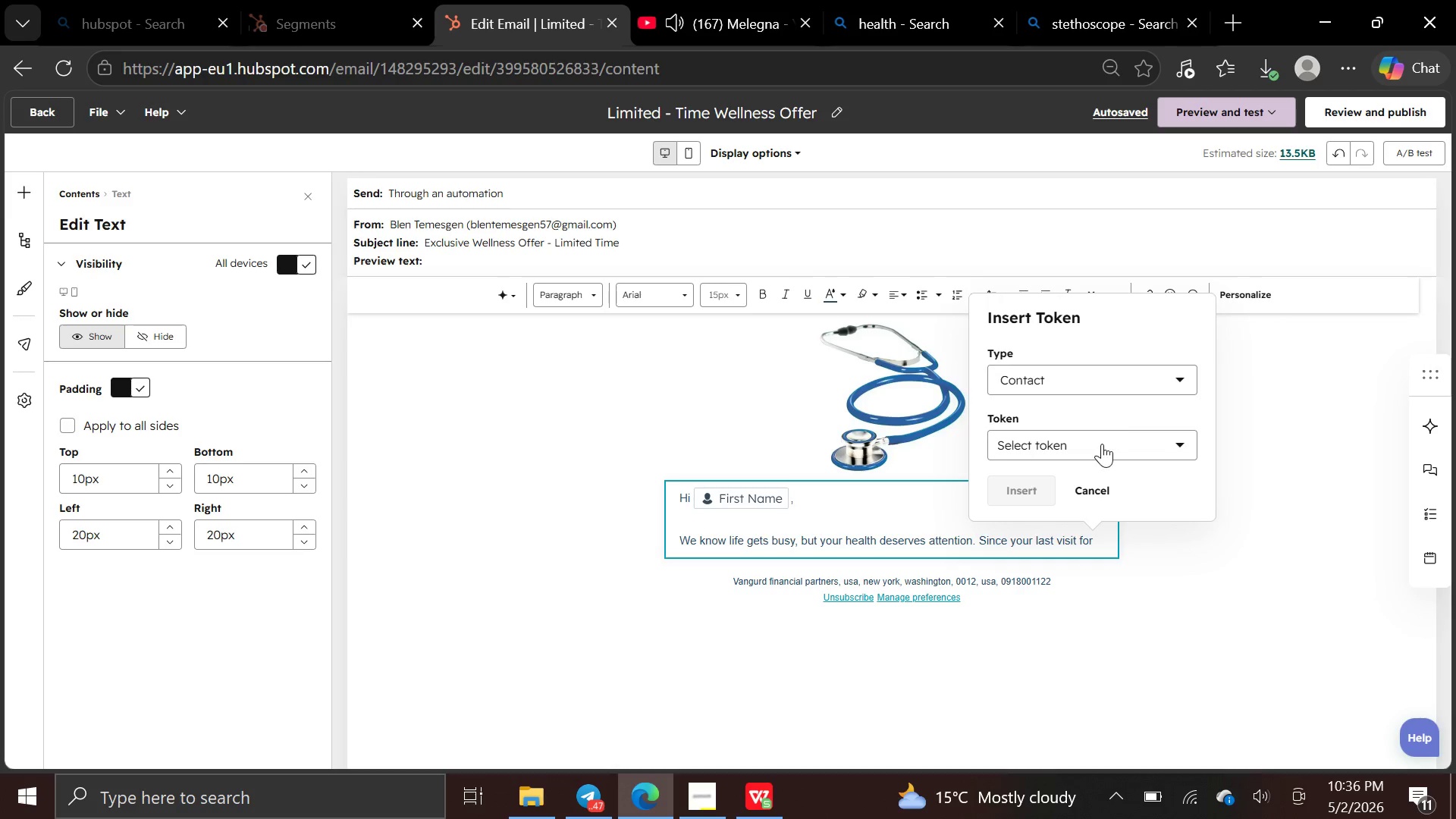 
left_click([1100, 451])
 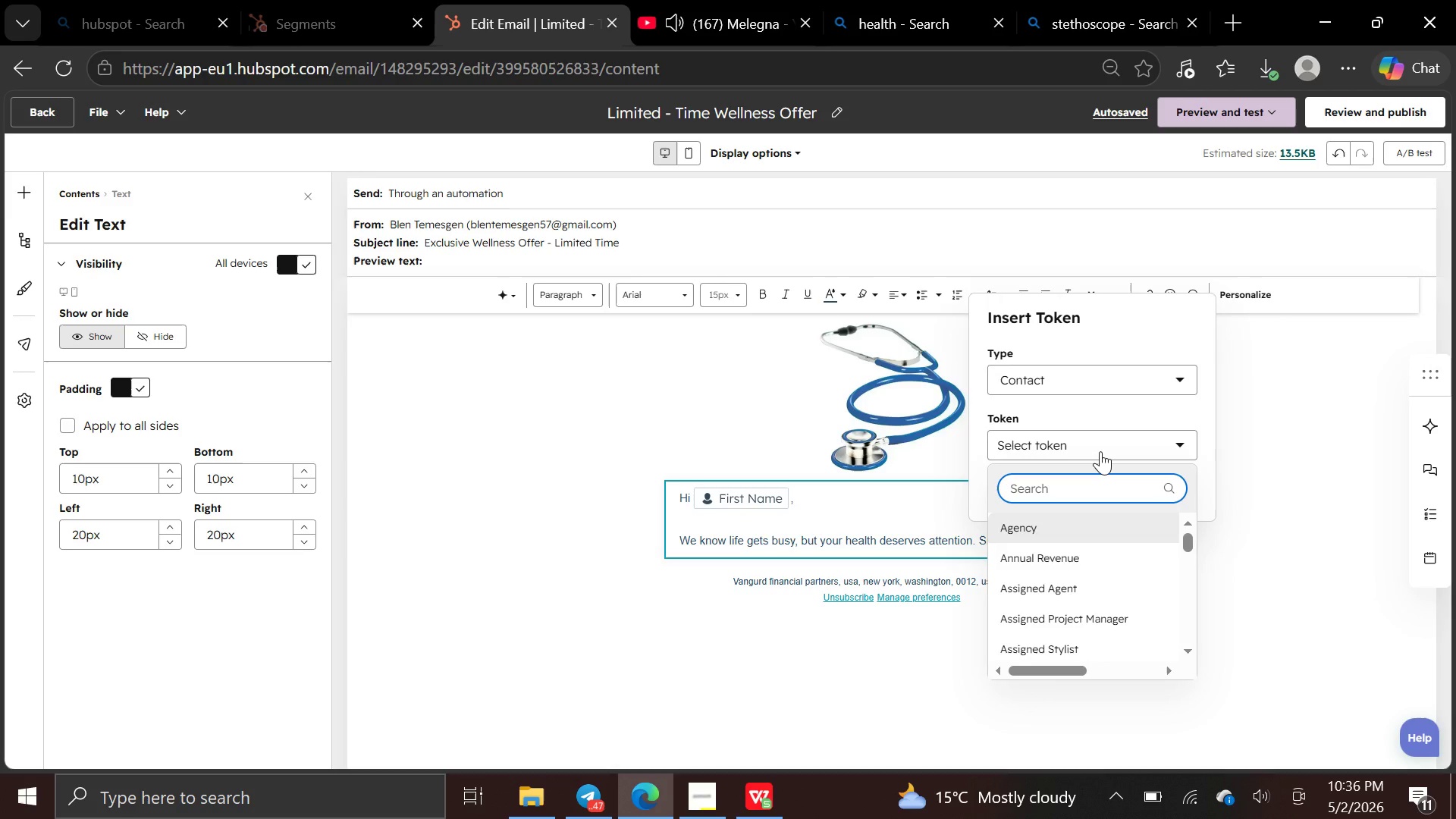 
type(heal)
 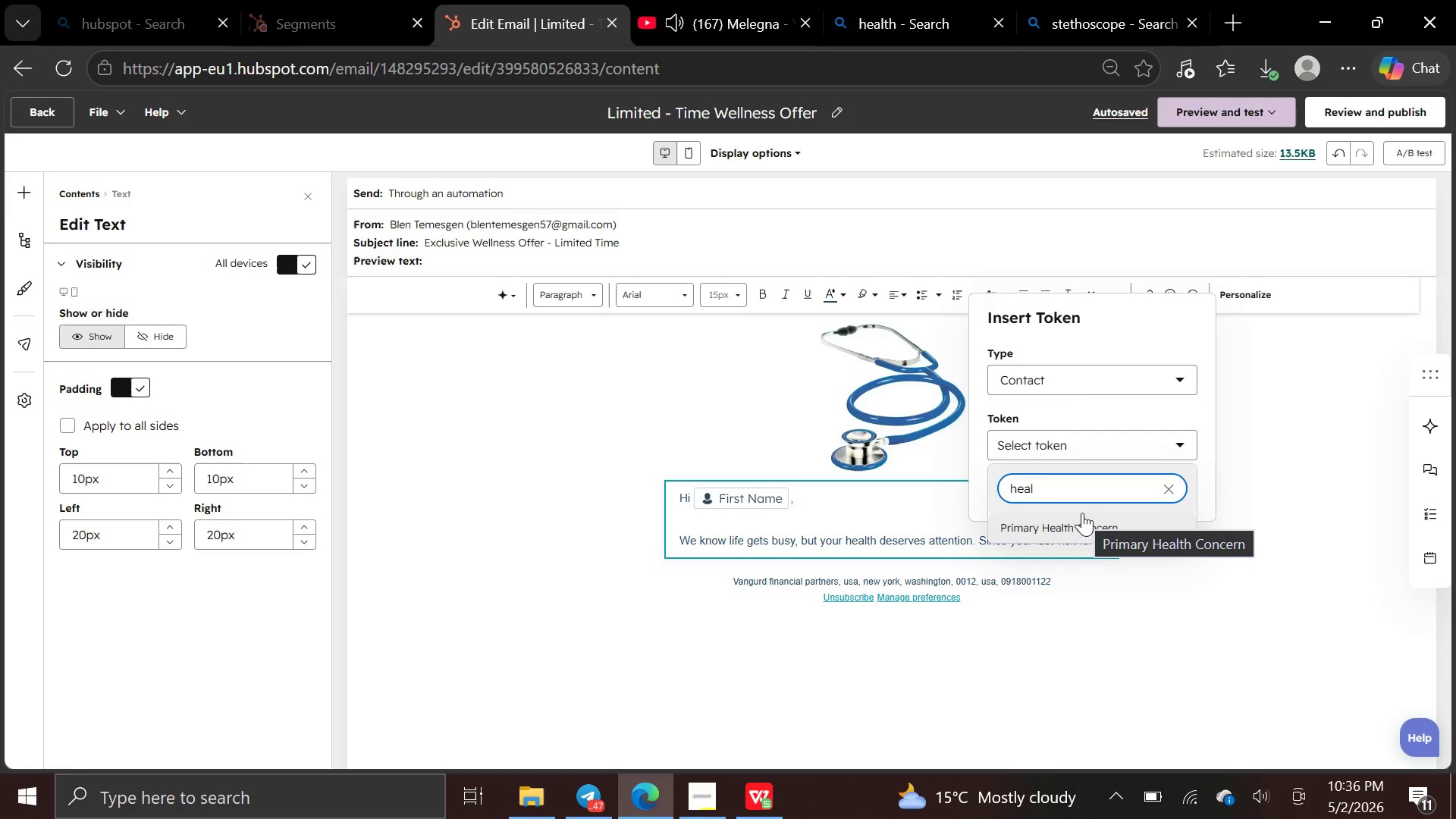 
wait(9.8)
 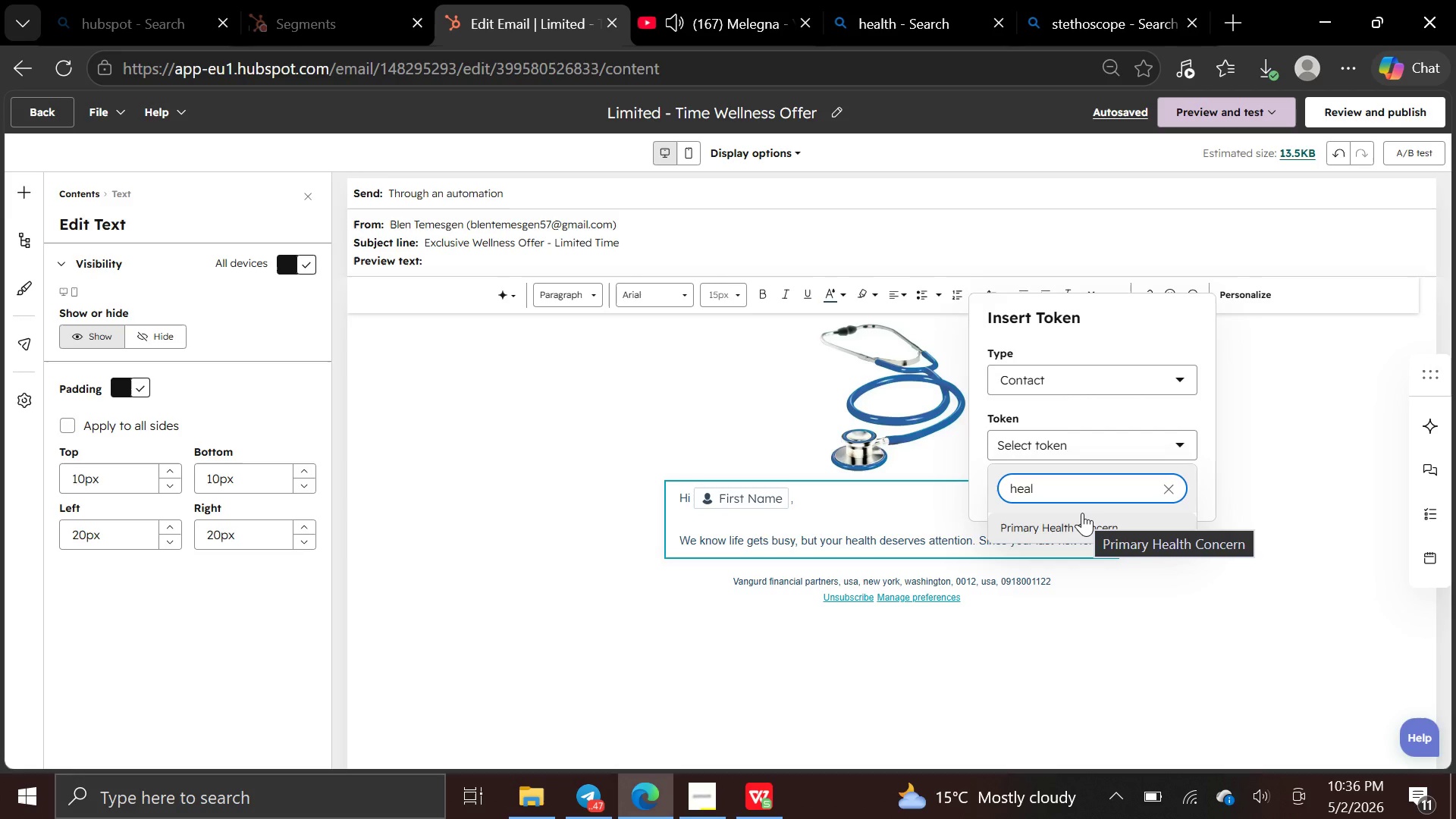 
right_click([1095, 532])
 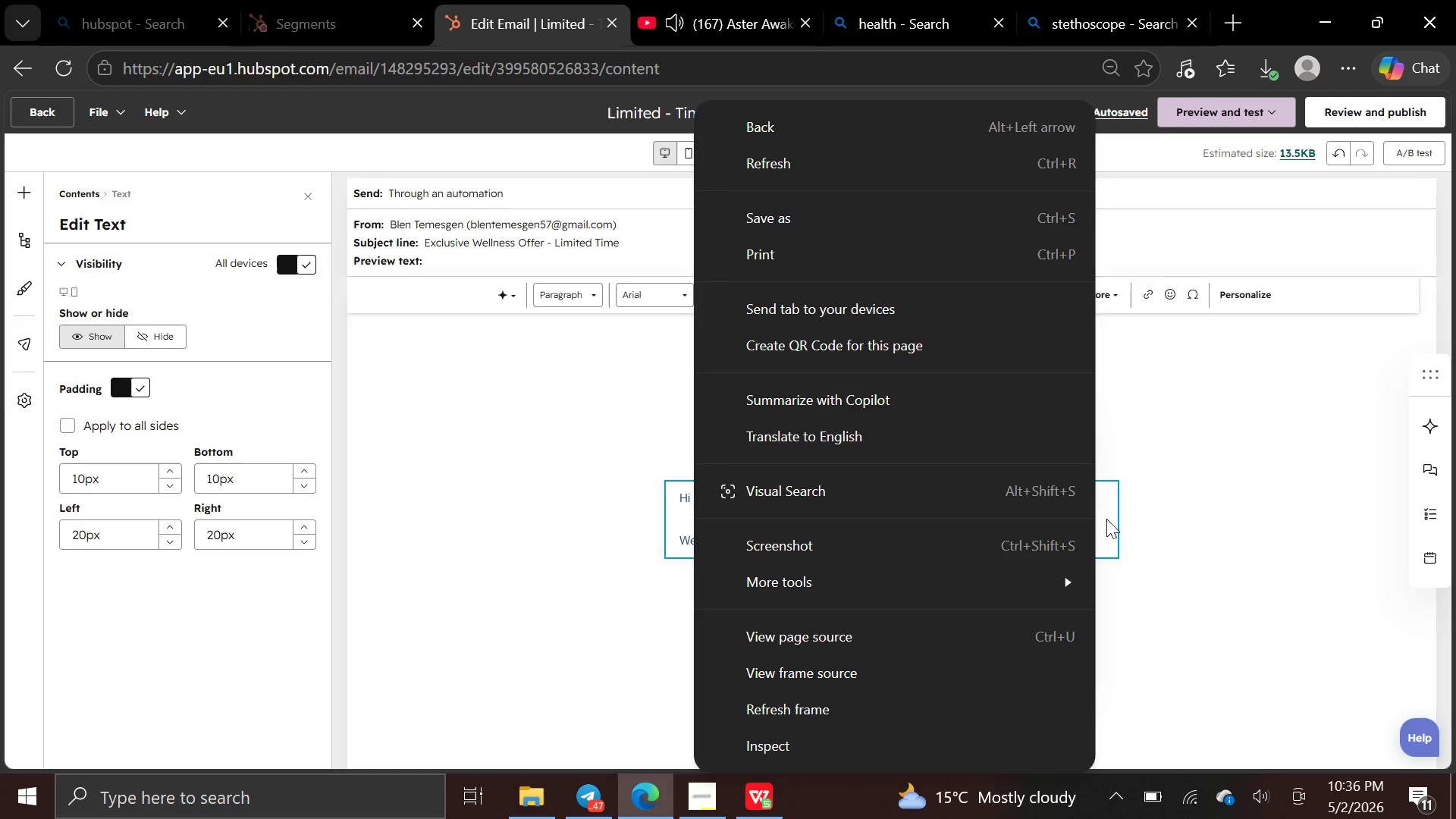 
left_click([1161, 513])
 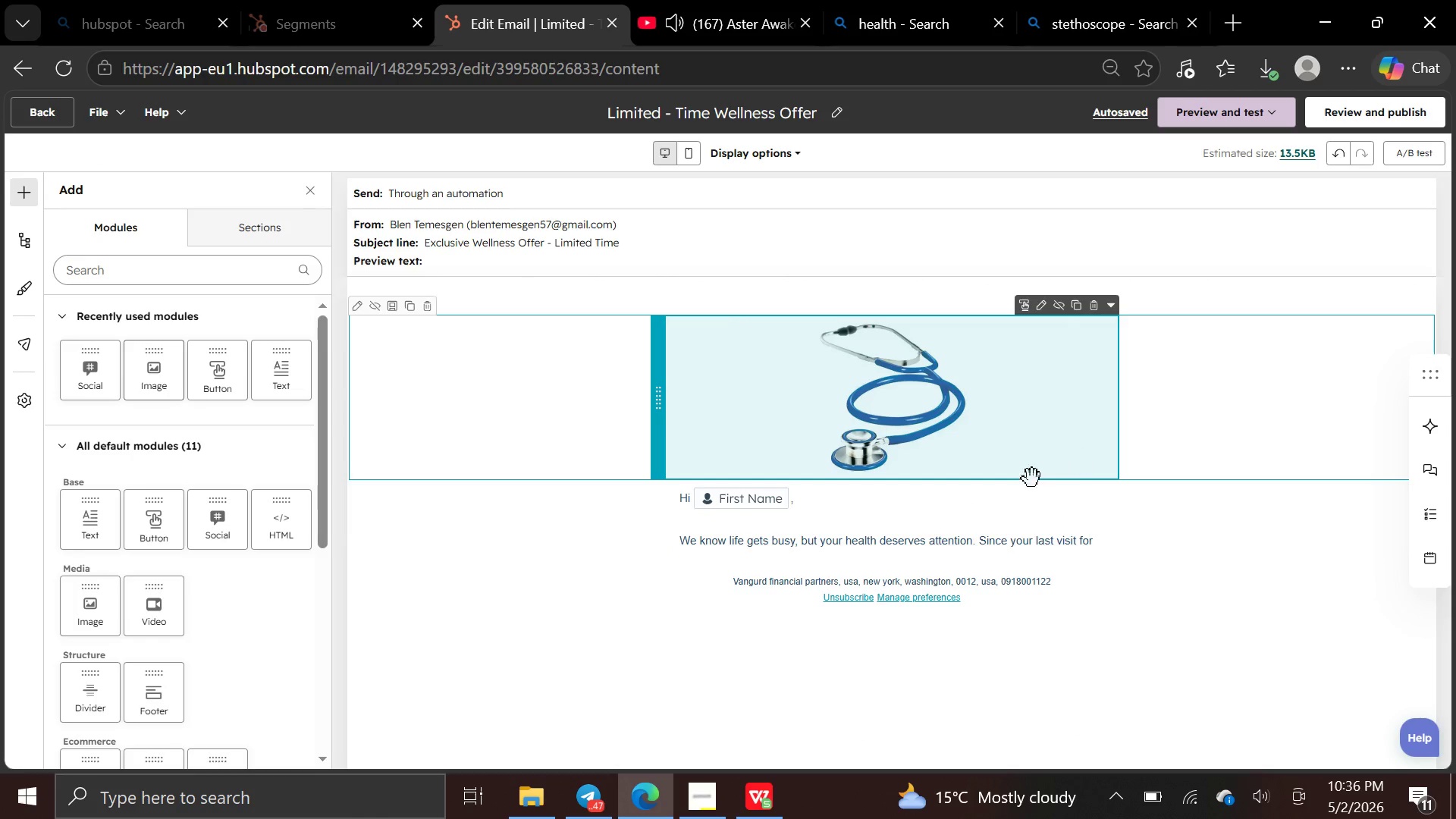 
left_click([1004, 556])
 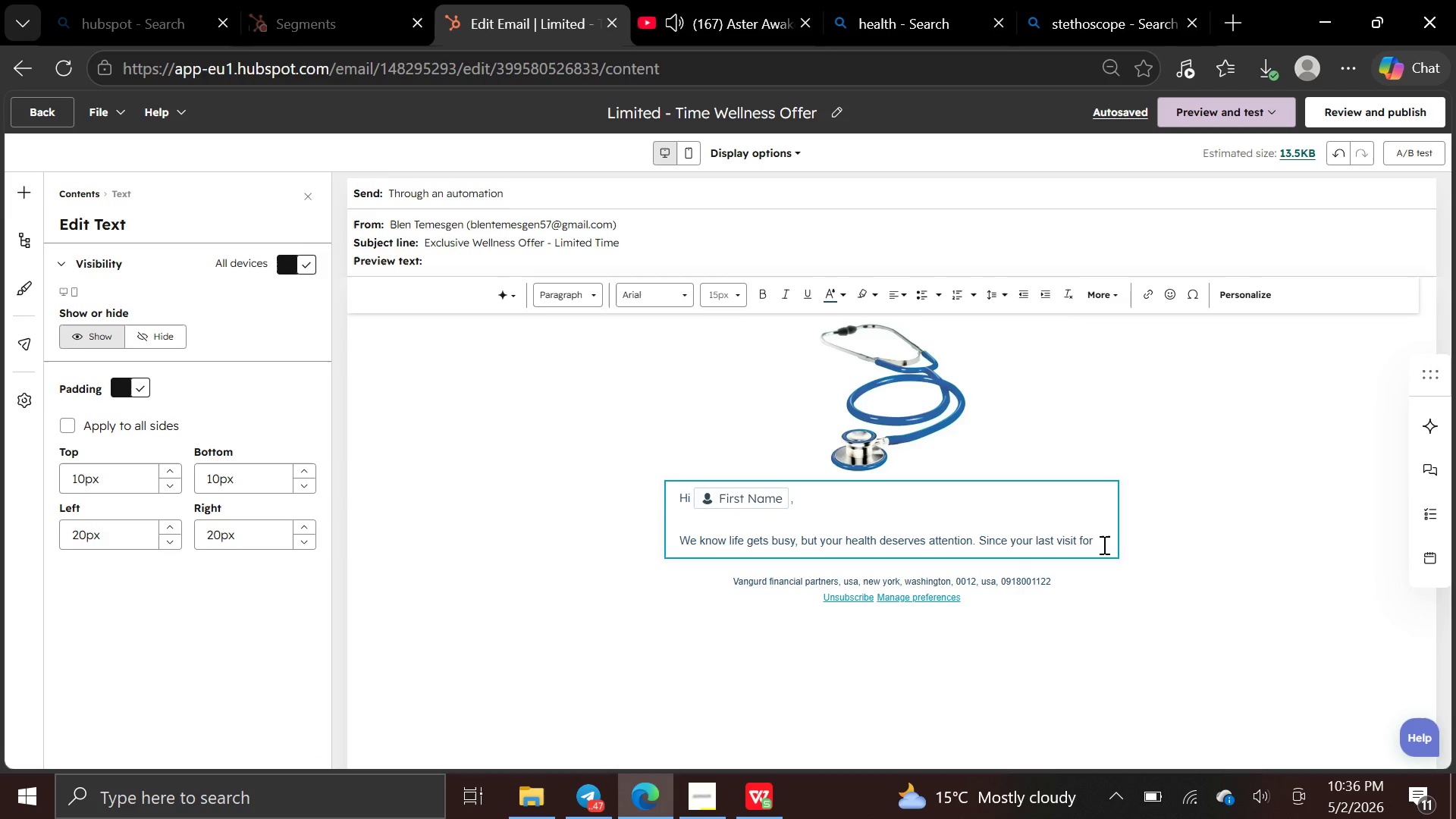 
key(Space)
 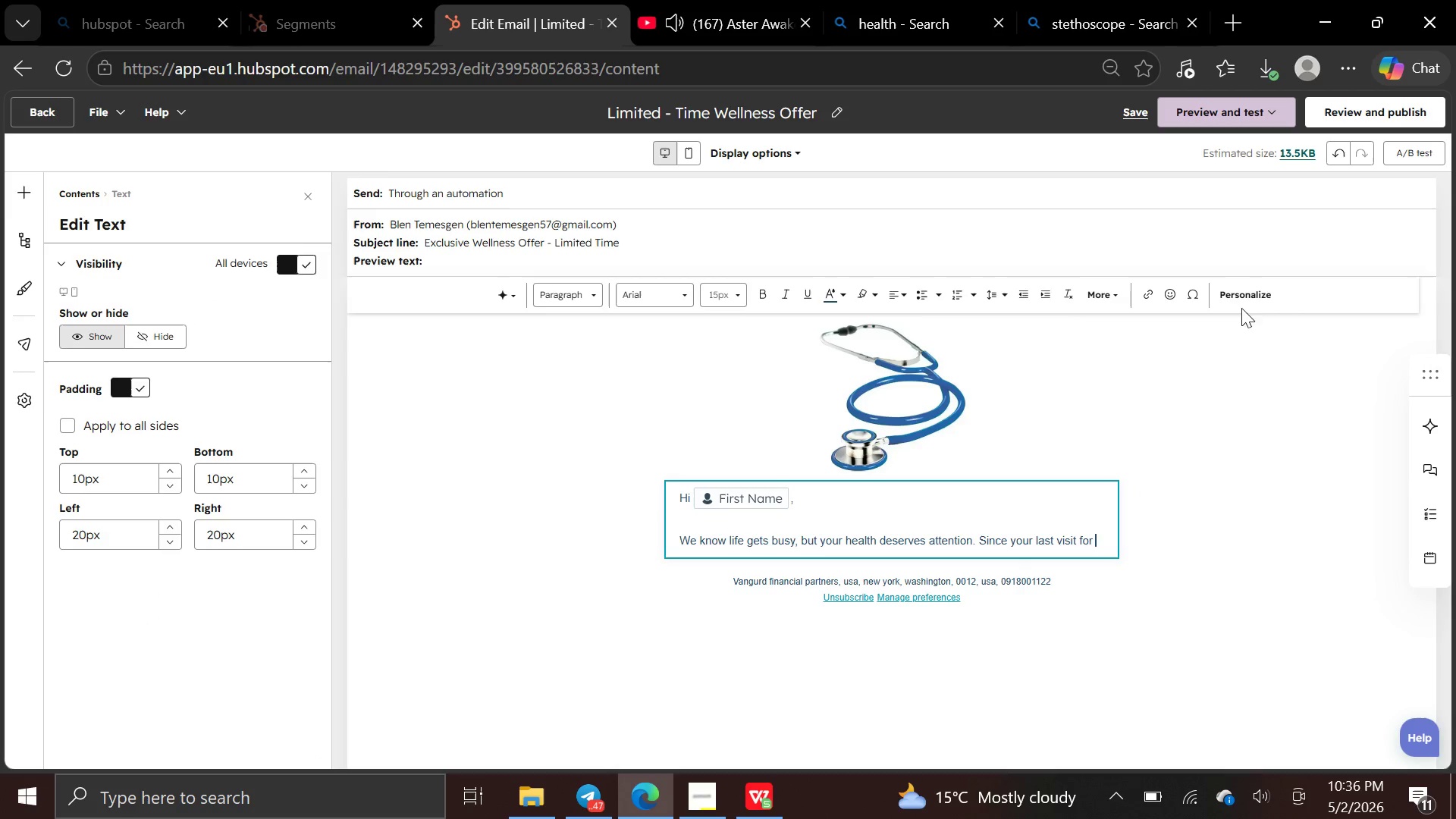 
left_click([1241, 287])
 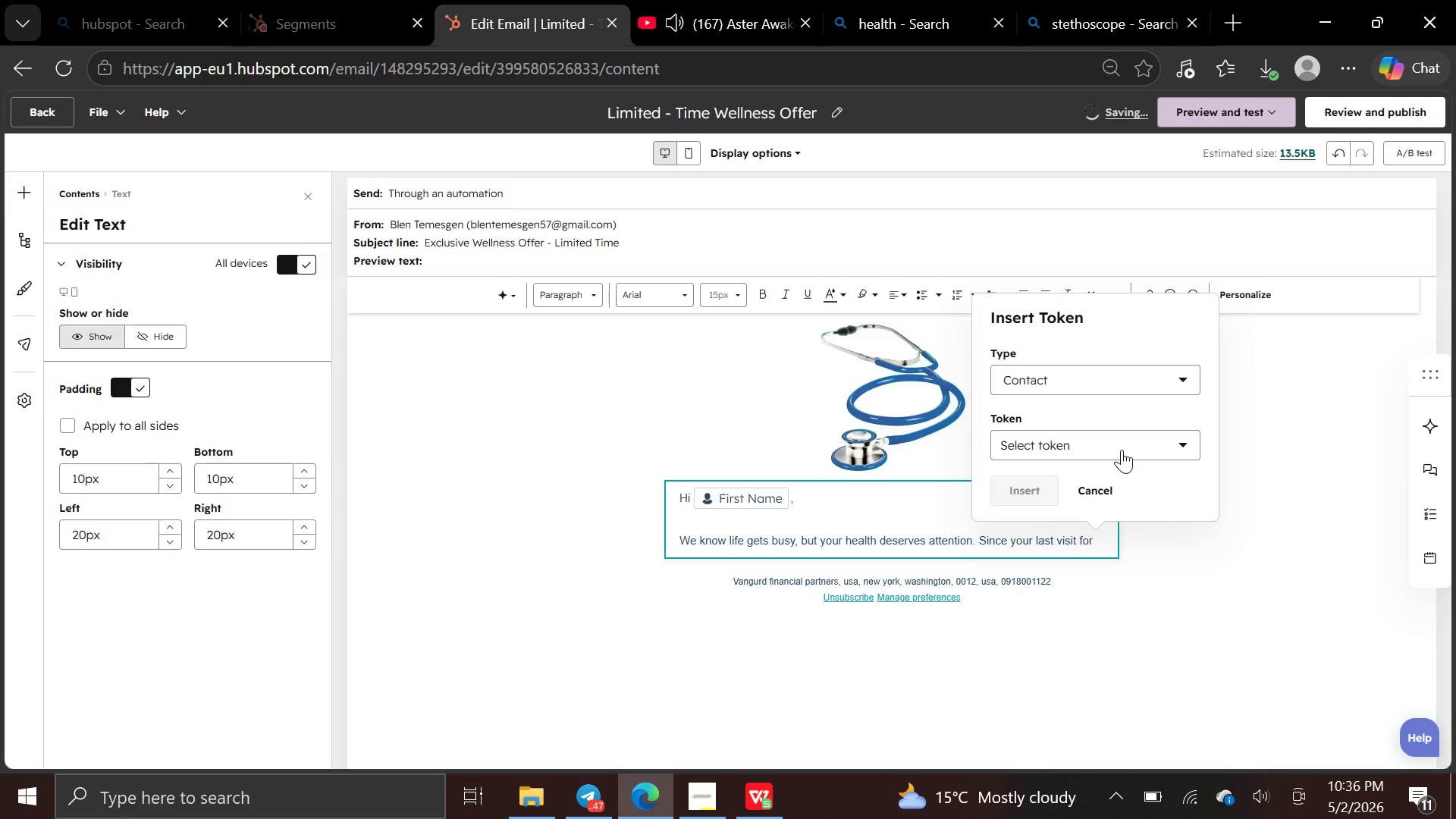 
left_click([1122, 450])
 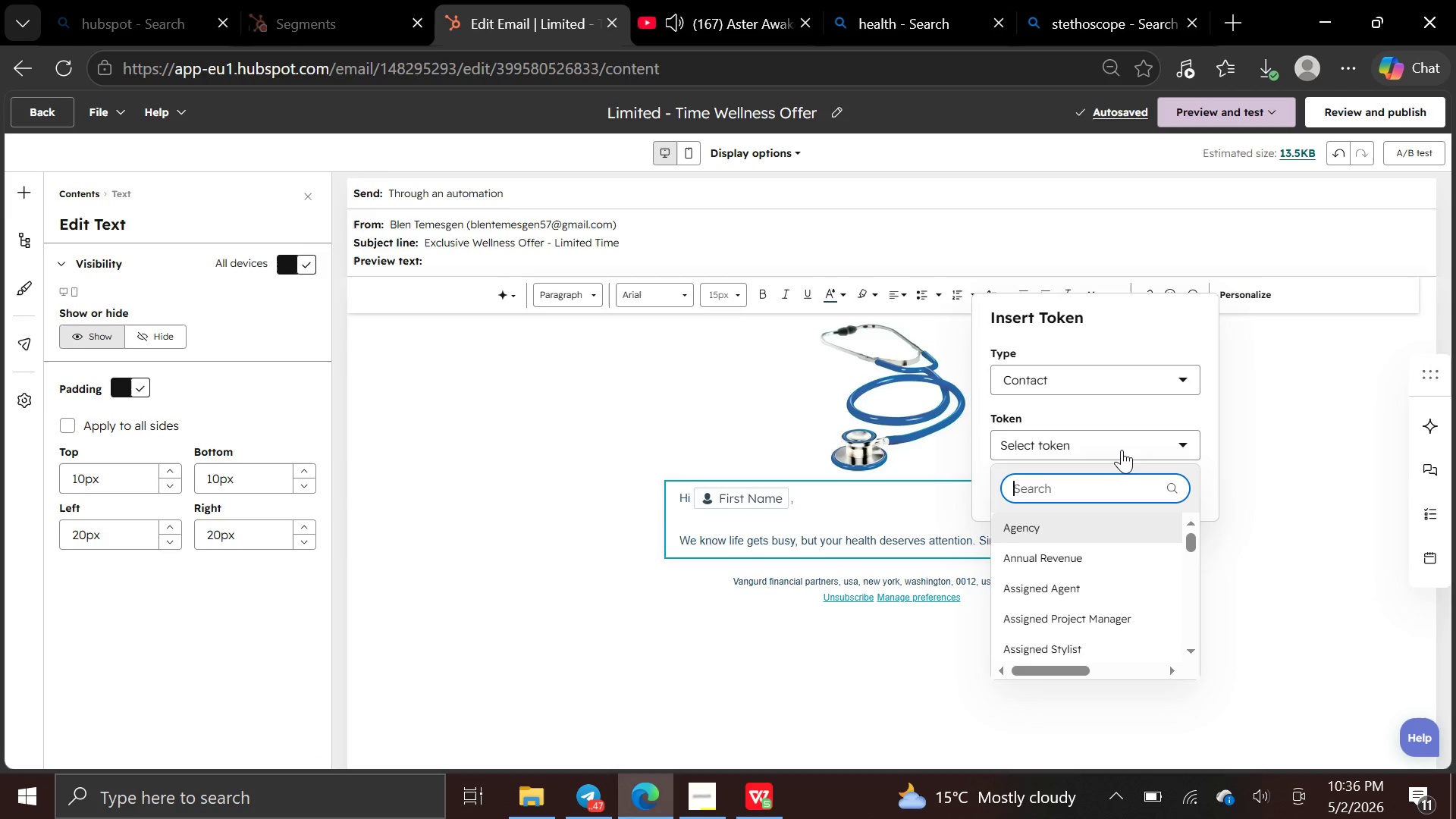 
type(heal)
 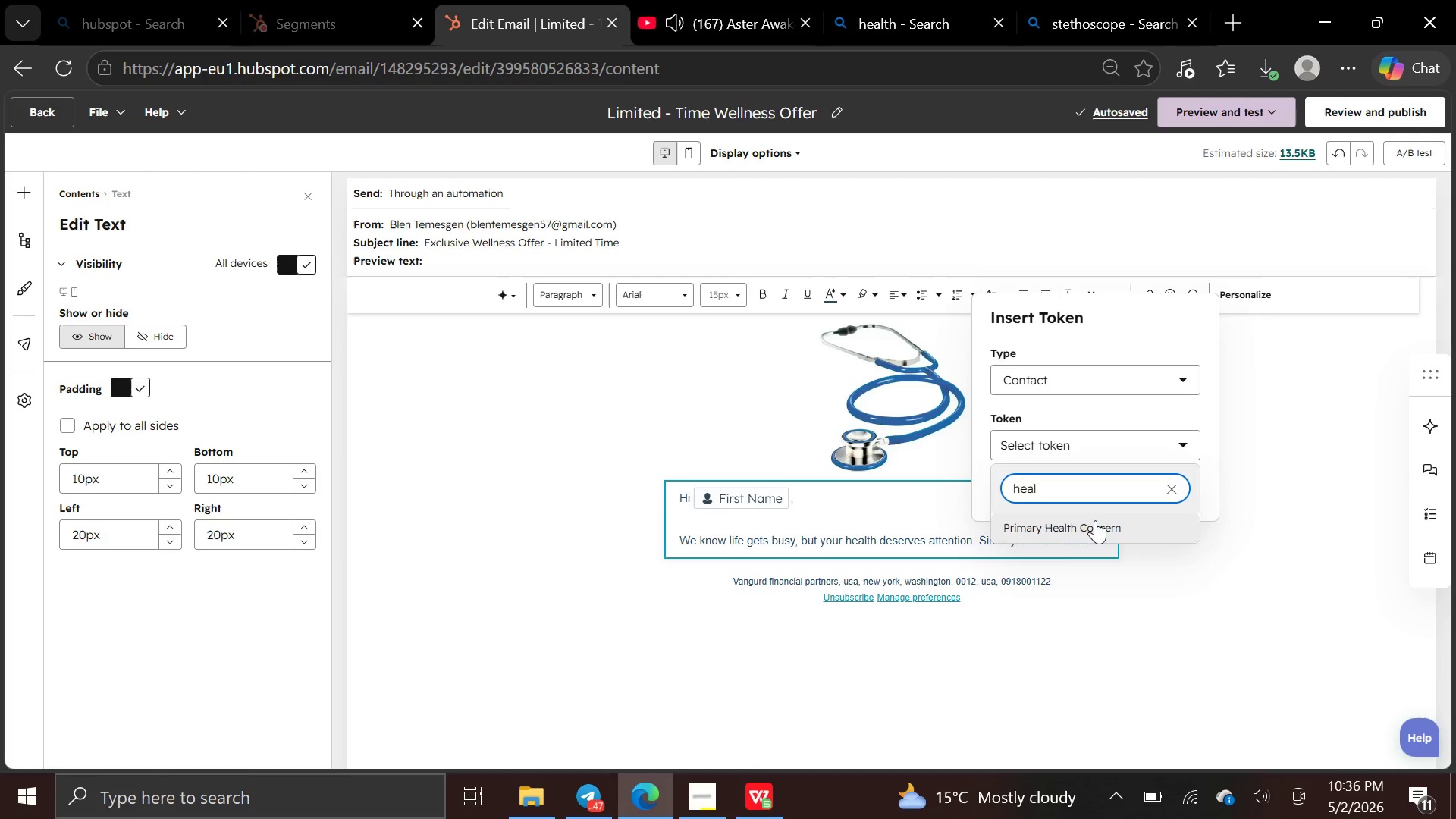 
left_click([1095, 522])
 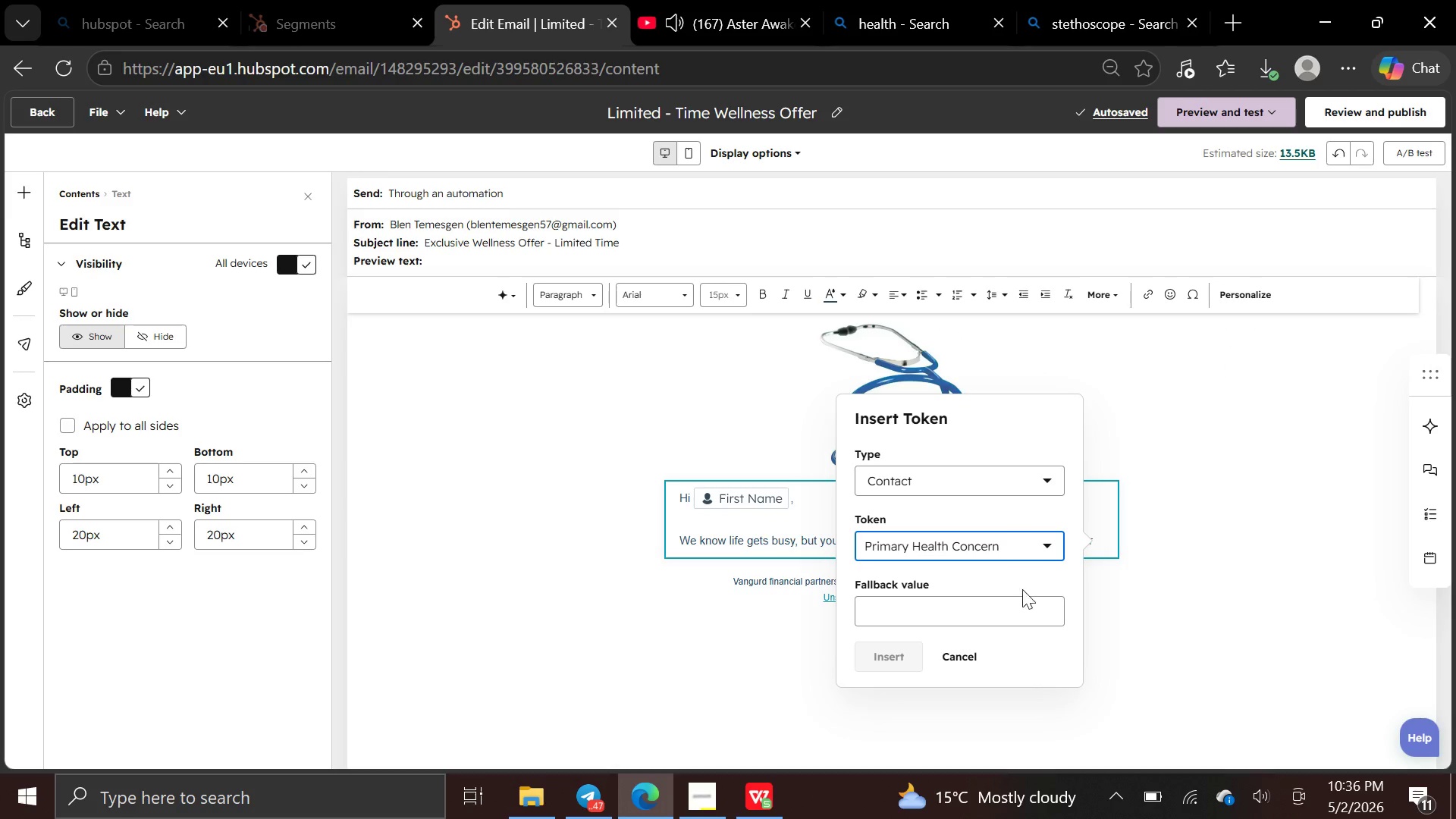 
left_click([1019, 607])
 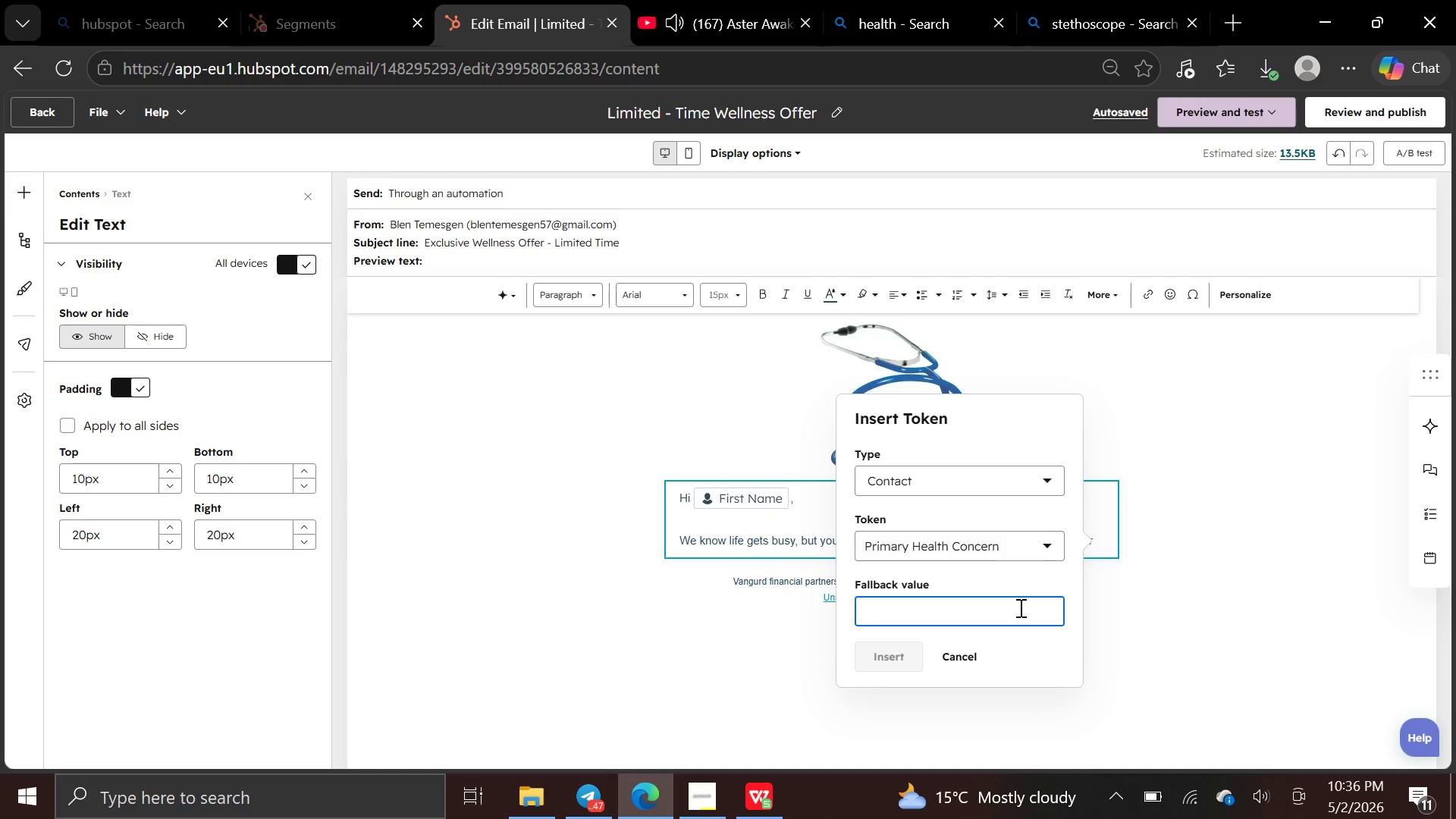 
type(Primary Health Concern)
 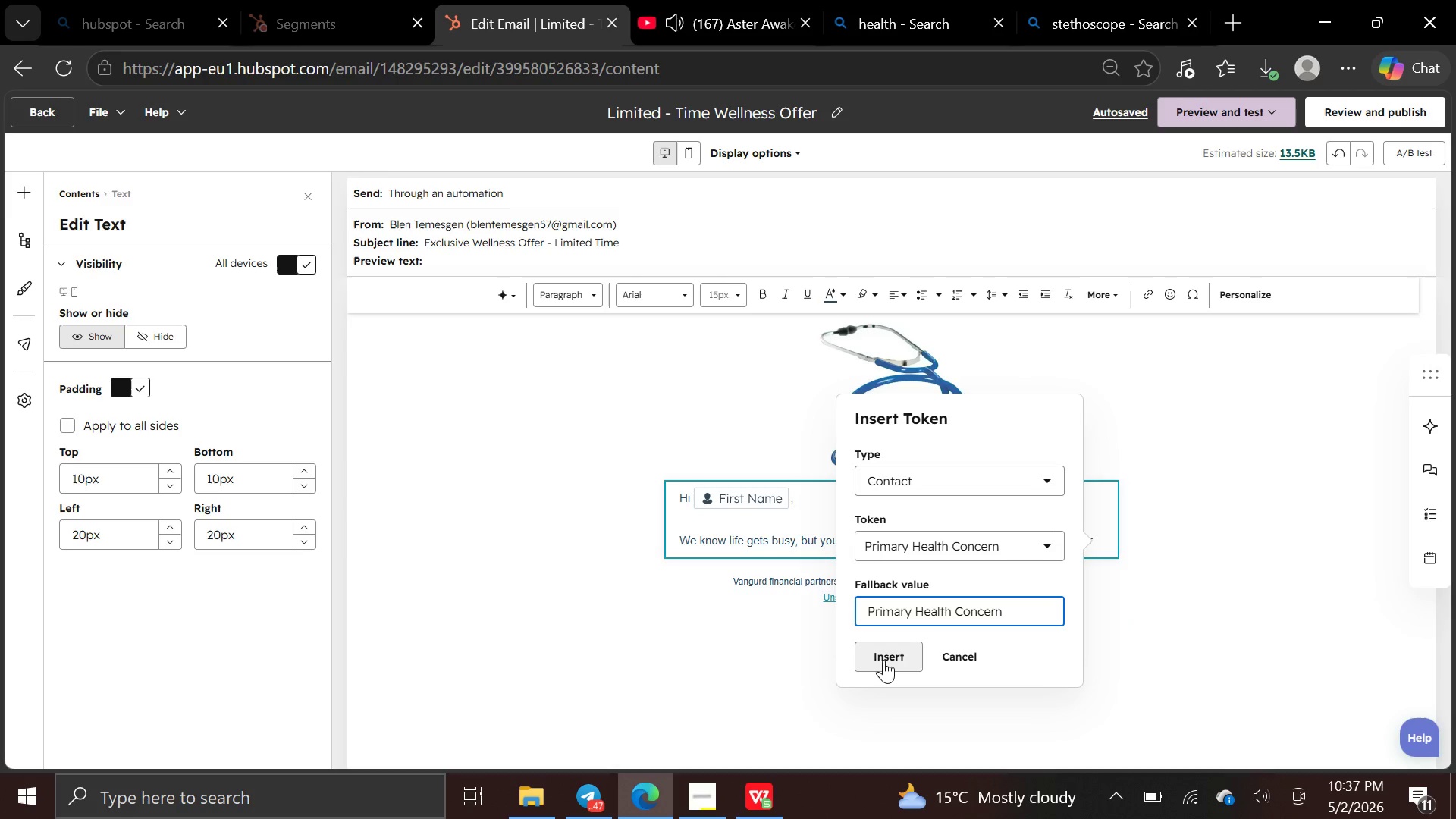 
left_click([883, 660])
 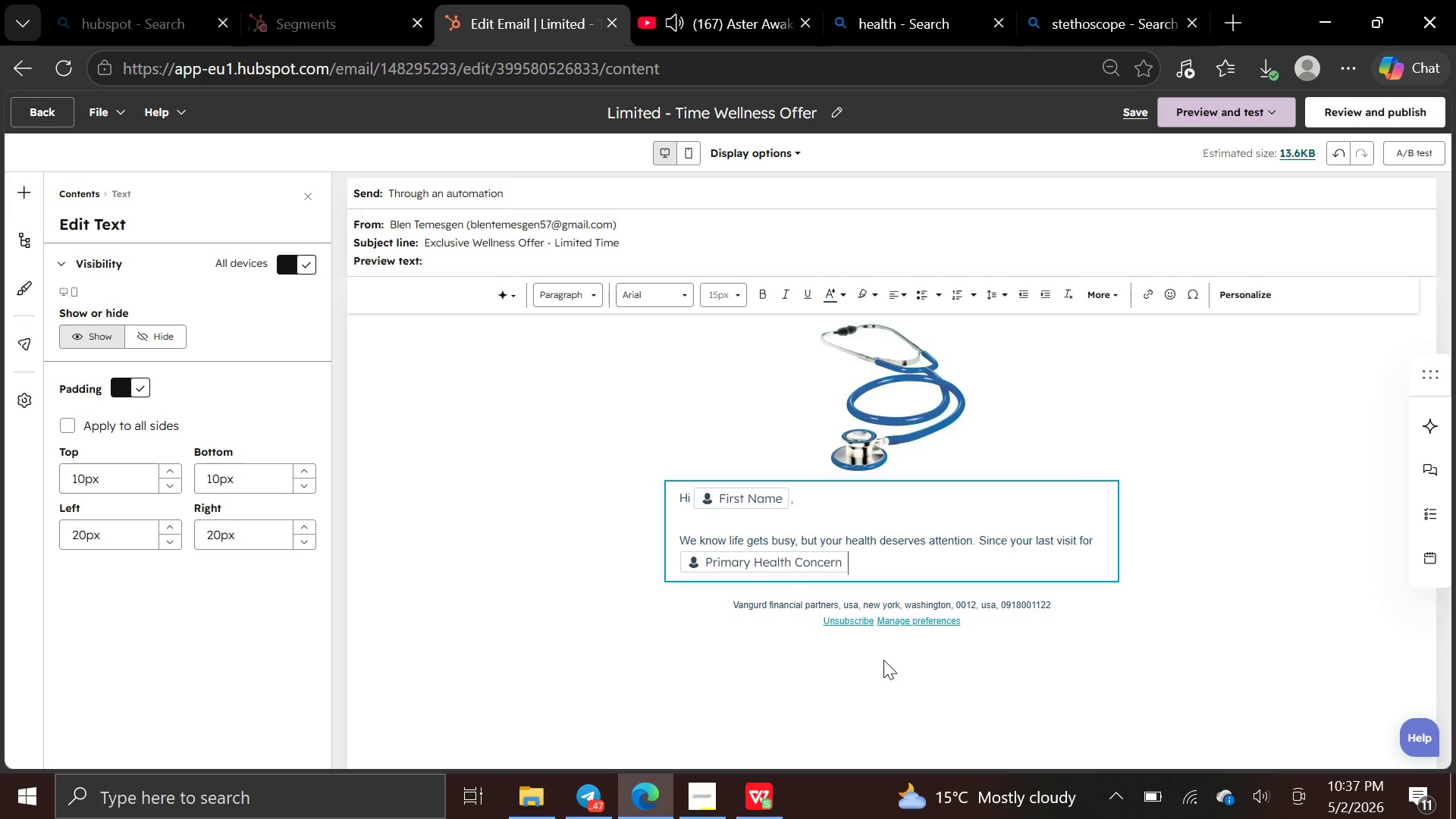 
key(Space)
 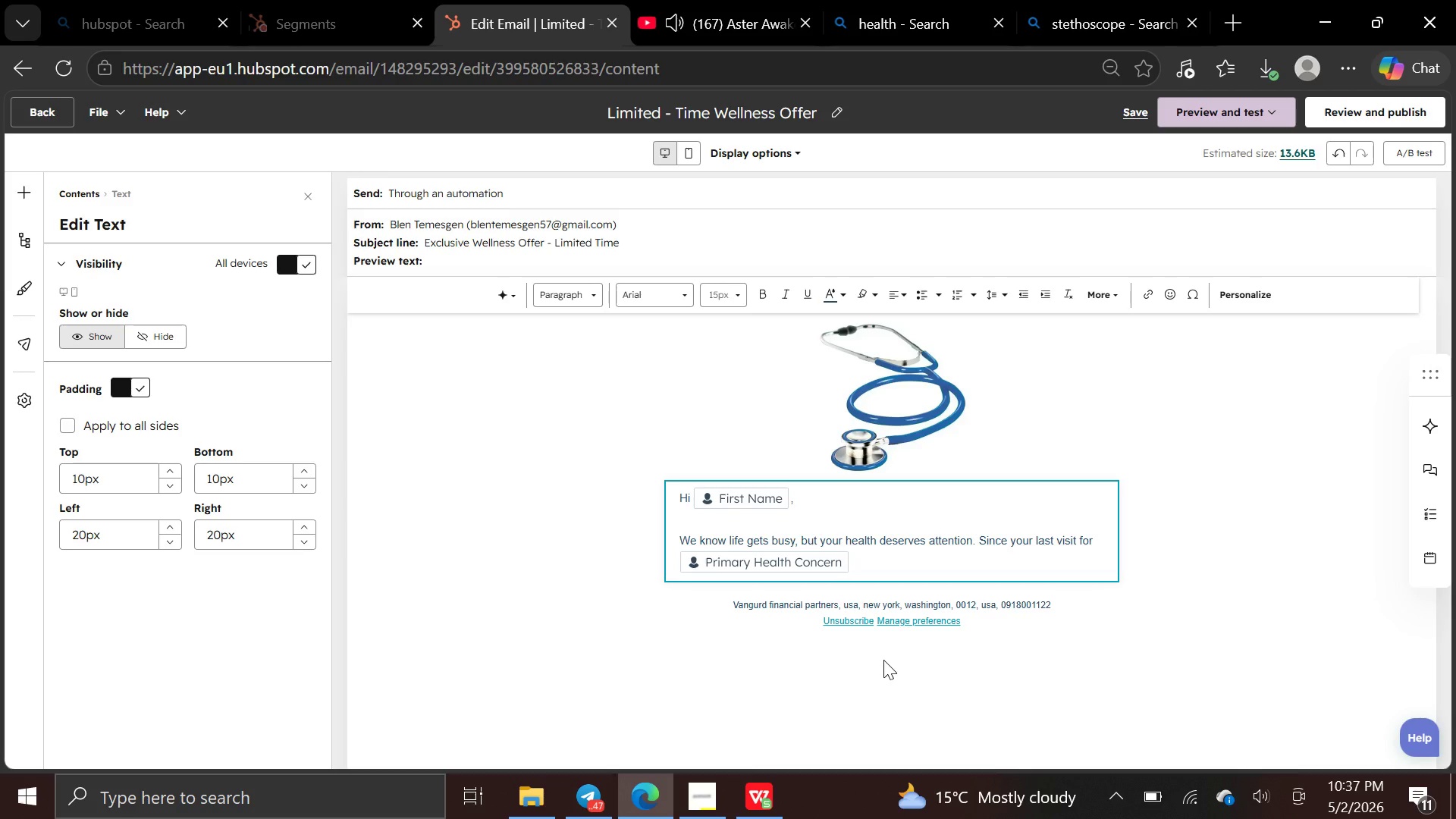 
key(Backspace)
 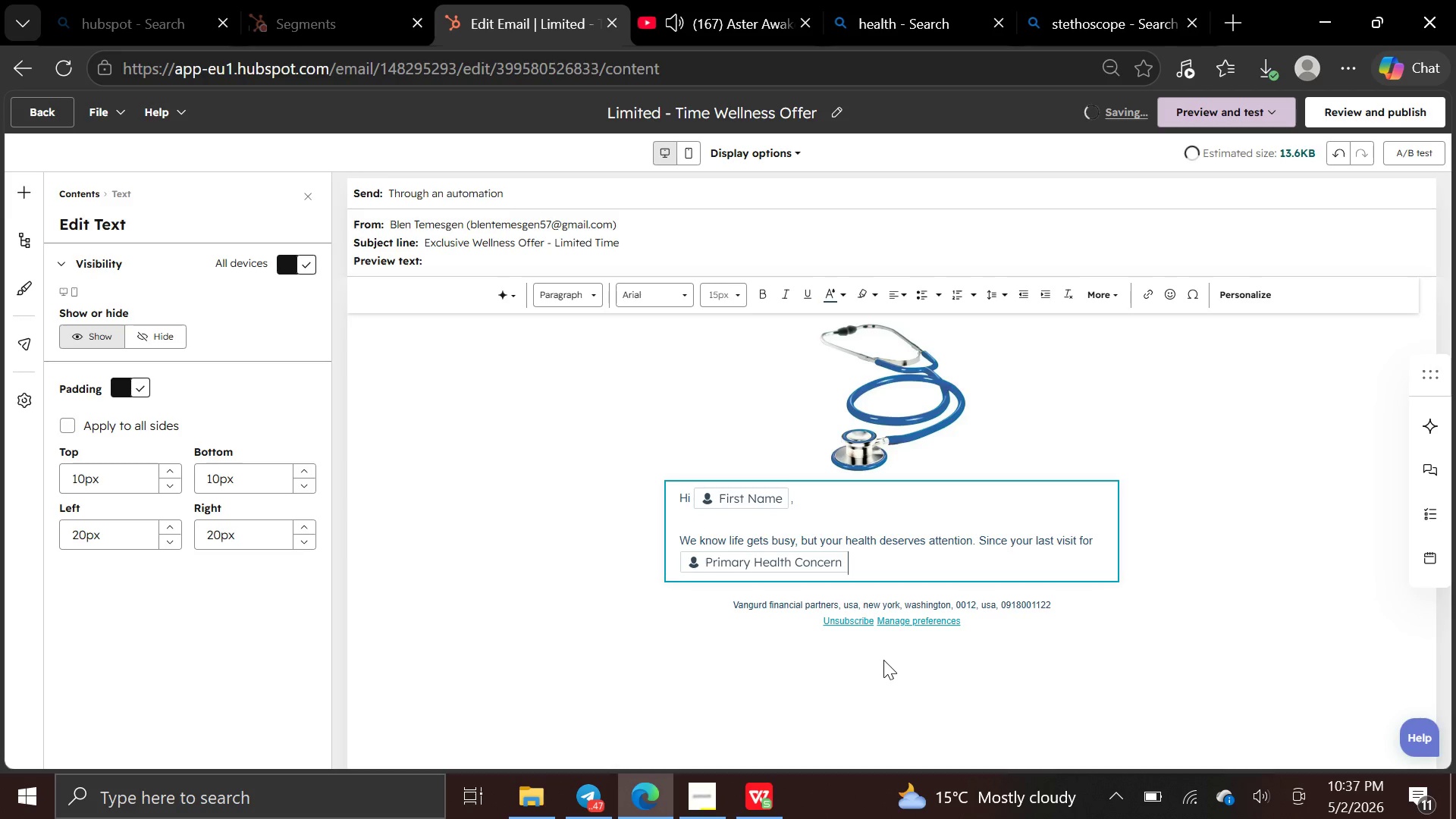 
key(Comma)
 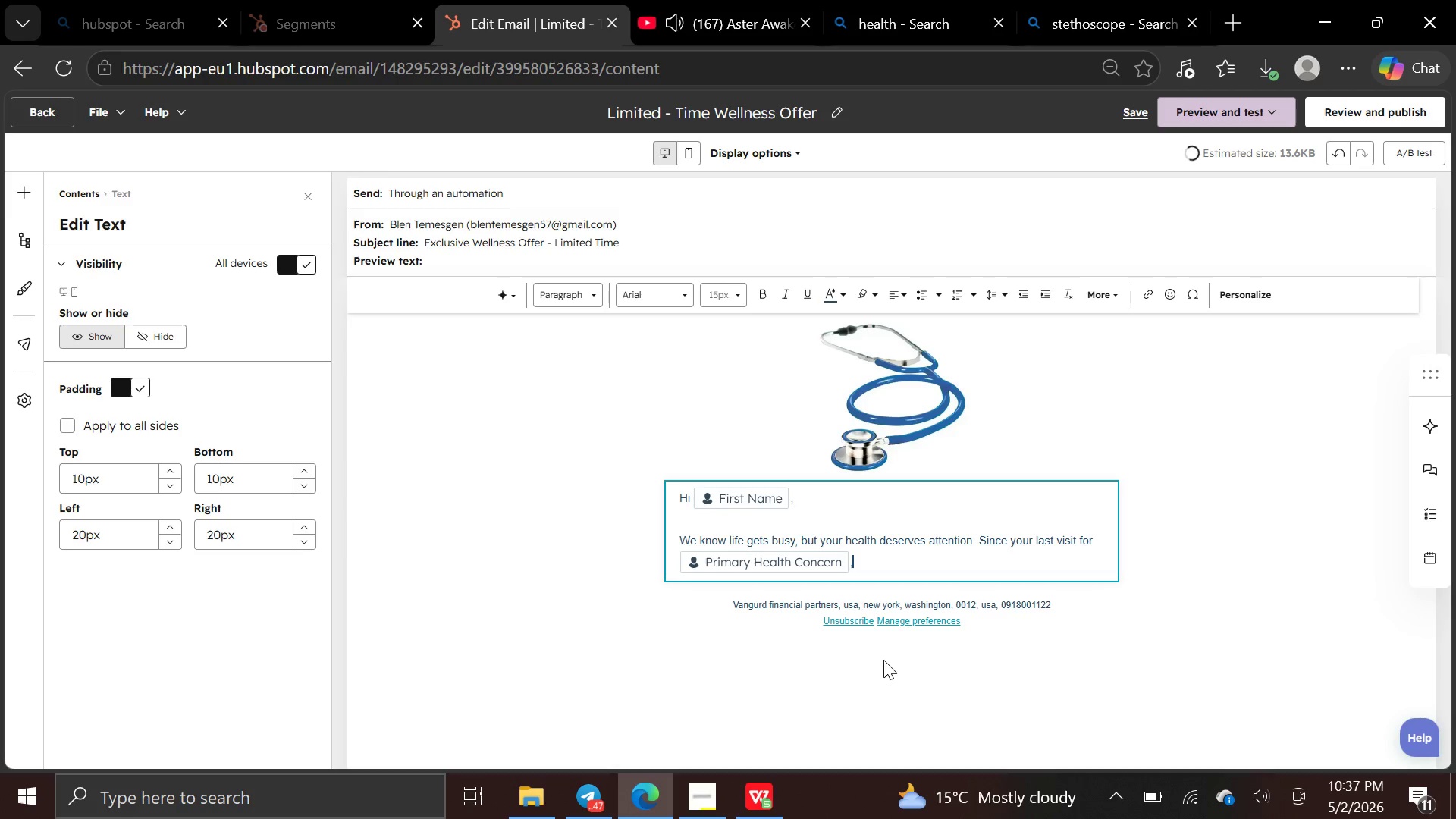 
key(Space)
 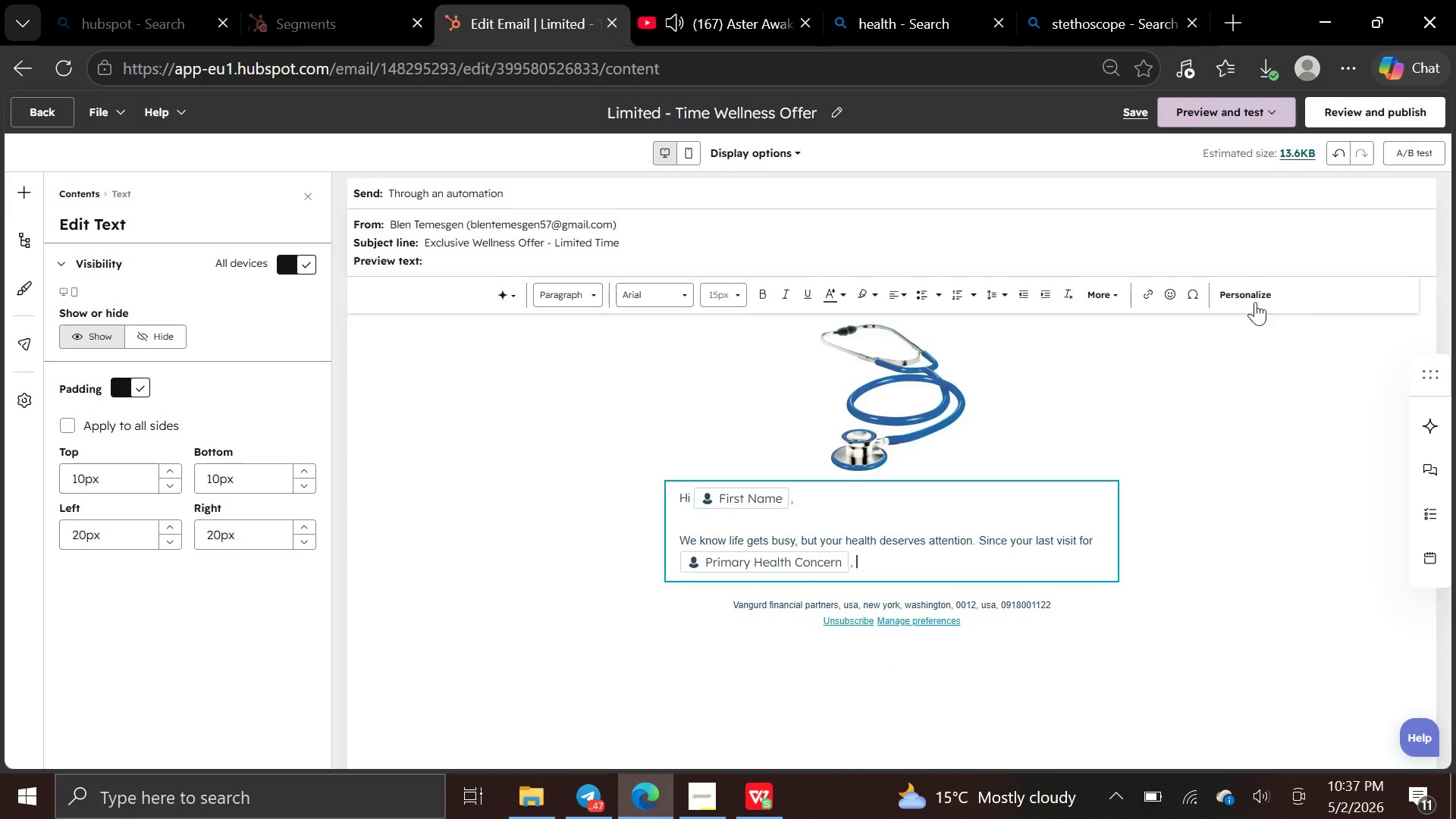 
left_click([1250, 299])
 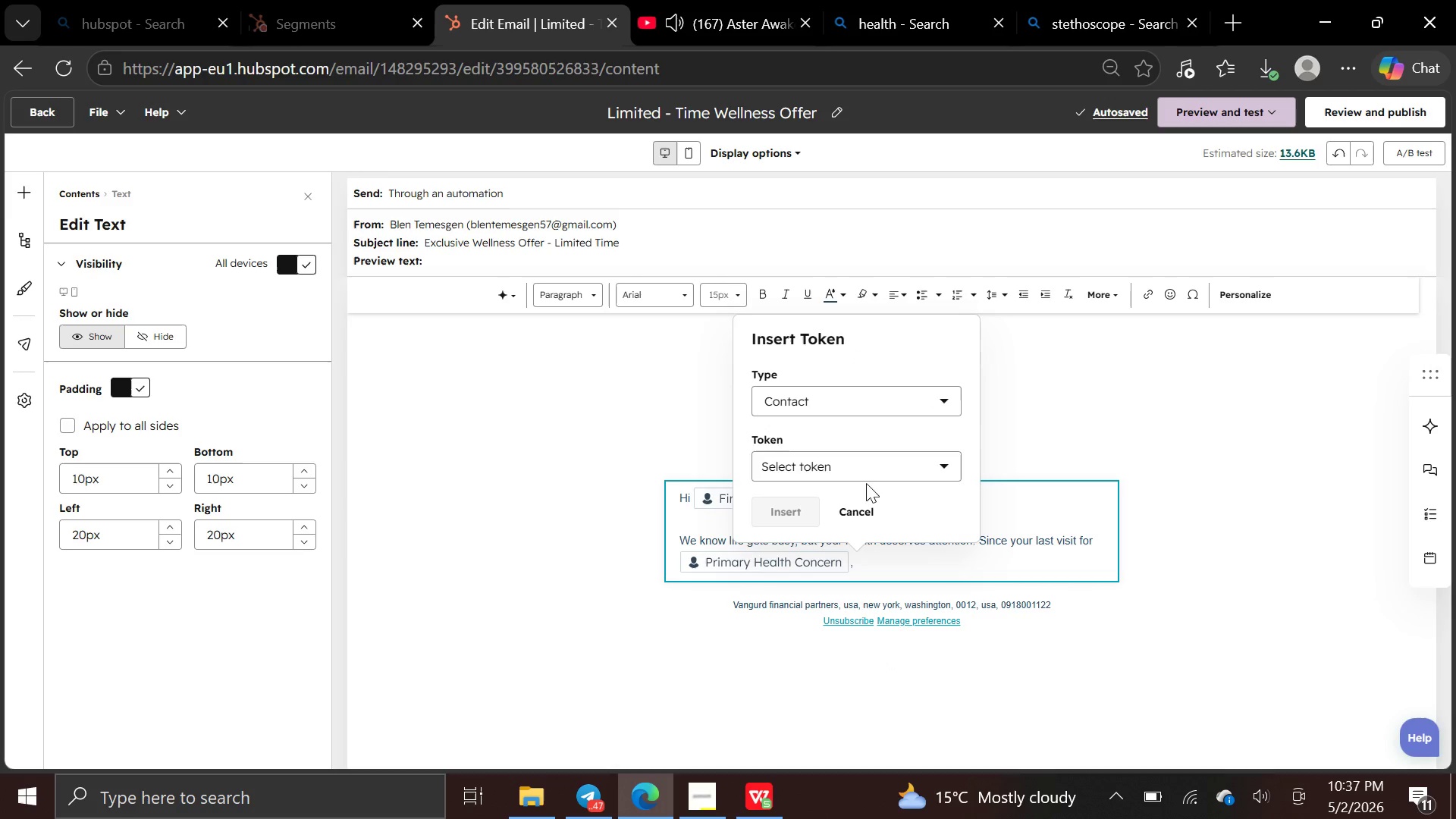 
left_click([868, 472])
 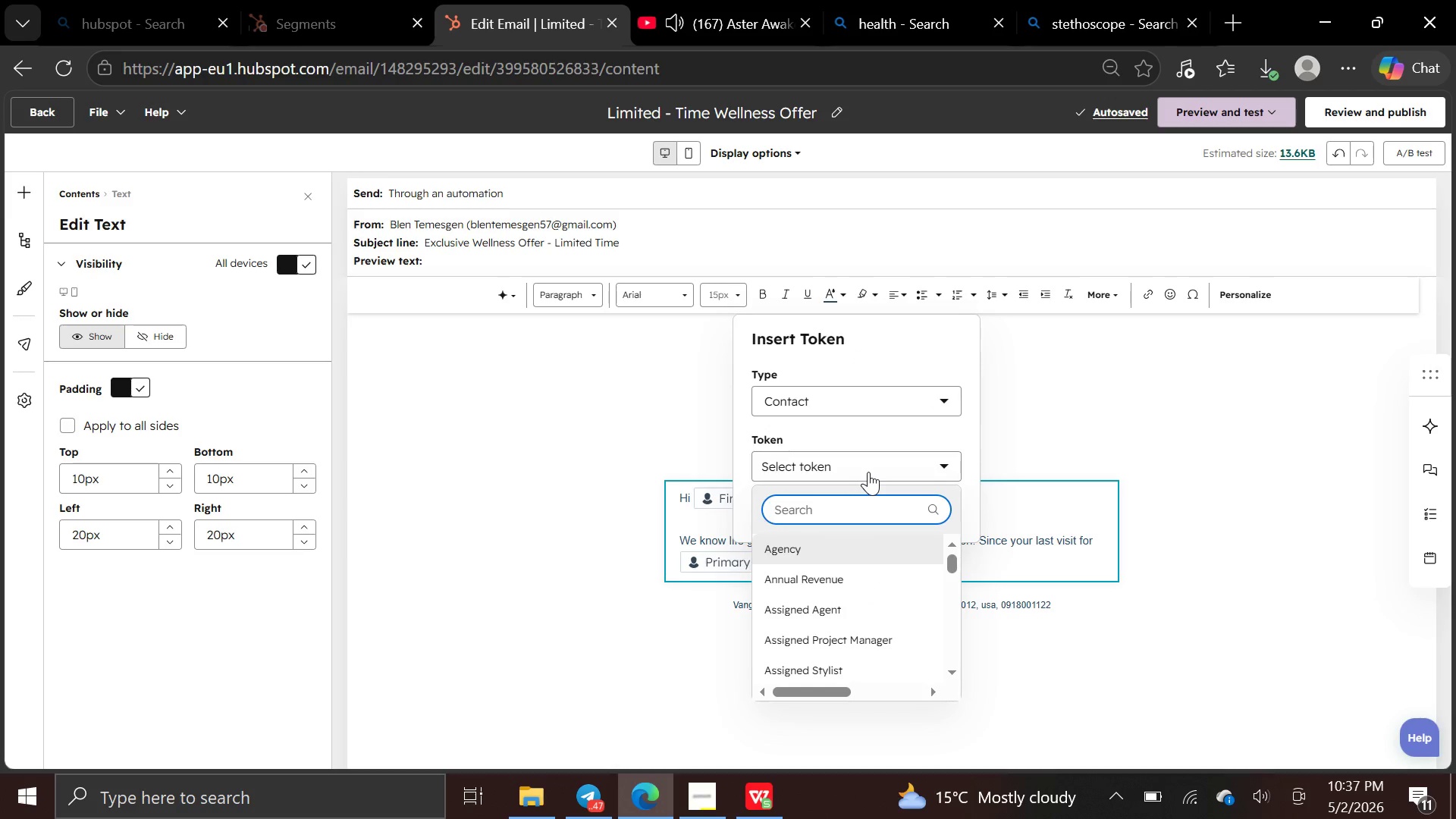 
type(pref)
 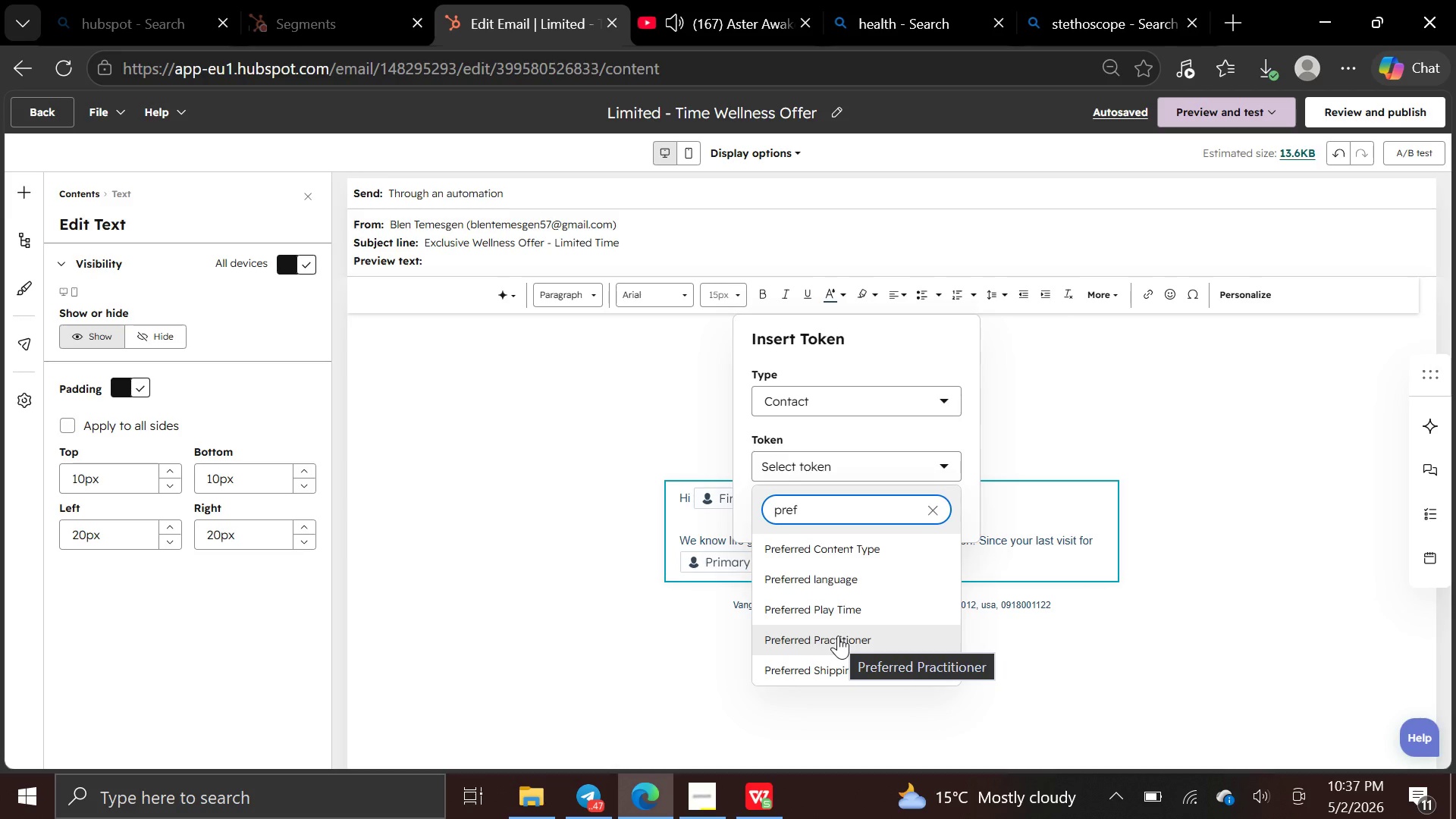 
left_click([835, 635])
 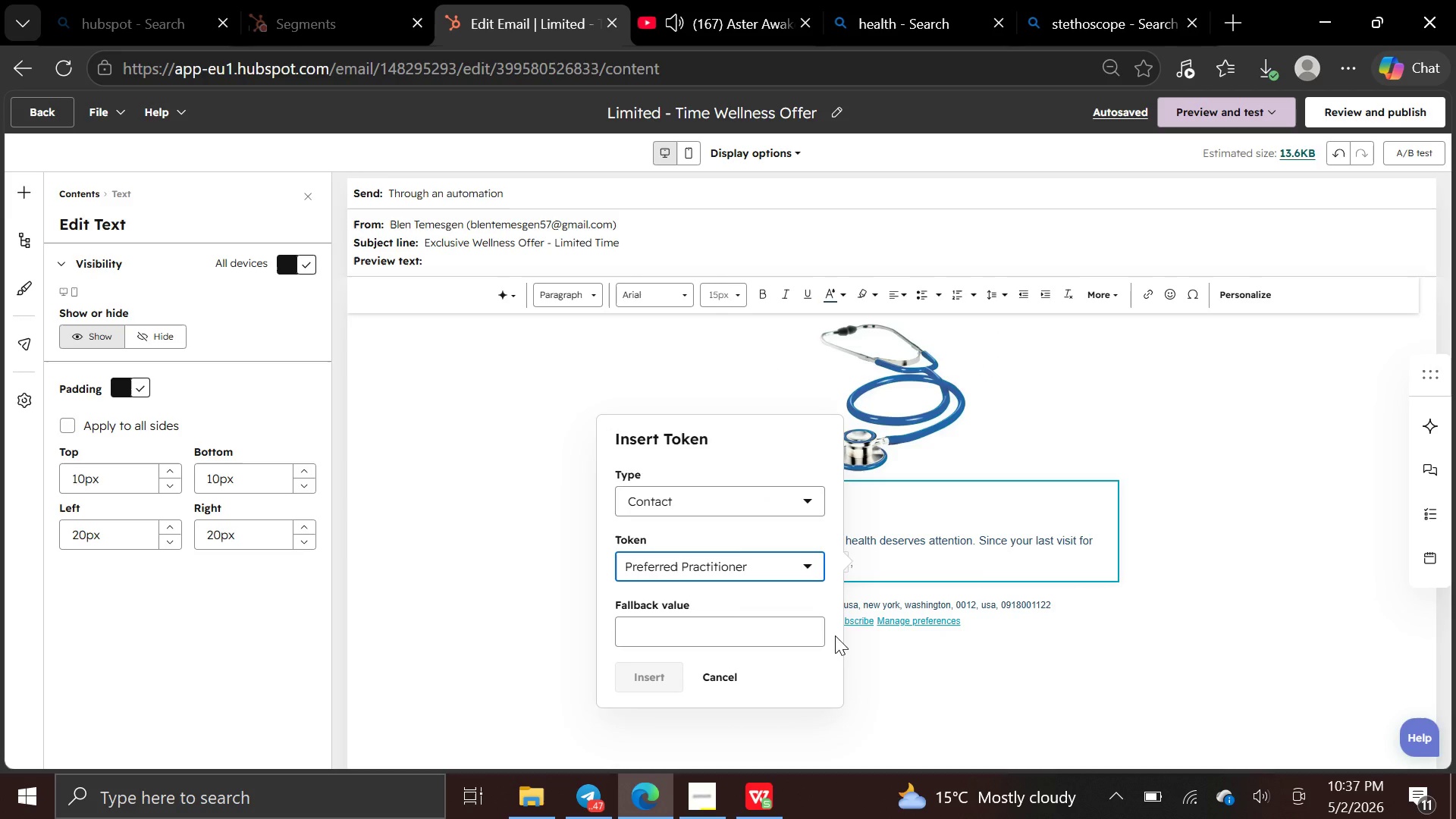 
key(Enter)
 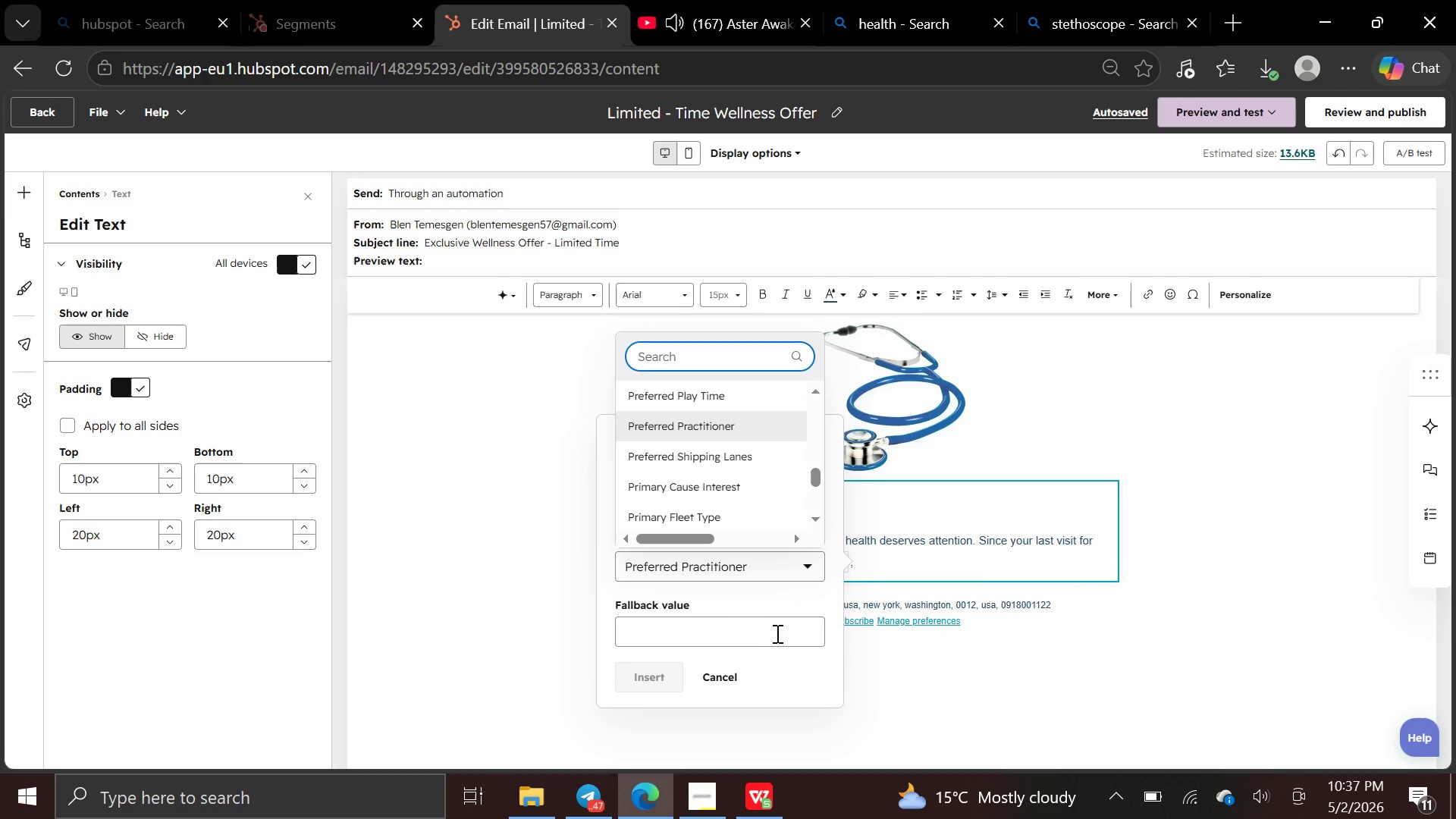 
left_click([774, 635])
 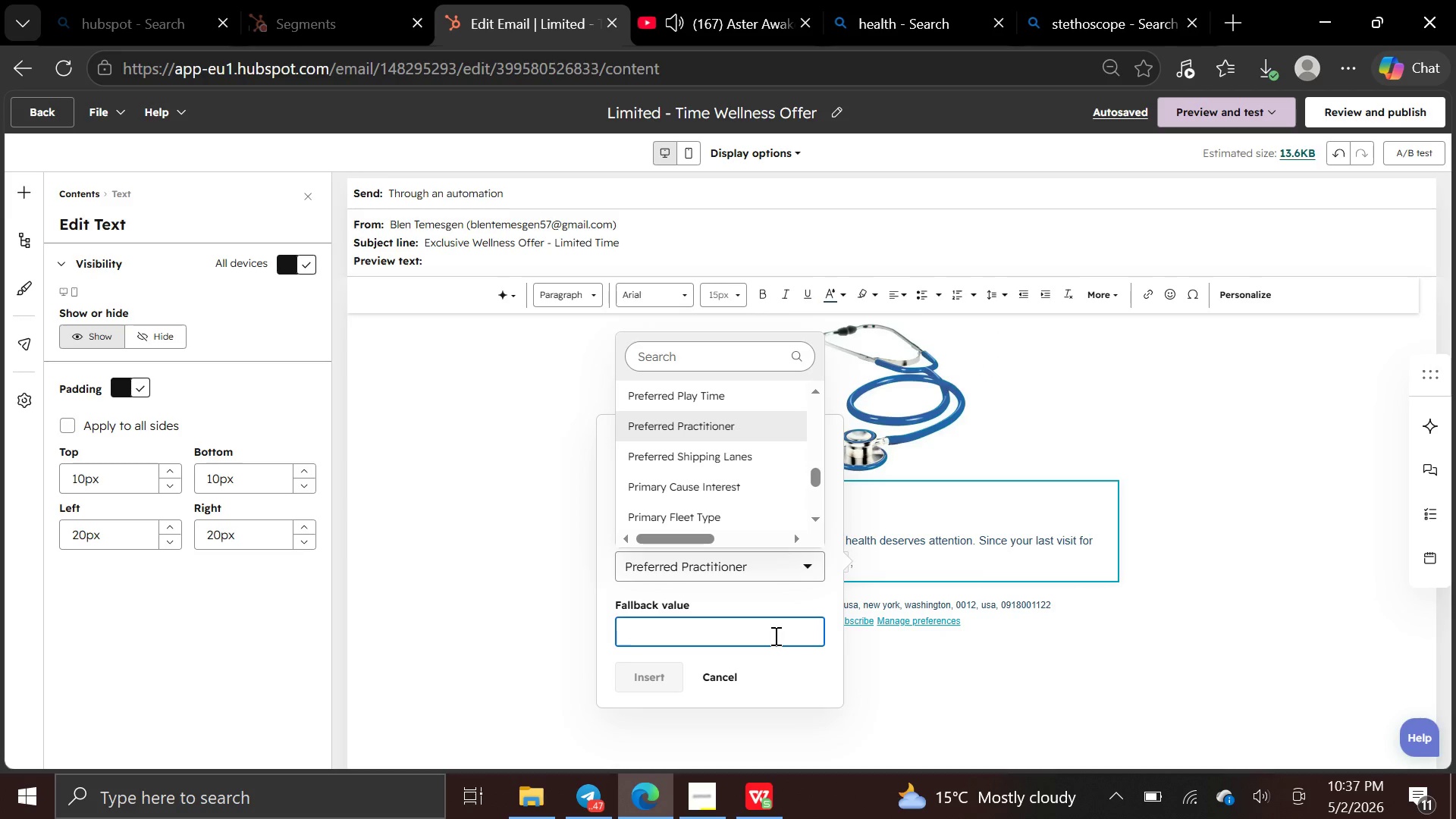 
type(pre)
key(Backspace)
key(Backspace)
key(Backspace)
type(Preferred [)
key(Backspace)
type(P)
 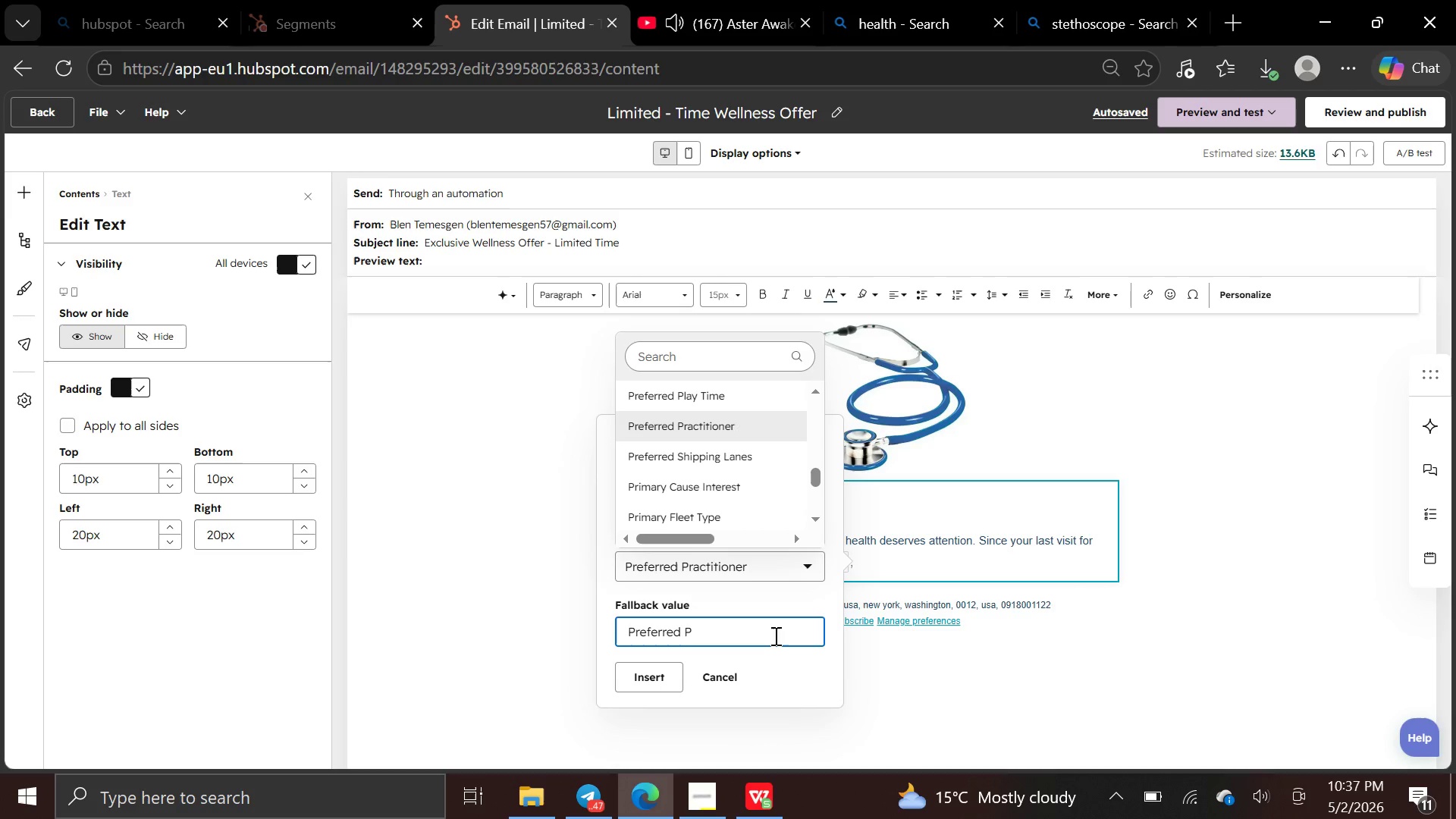 
type(ractioto)
key(Backspace)
type(ioner)
 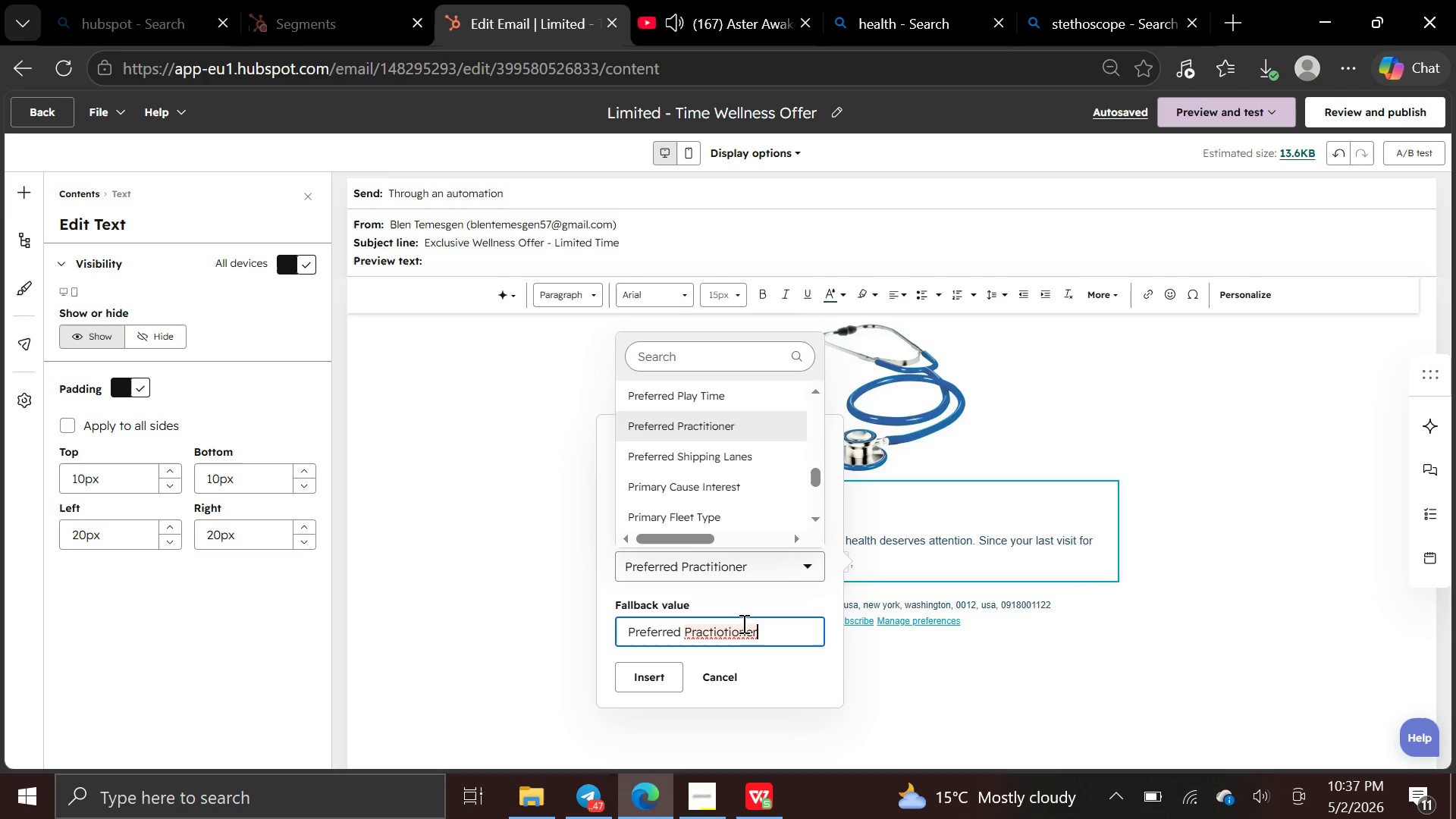 
left_click([730, 635])
 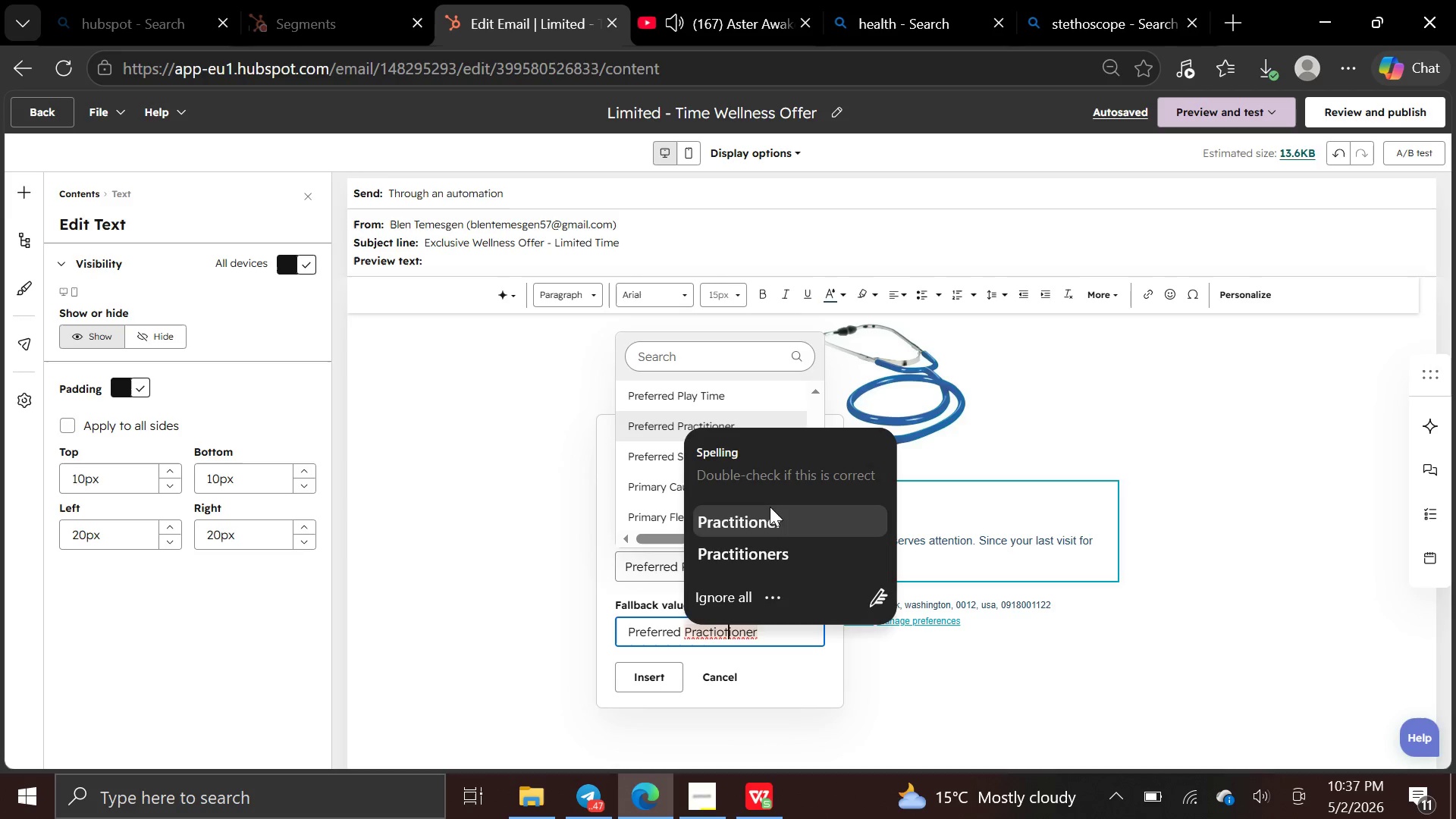 
left_click([769, 526])
 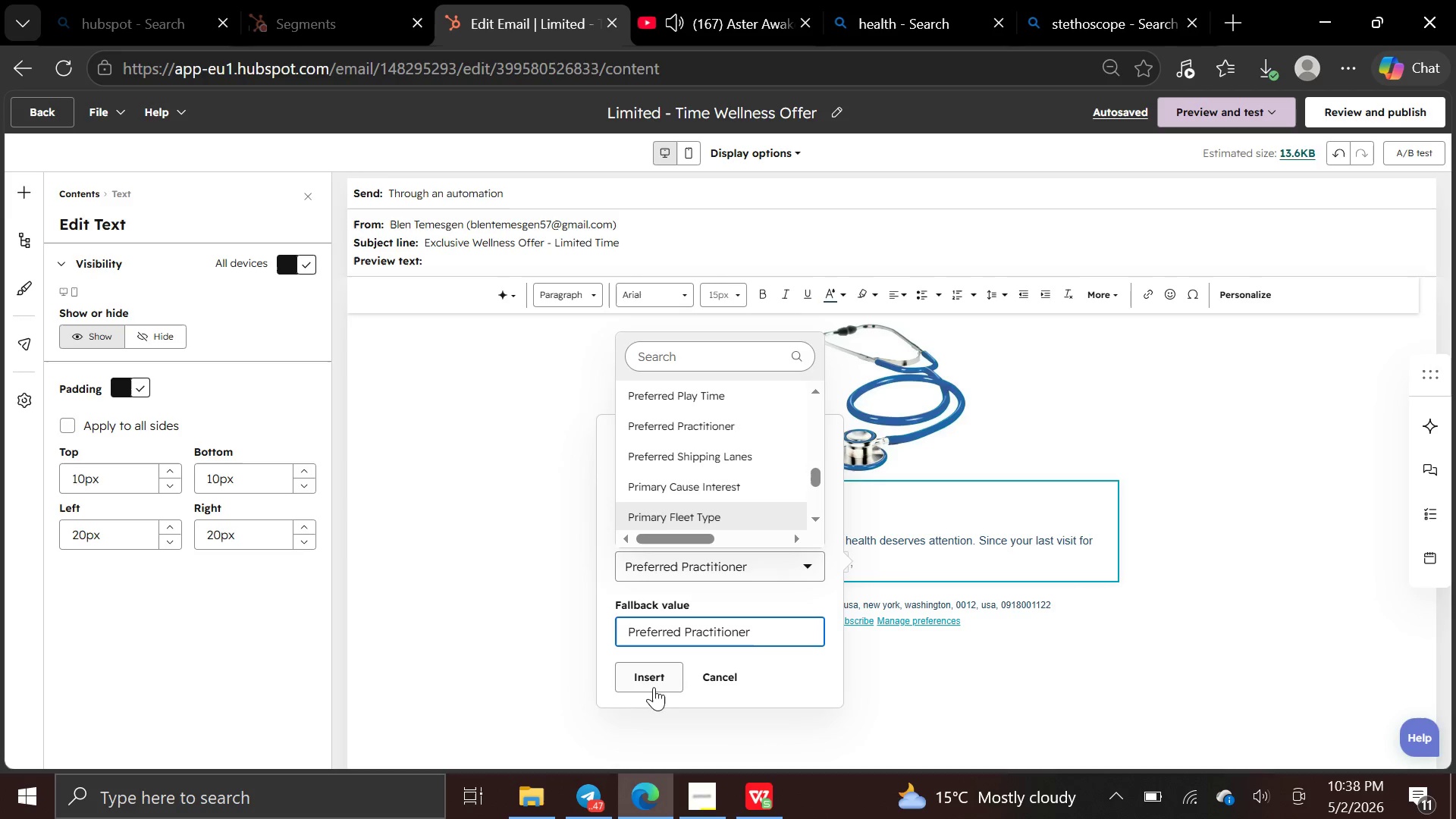 
left_click([654, 681])
 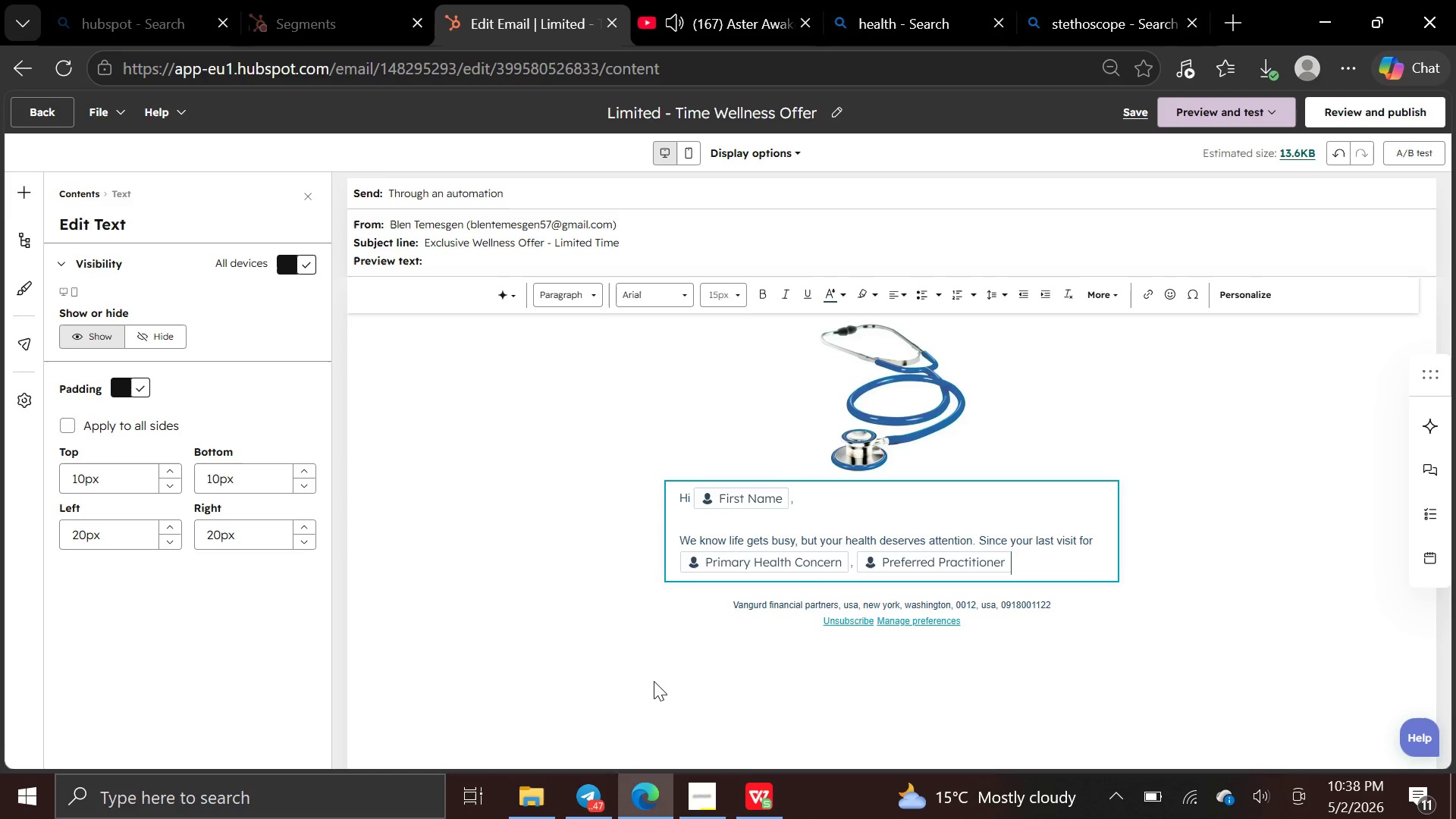 
type( has prepared a special wellness offer just for you.)
 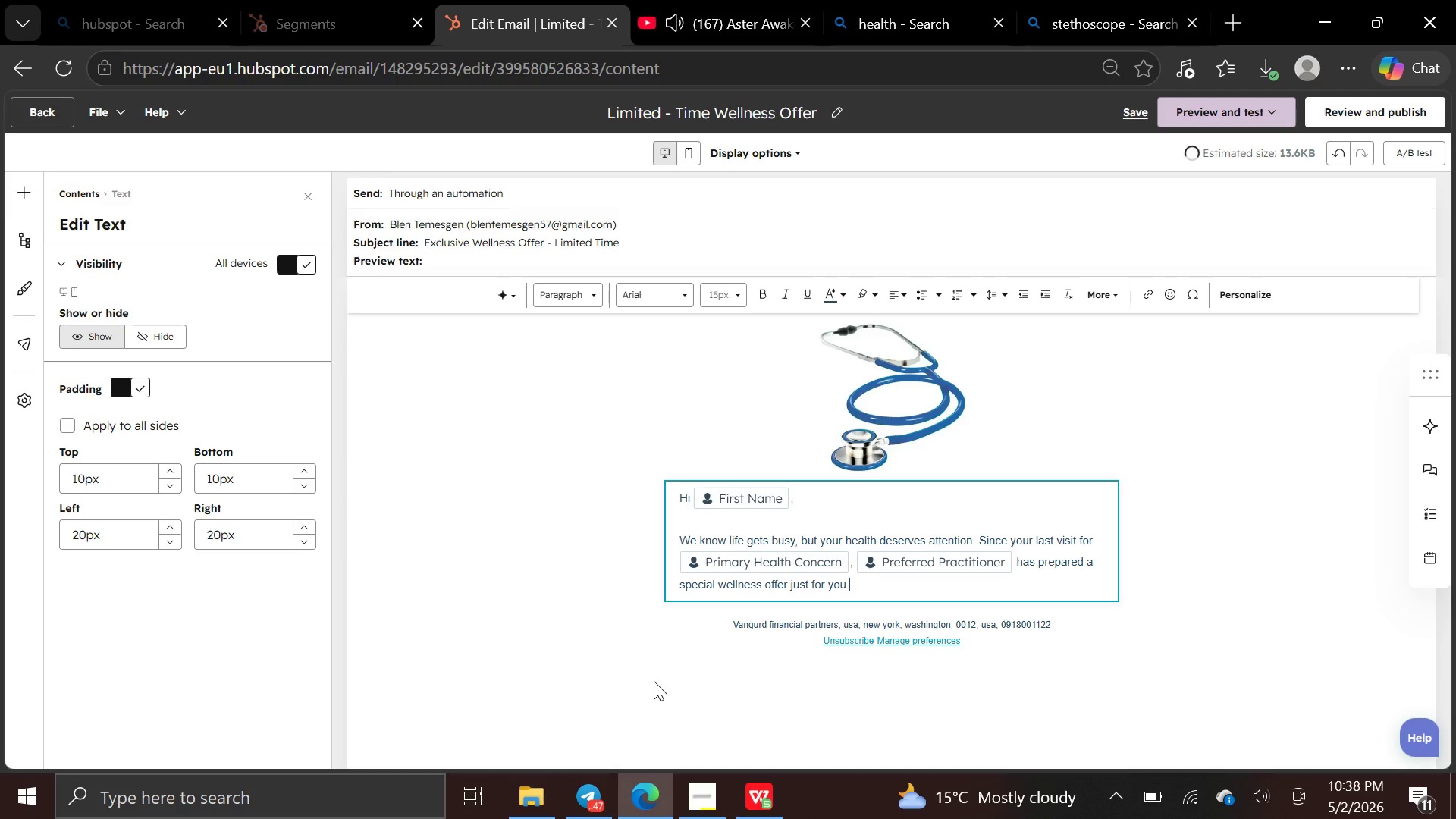 
key(Enter)
 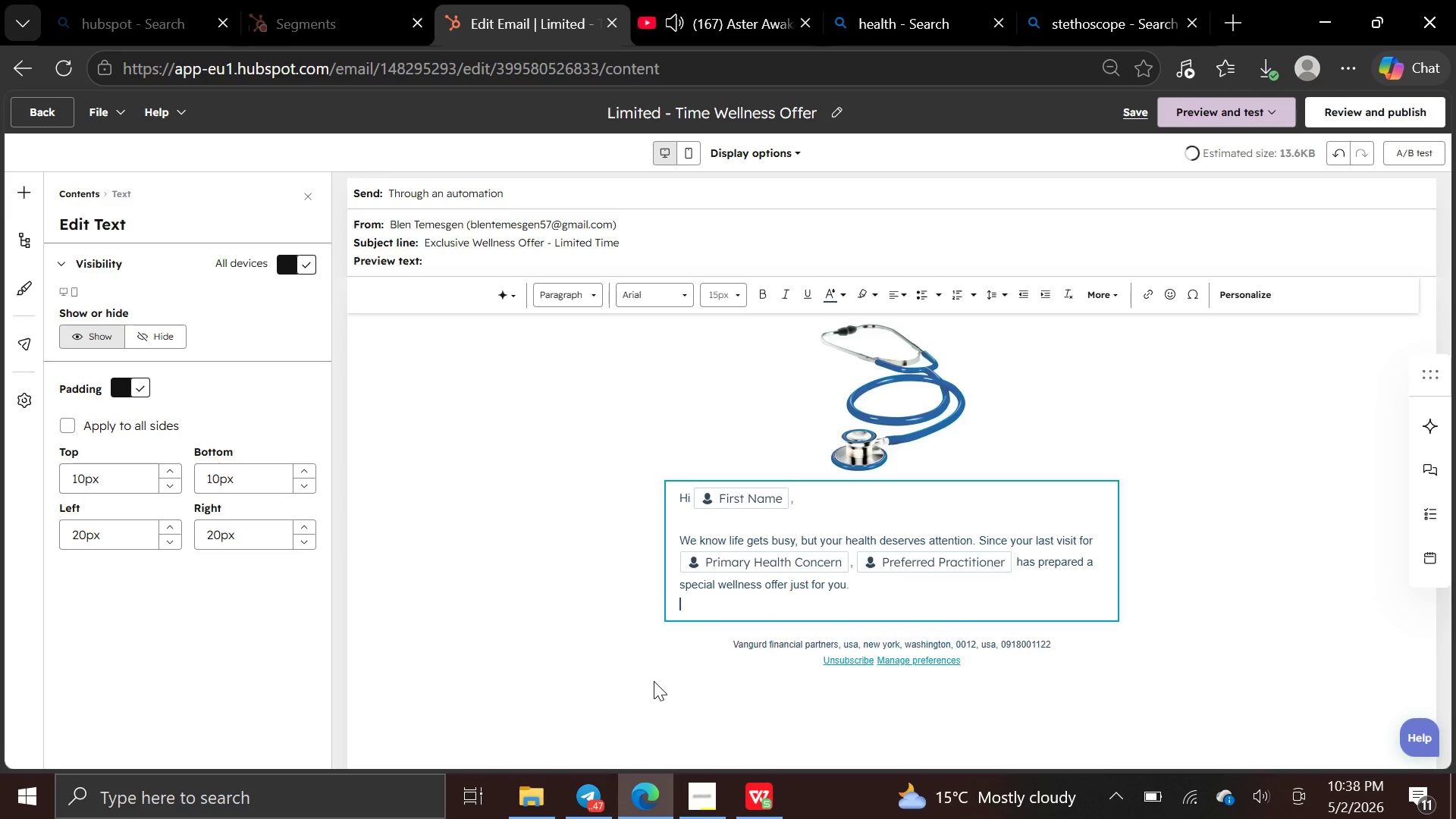 
key(Enter)
 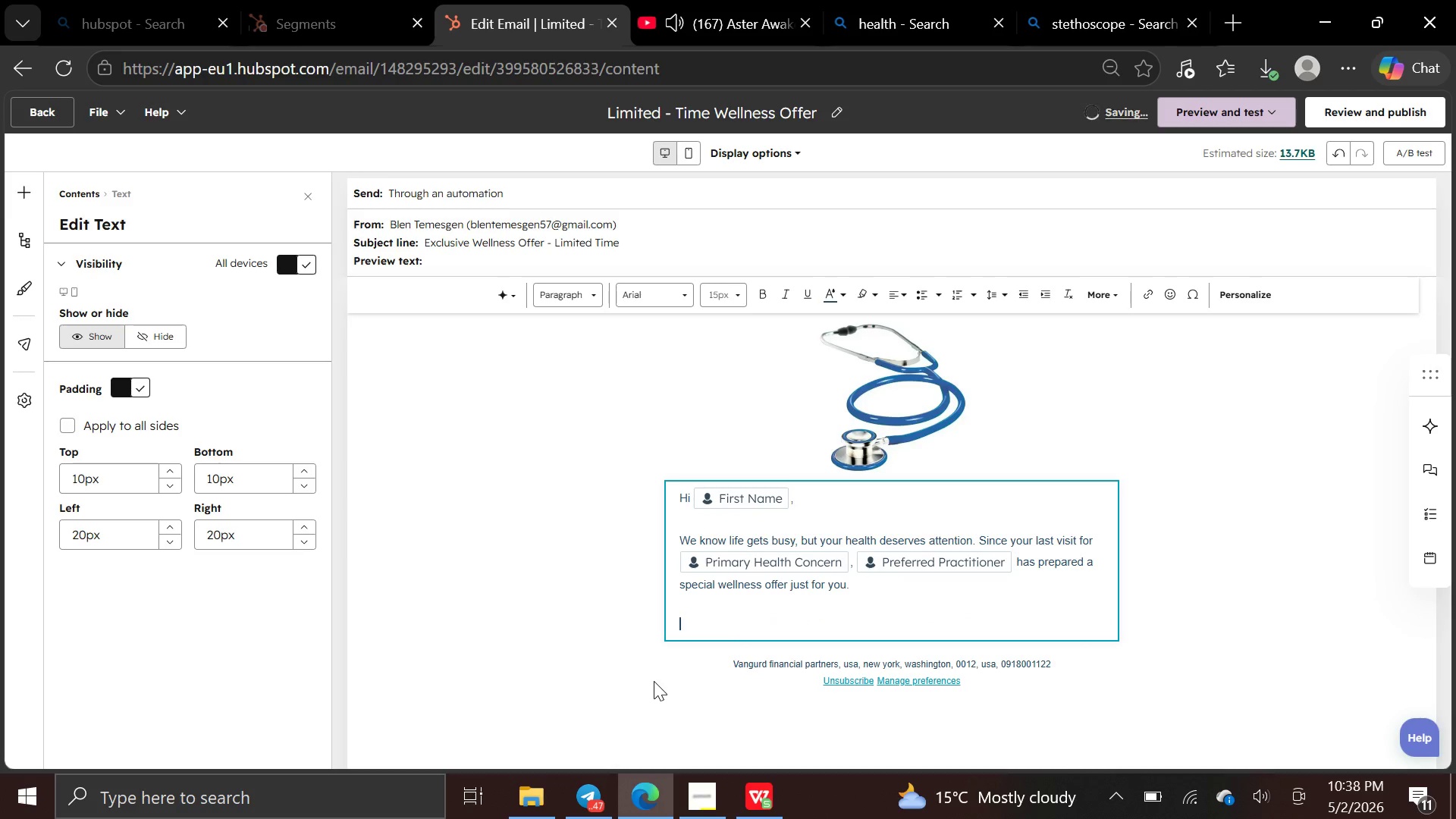 
type(For a limited ,)
key(Backspace)
type(time, enjoy an ex)
 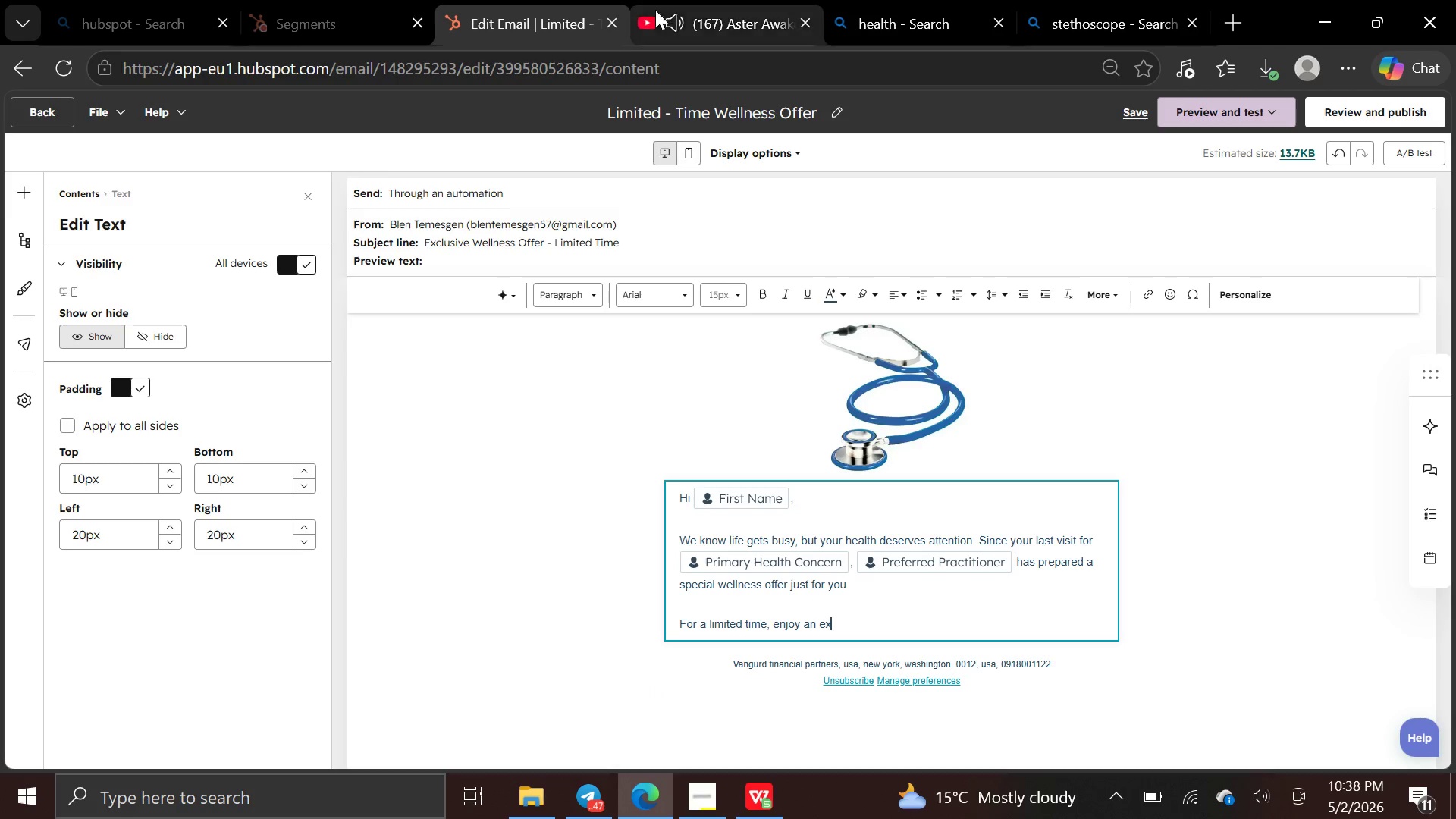 
left_click([706, 11])
 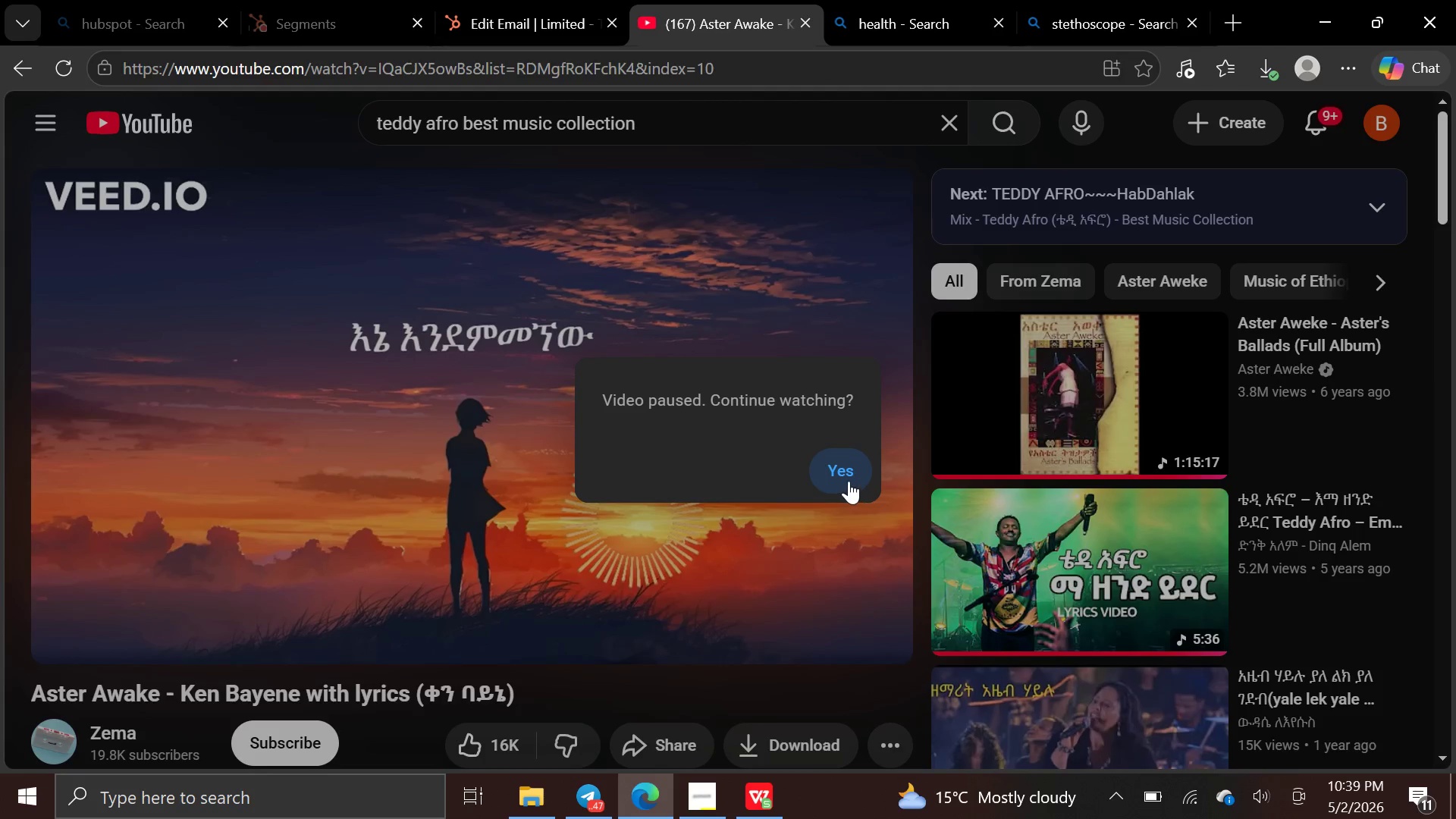 
left_click([839, 481])
 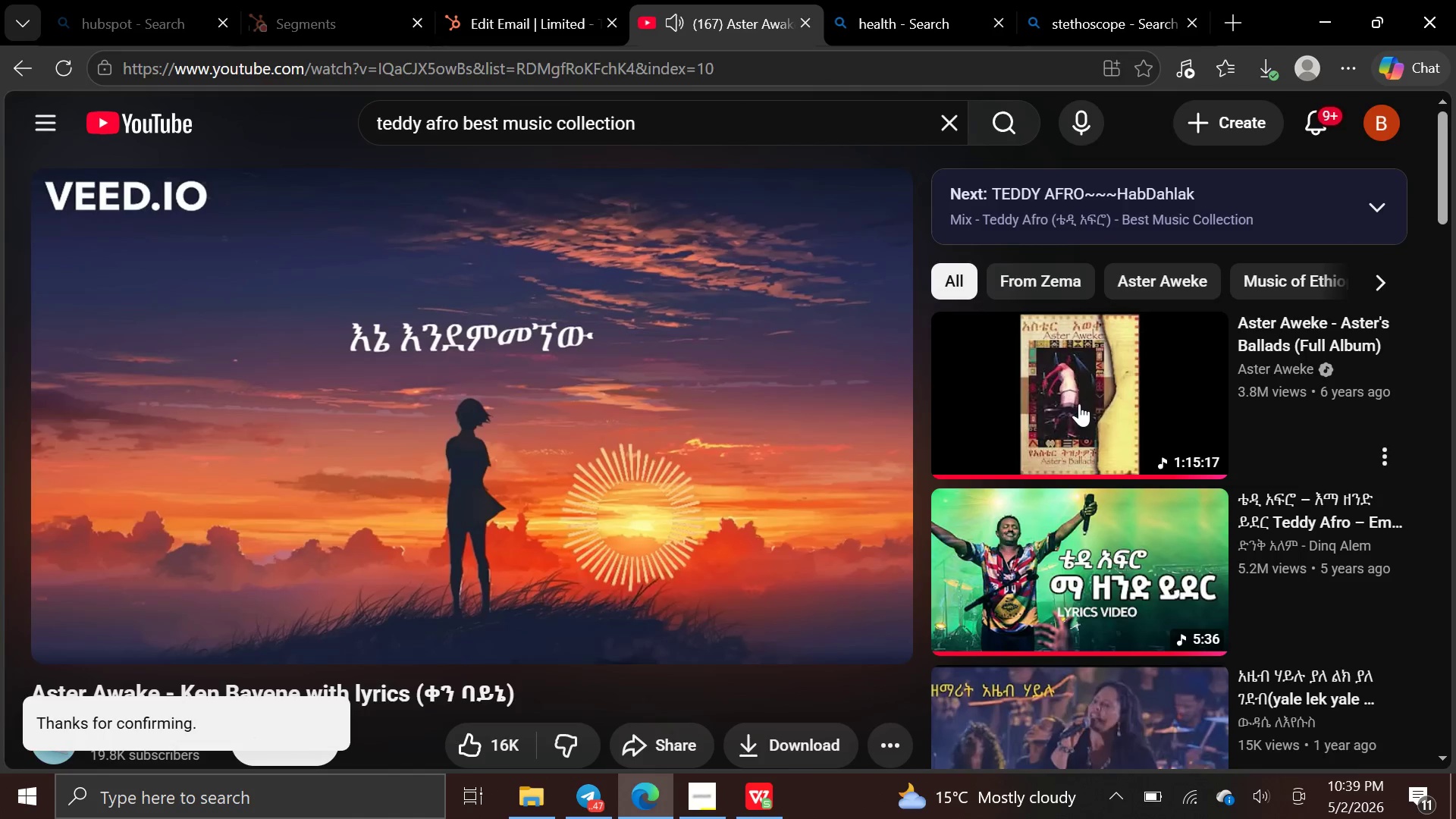 
left_click([1079, 403])
 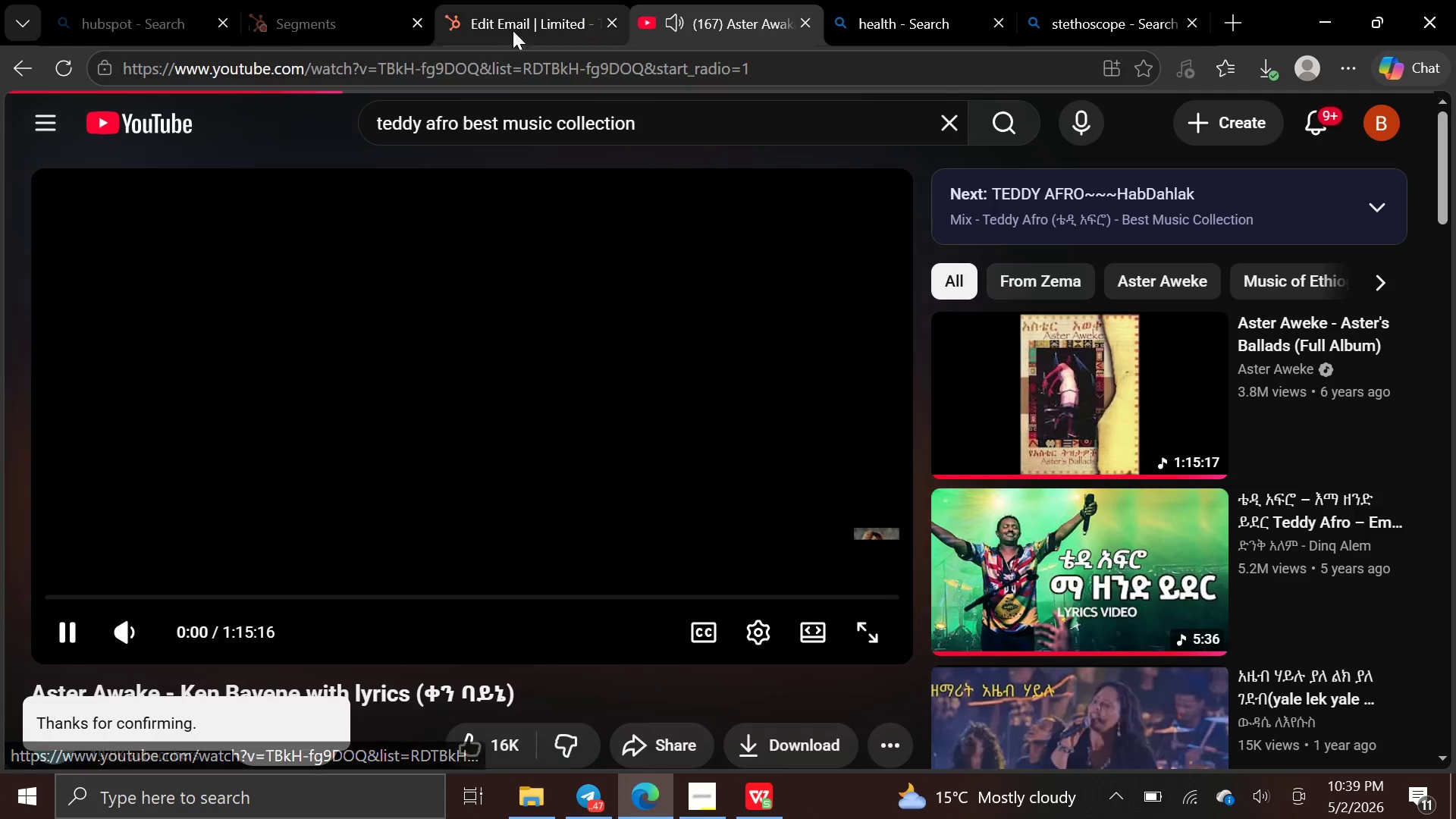 
left_click([498, 21])
 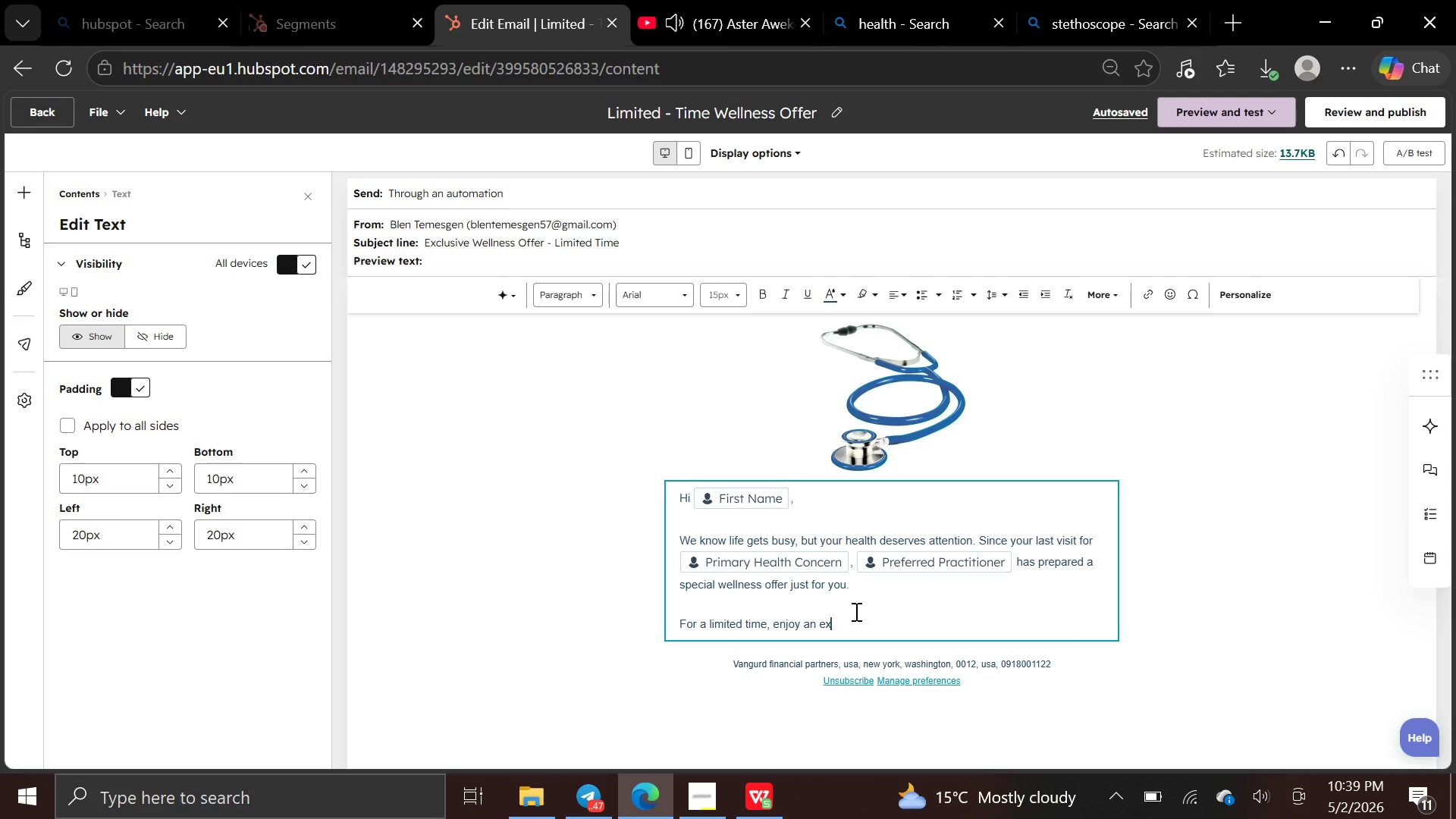 
wait(5.67)
 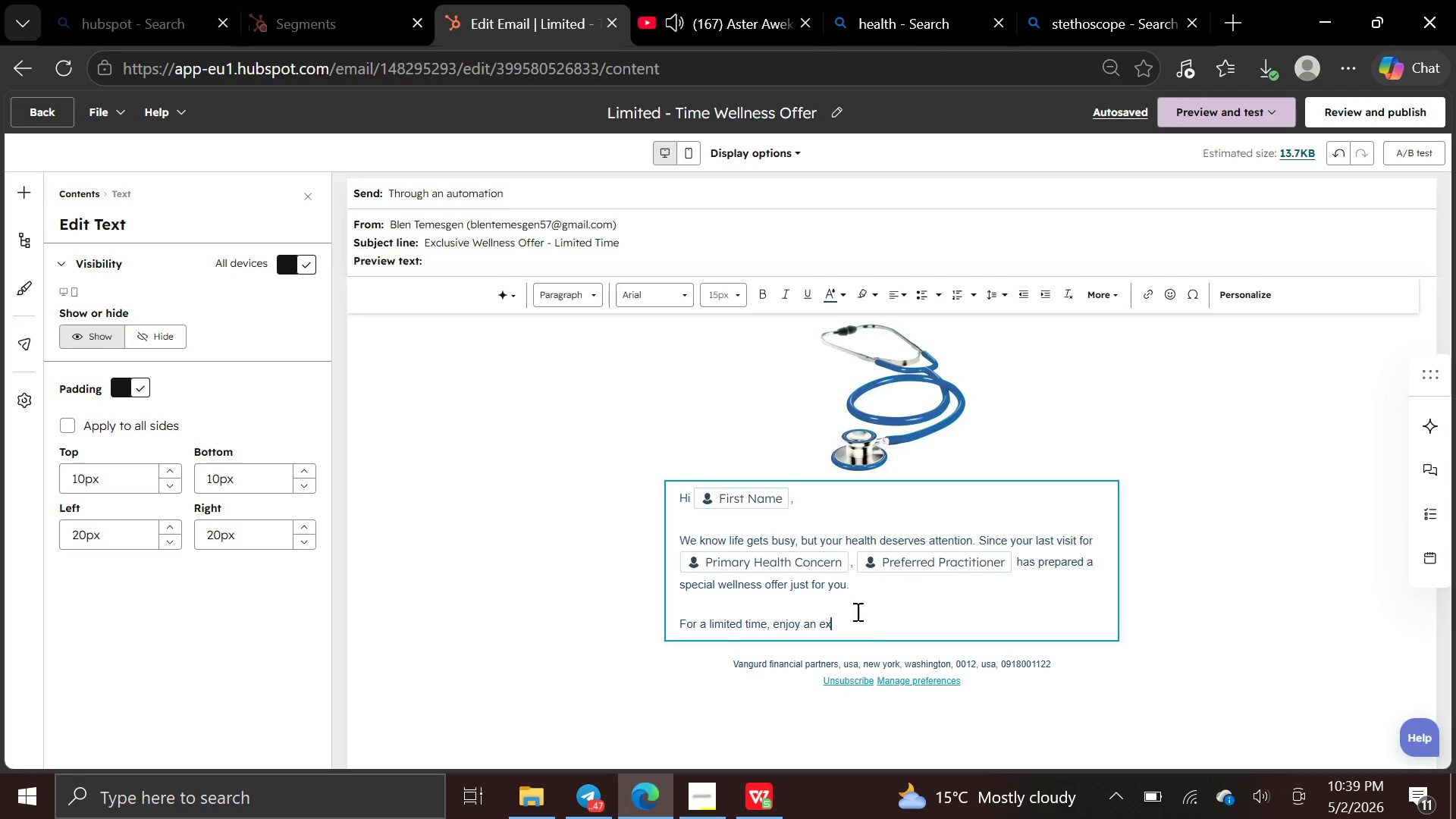 
type(clusivr)
key(Backspace)
type(e dis )
key(Backspace)
type(count )
 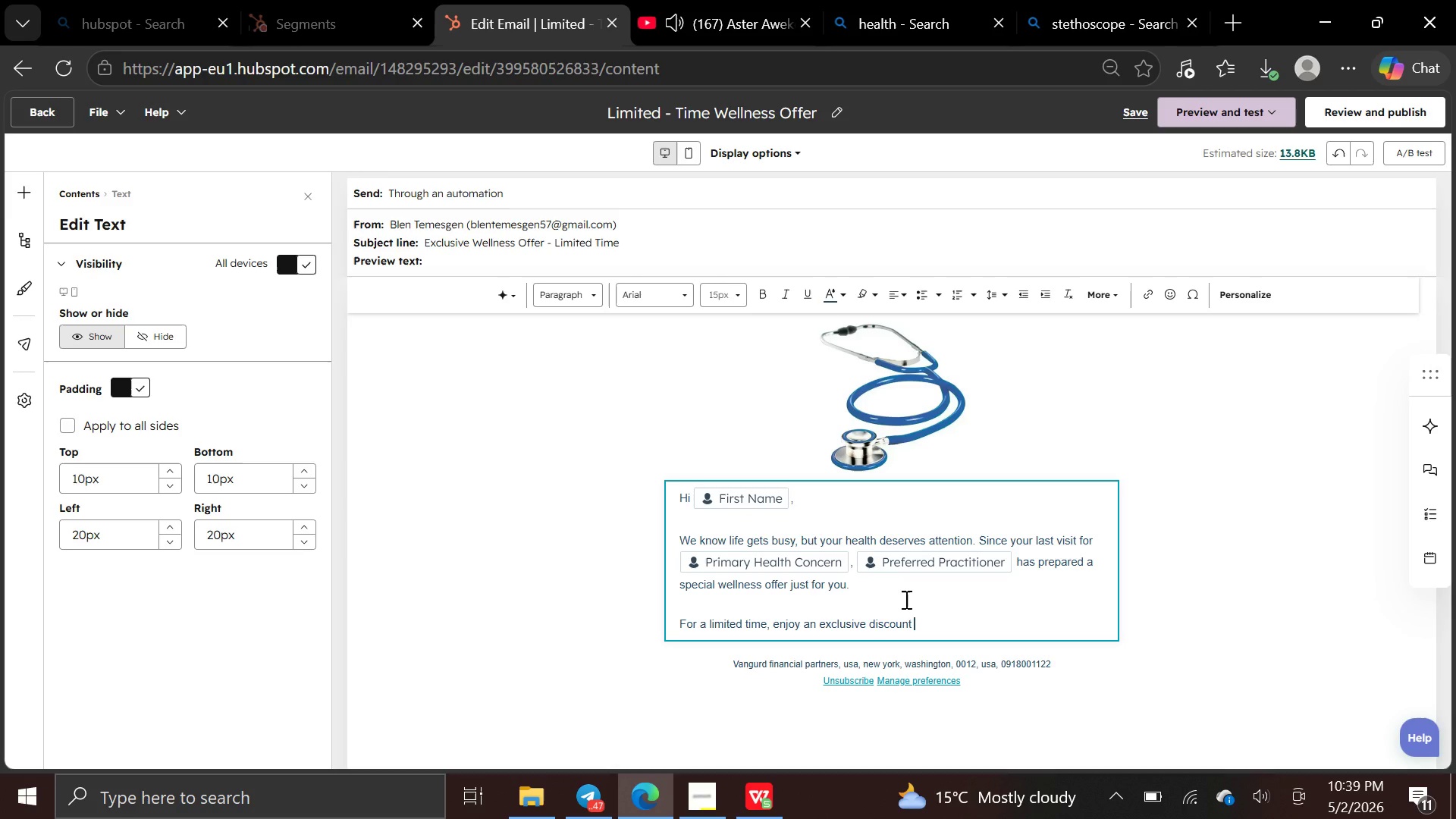 
type(on your next acupuncture or chiropractic session. It's our war)
 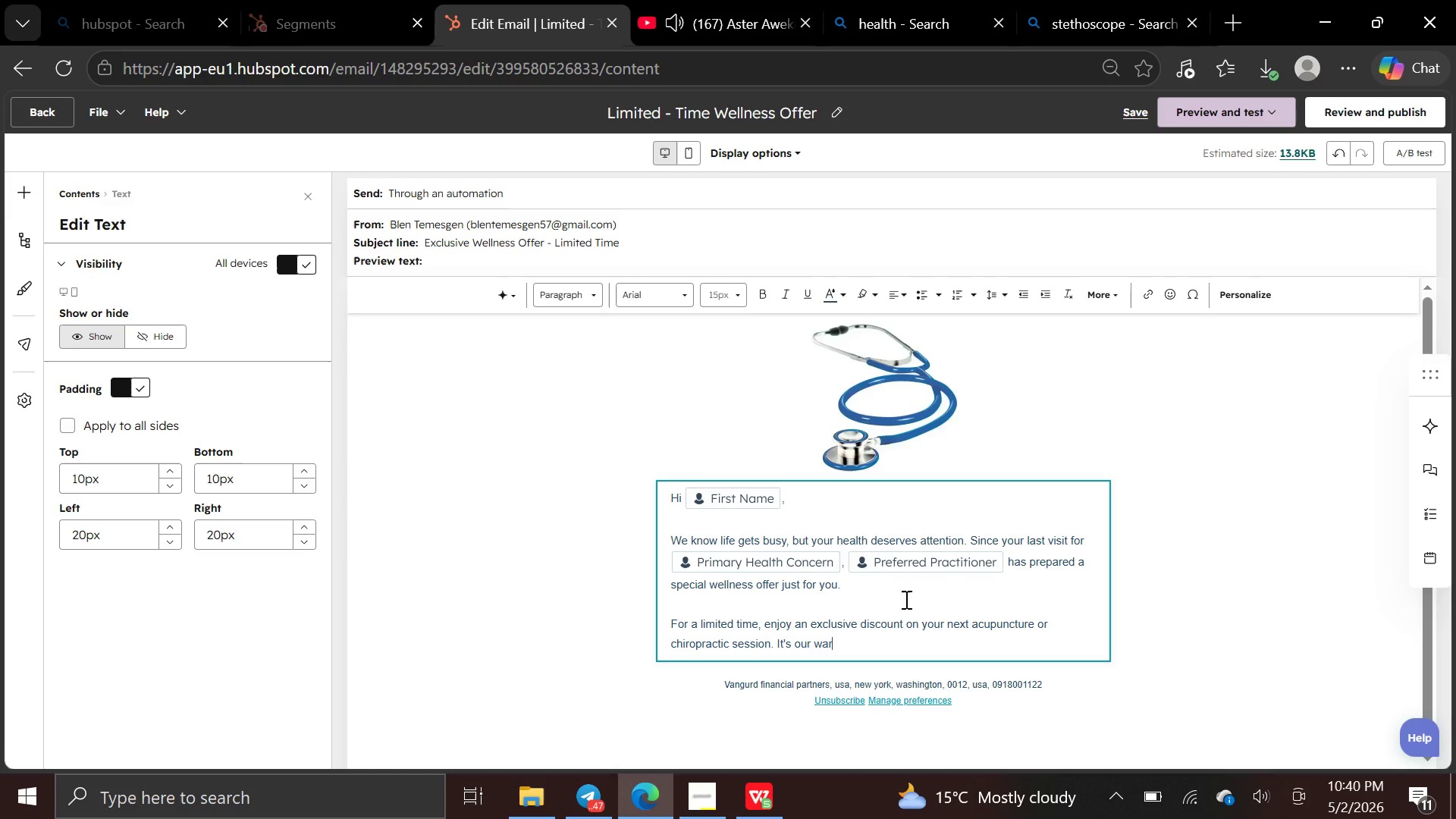 
key(Backspace)
type(y of hep)
key(Backspace)
type(lping you grt bach)
key(Backspace)
type(k )
 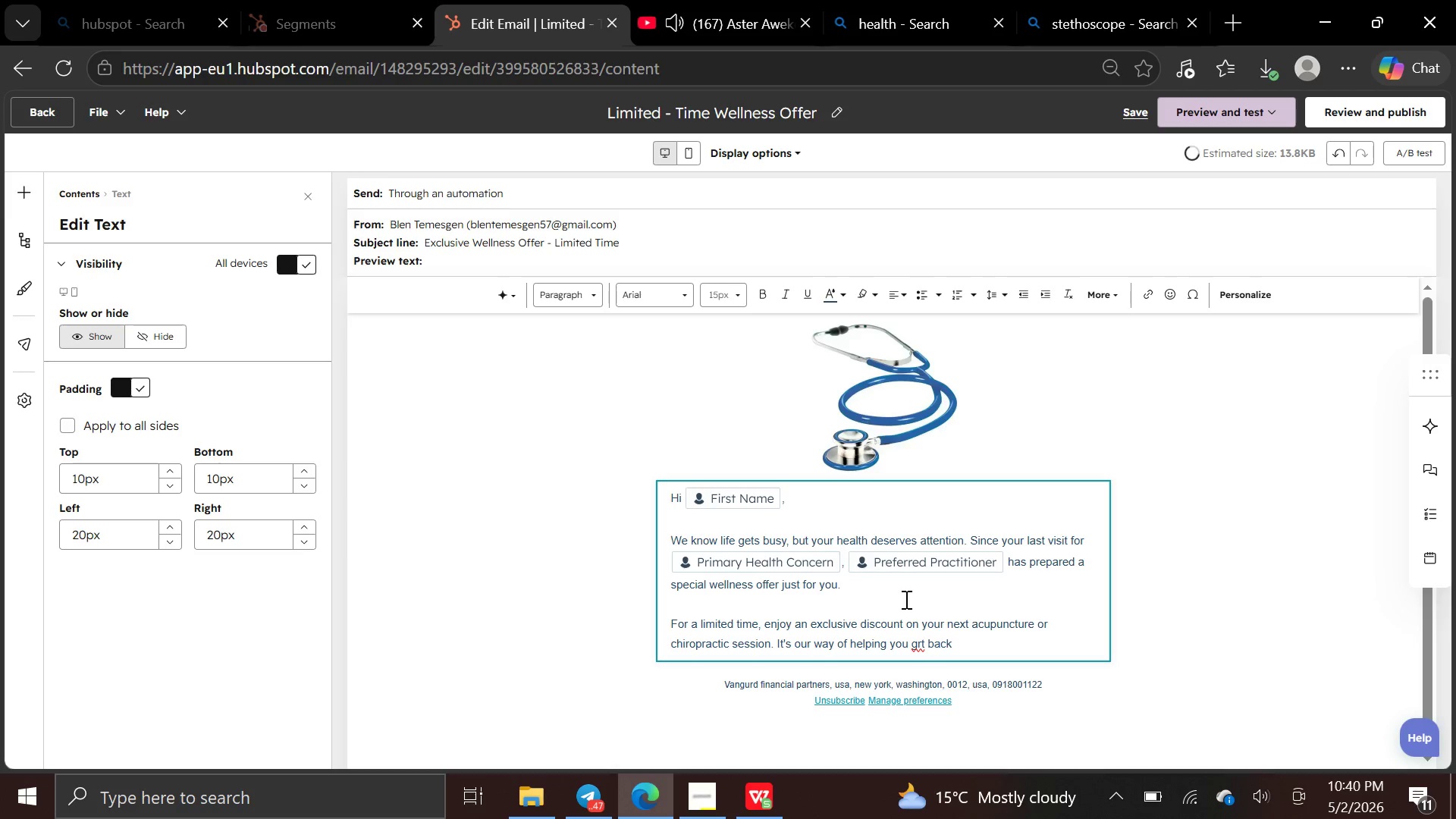 
hold_key(key=ArrowLeft, duration=0.66)
 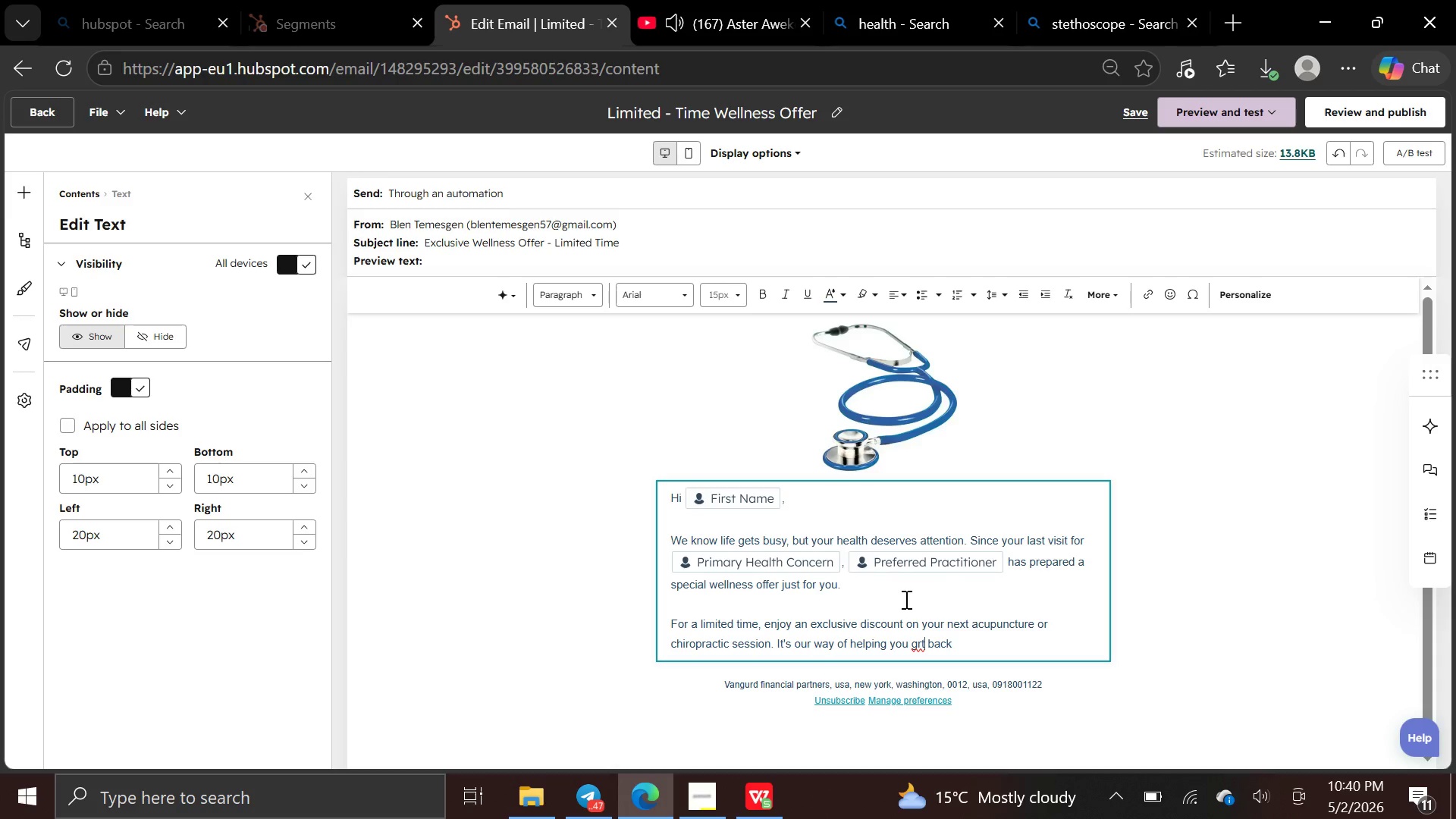 
key(ArrowLeft)
 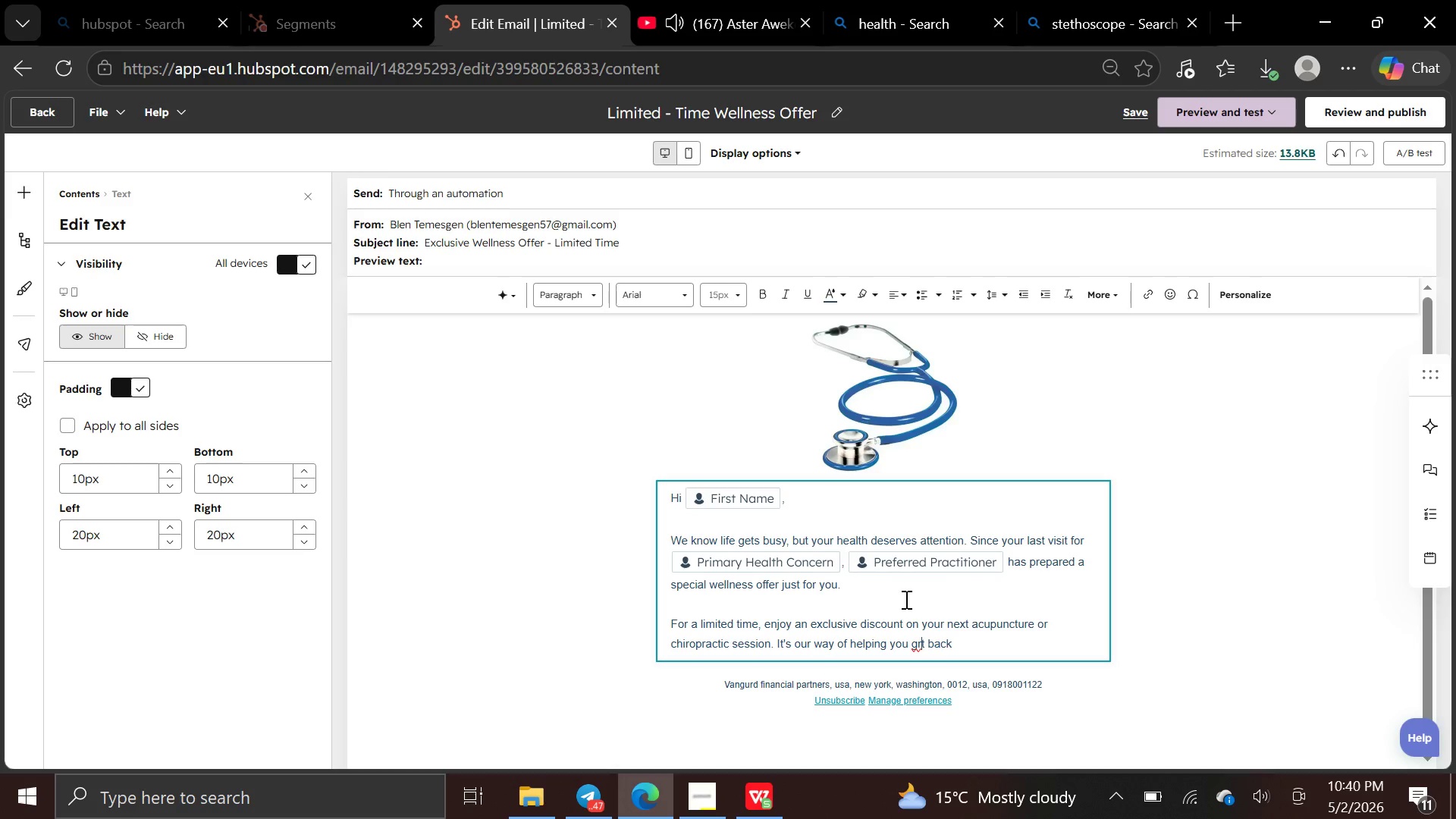 
key(Backspace)
 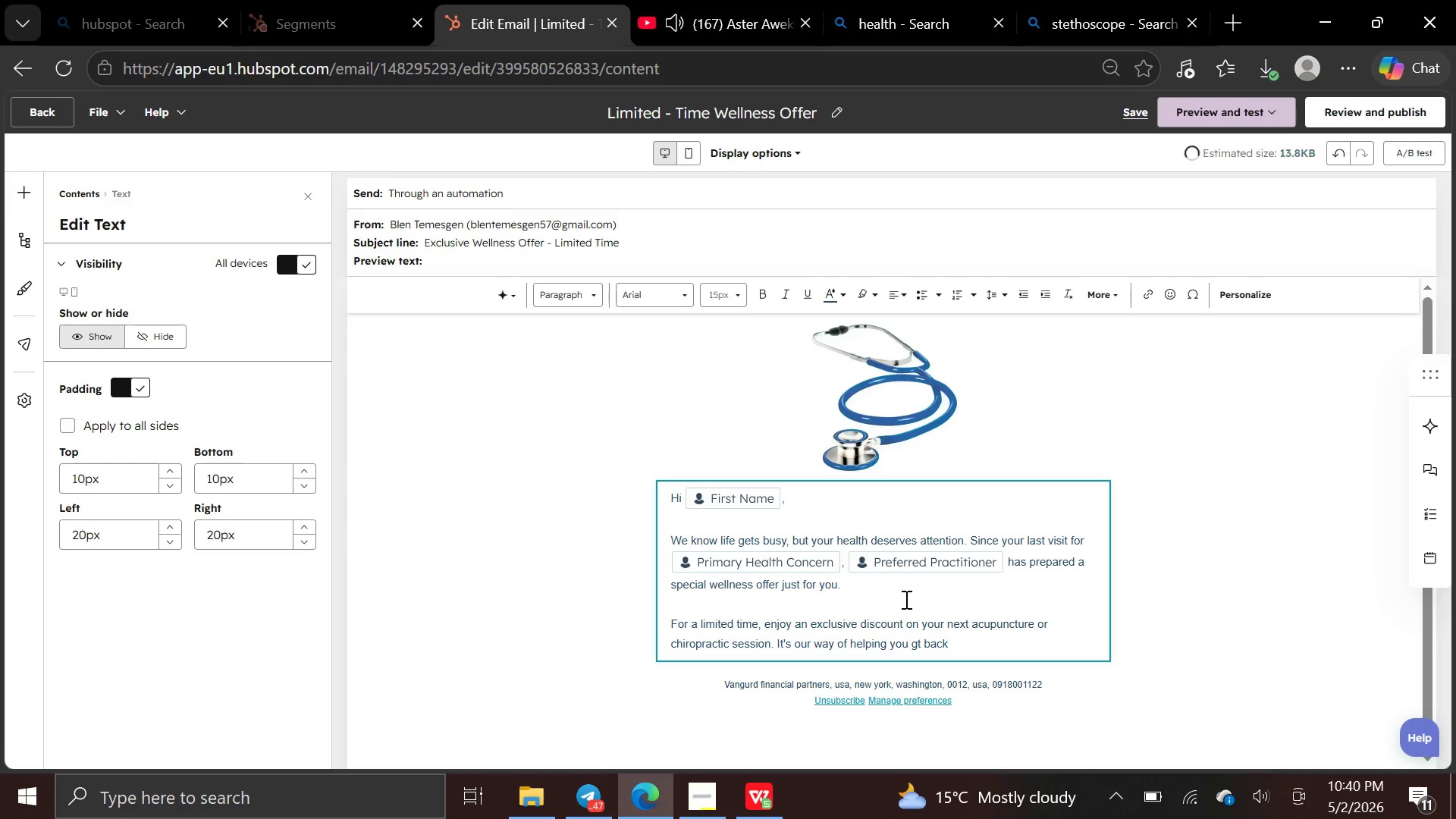 
key(E)
 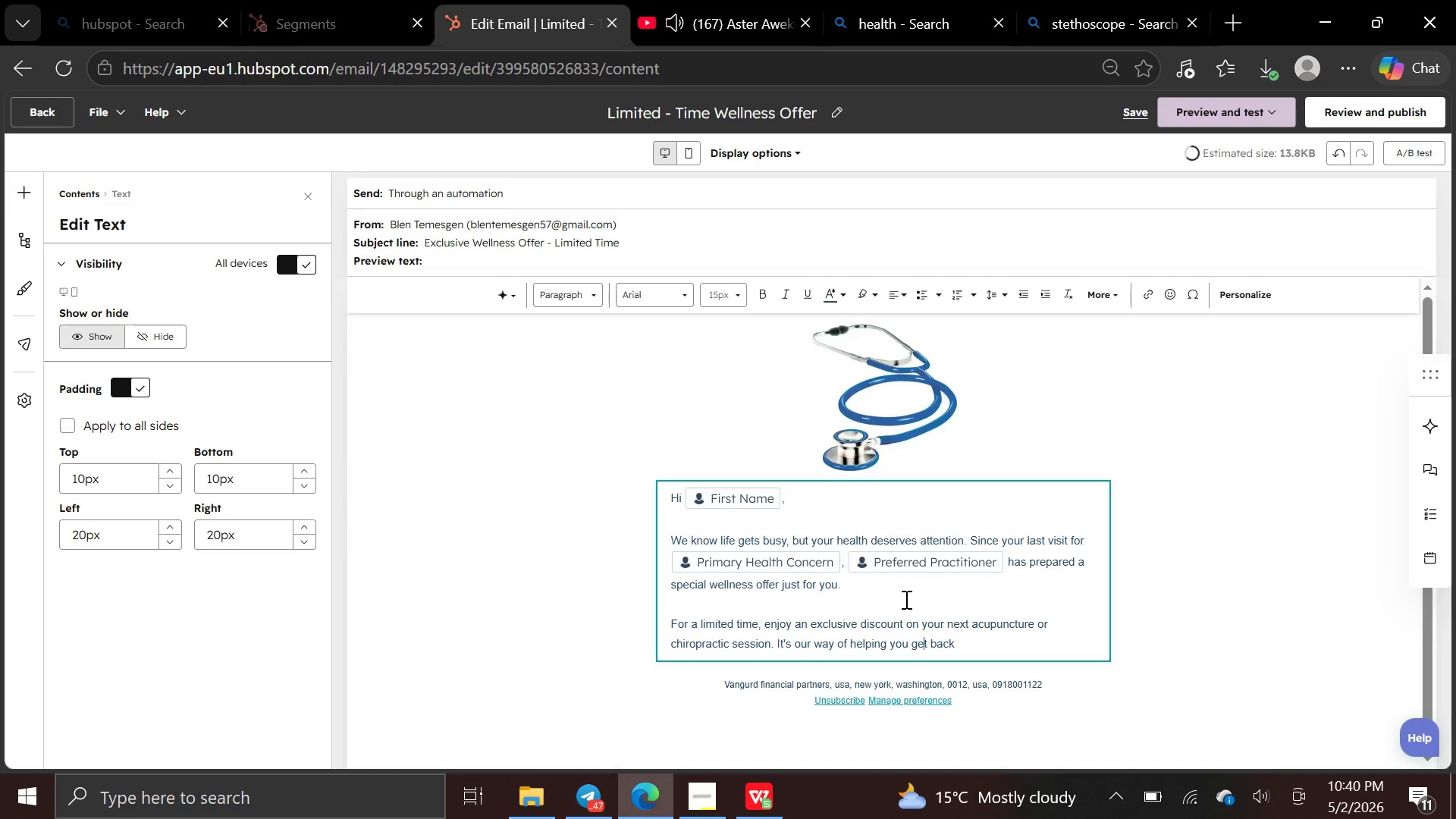 
hold_key(key=ArrowRight, duration=0.75)
 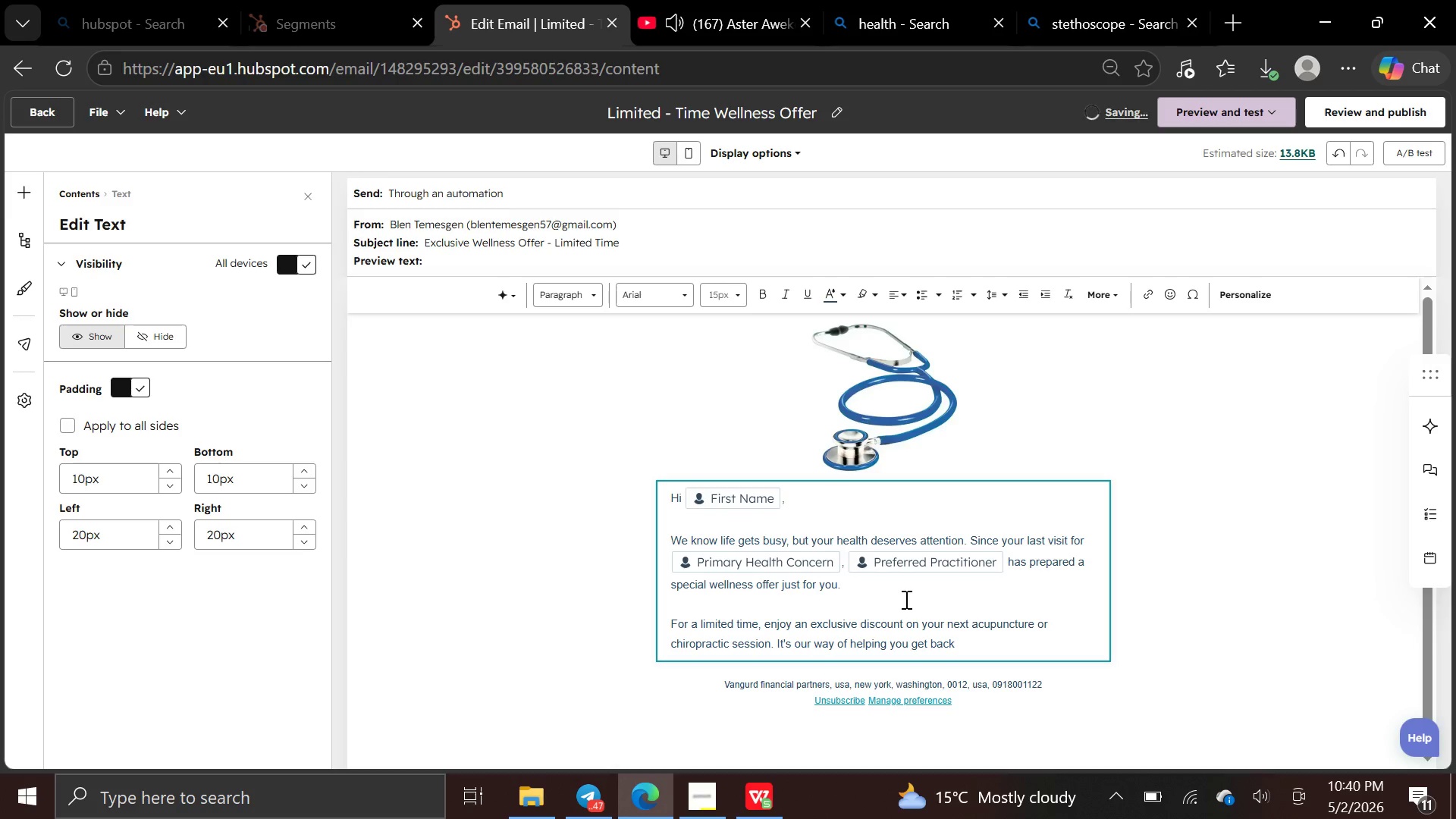 
type(on tra)
 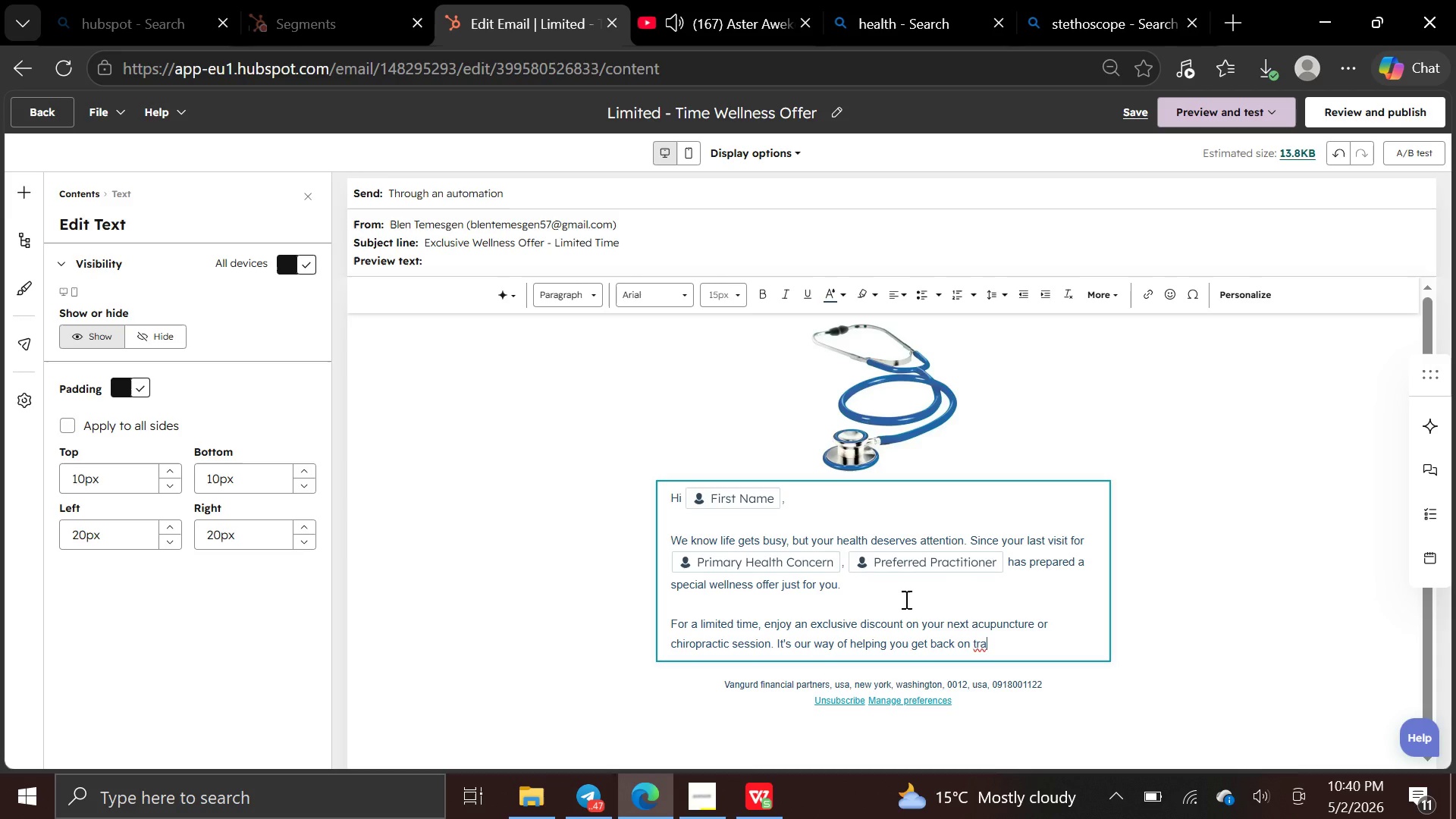 
type(ck)
 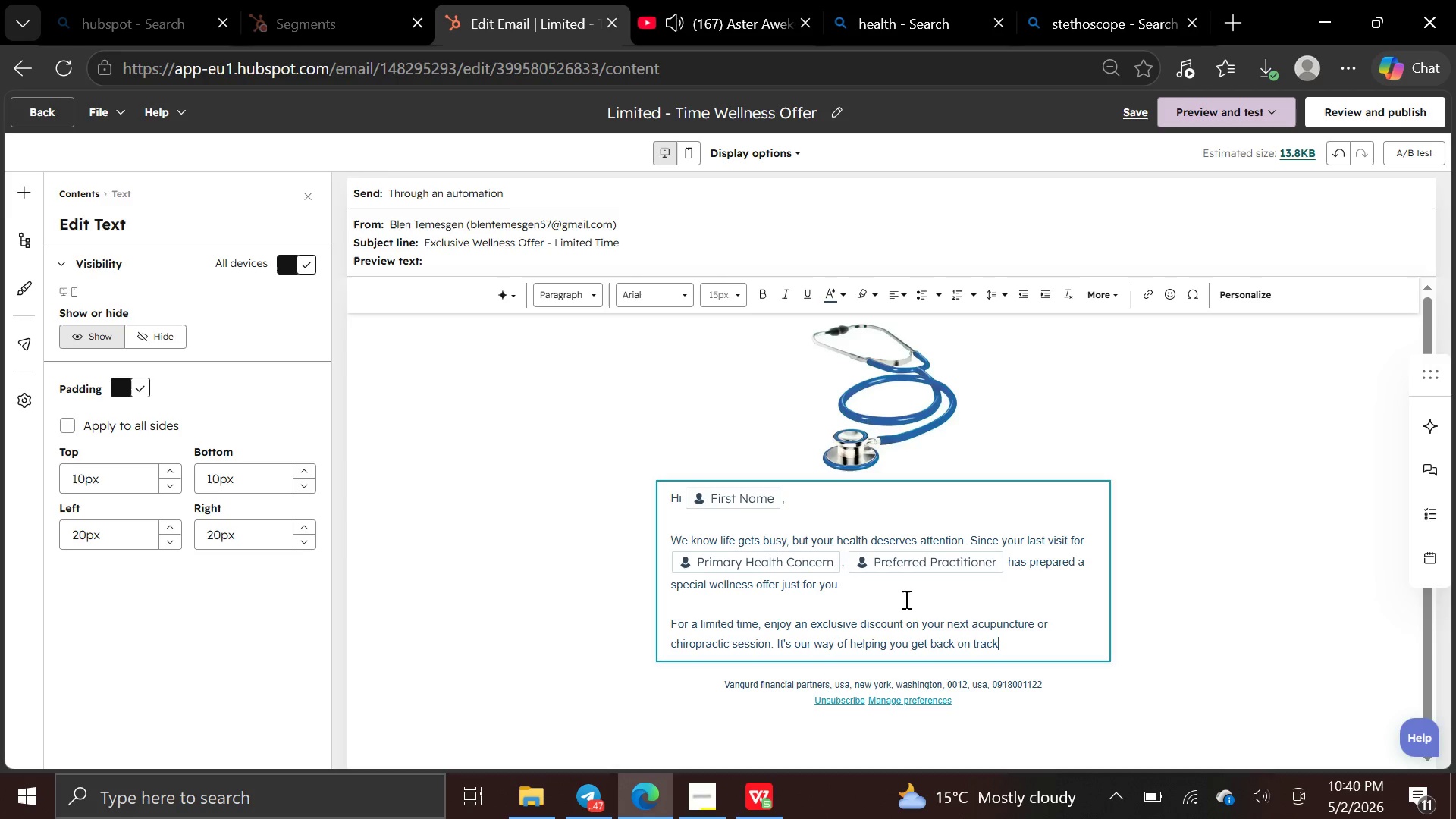 
type( with your care)
 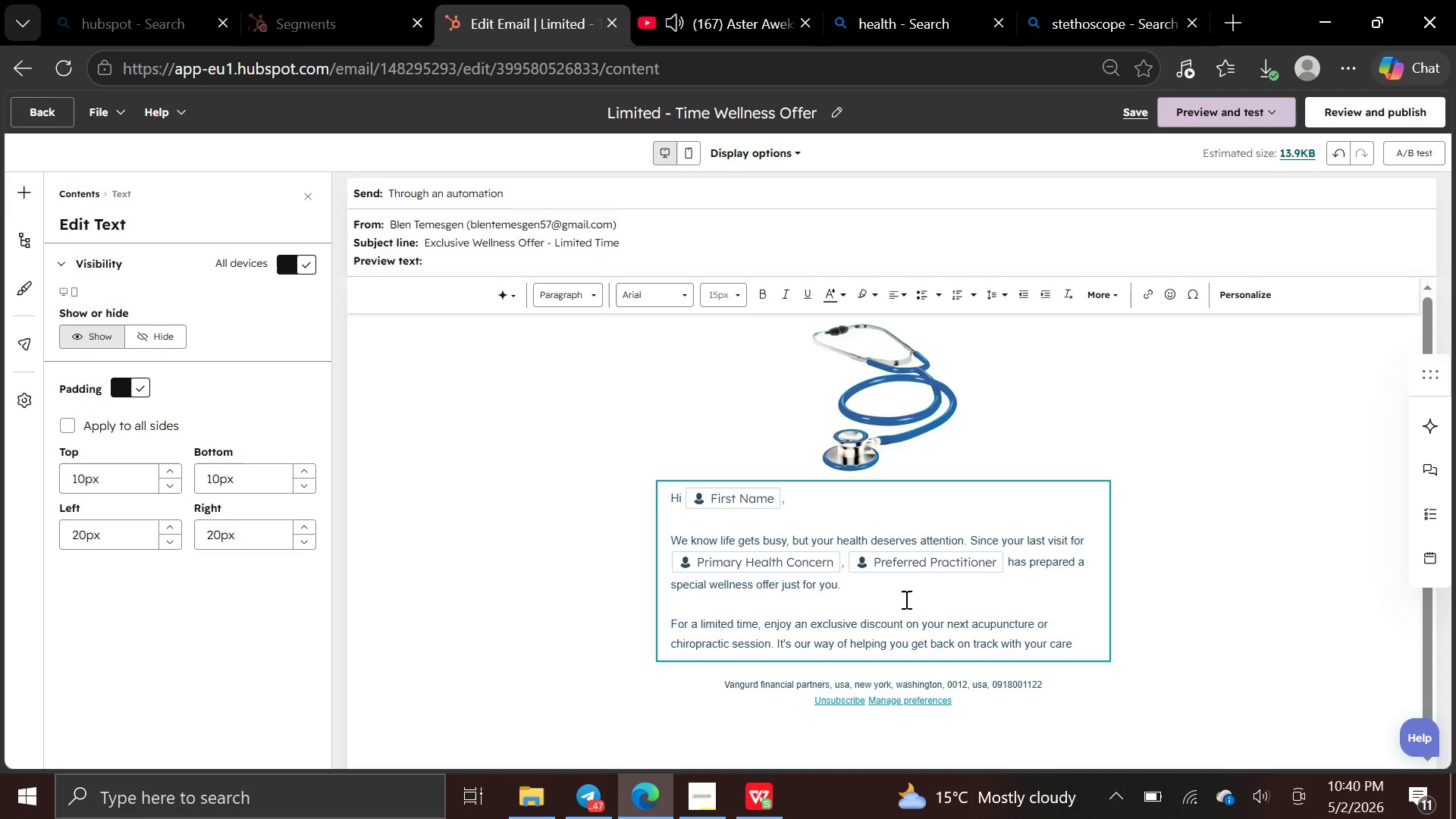 
key(Period)
 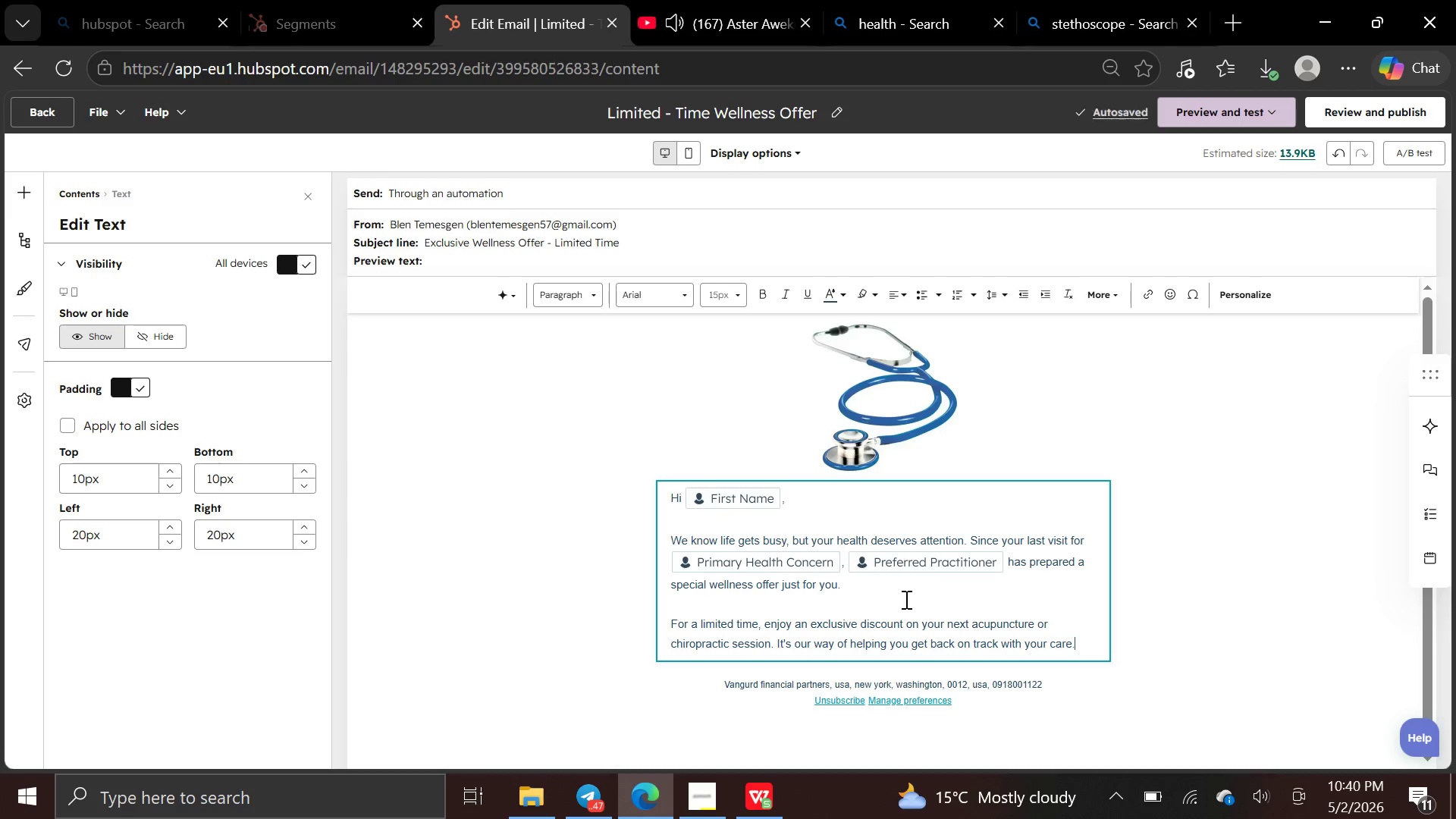 
key(Enter)
 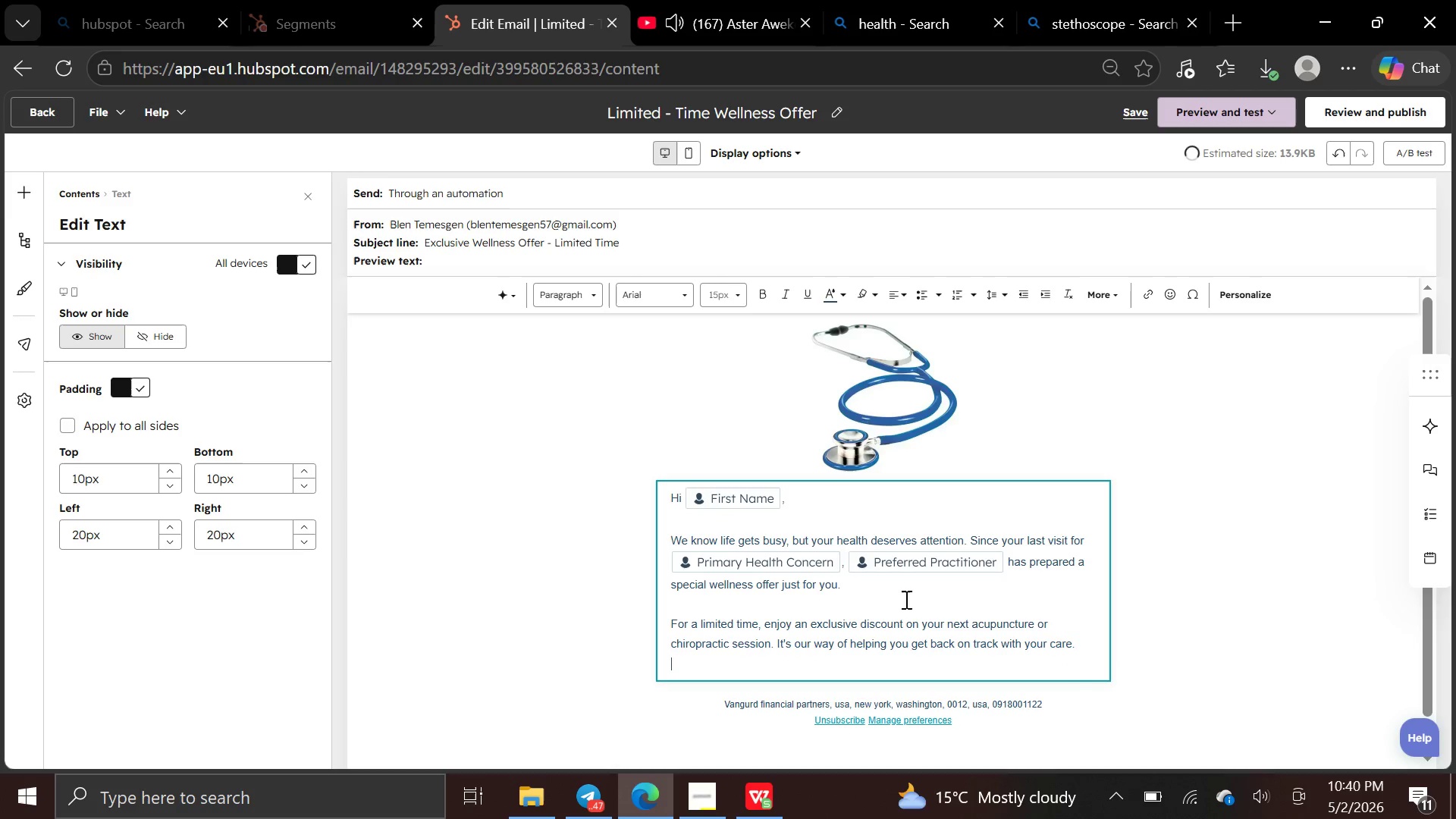 
key(Enter)
 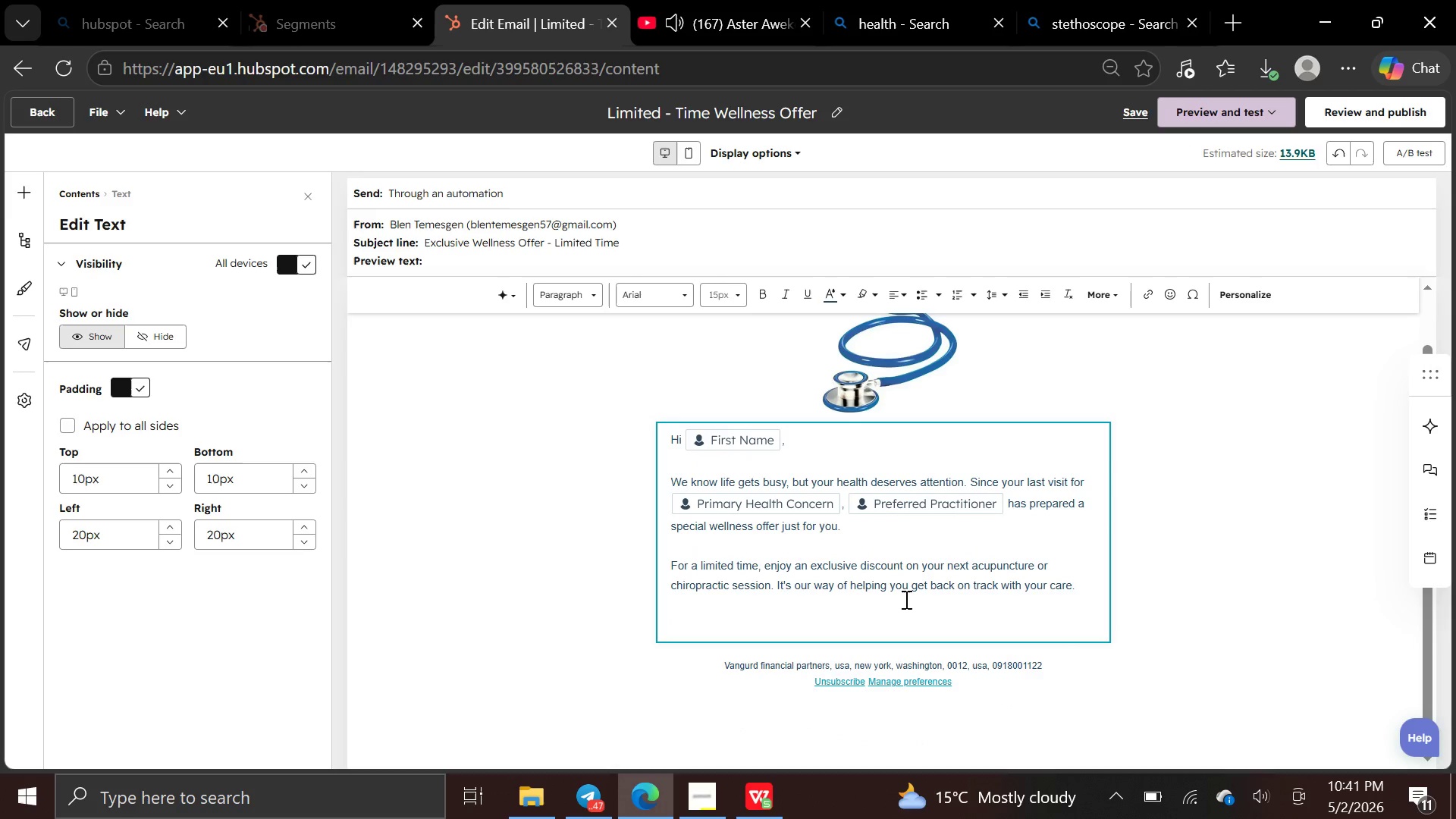 
type(Dont)
key(Backspace)
type('t miss out, this offer is available for next 7 days only.)
 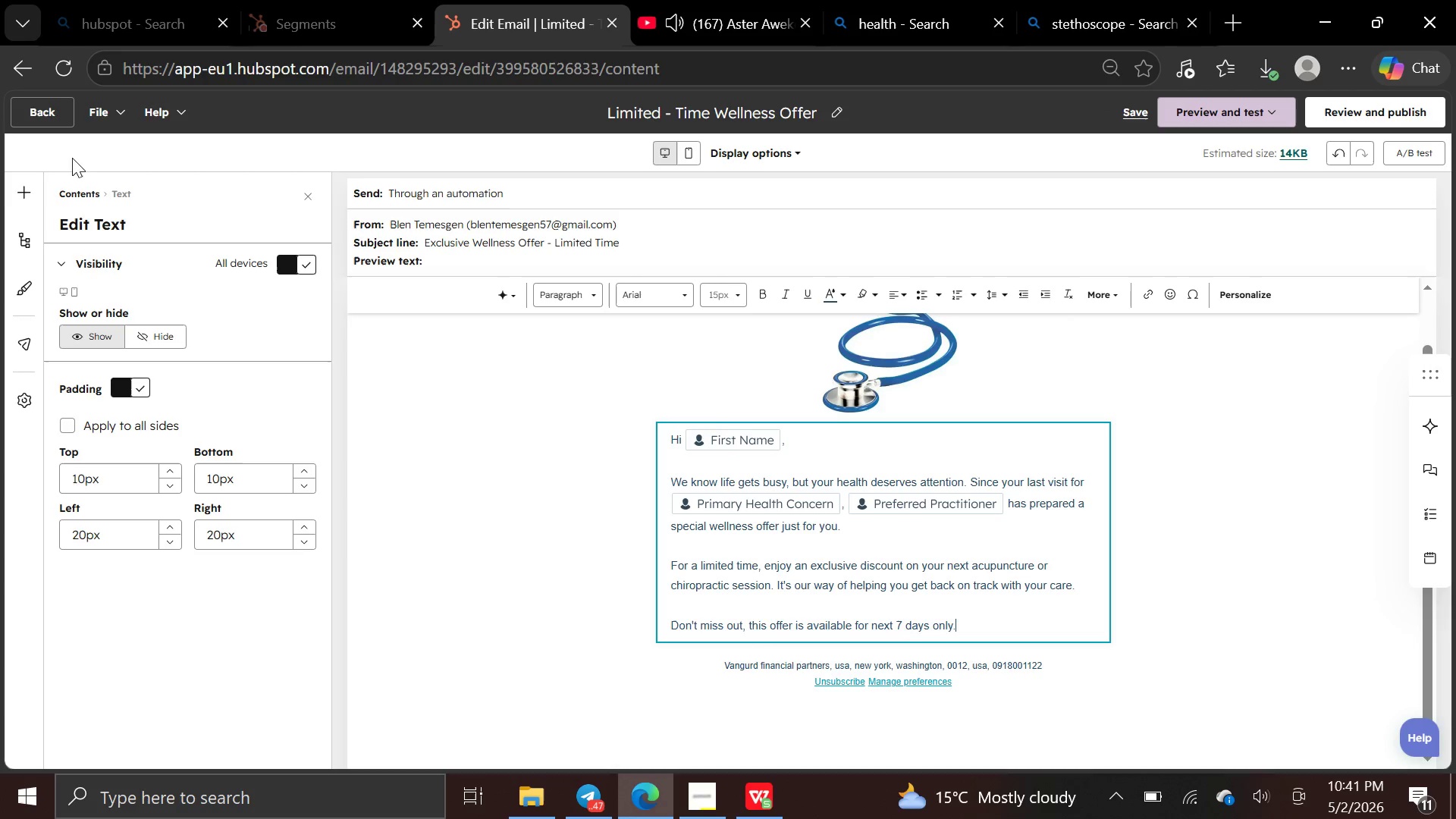 
left_click_drag(start_coordinate=[12, 206], to_coordinate=[20, 198])
 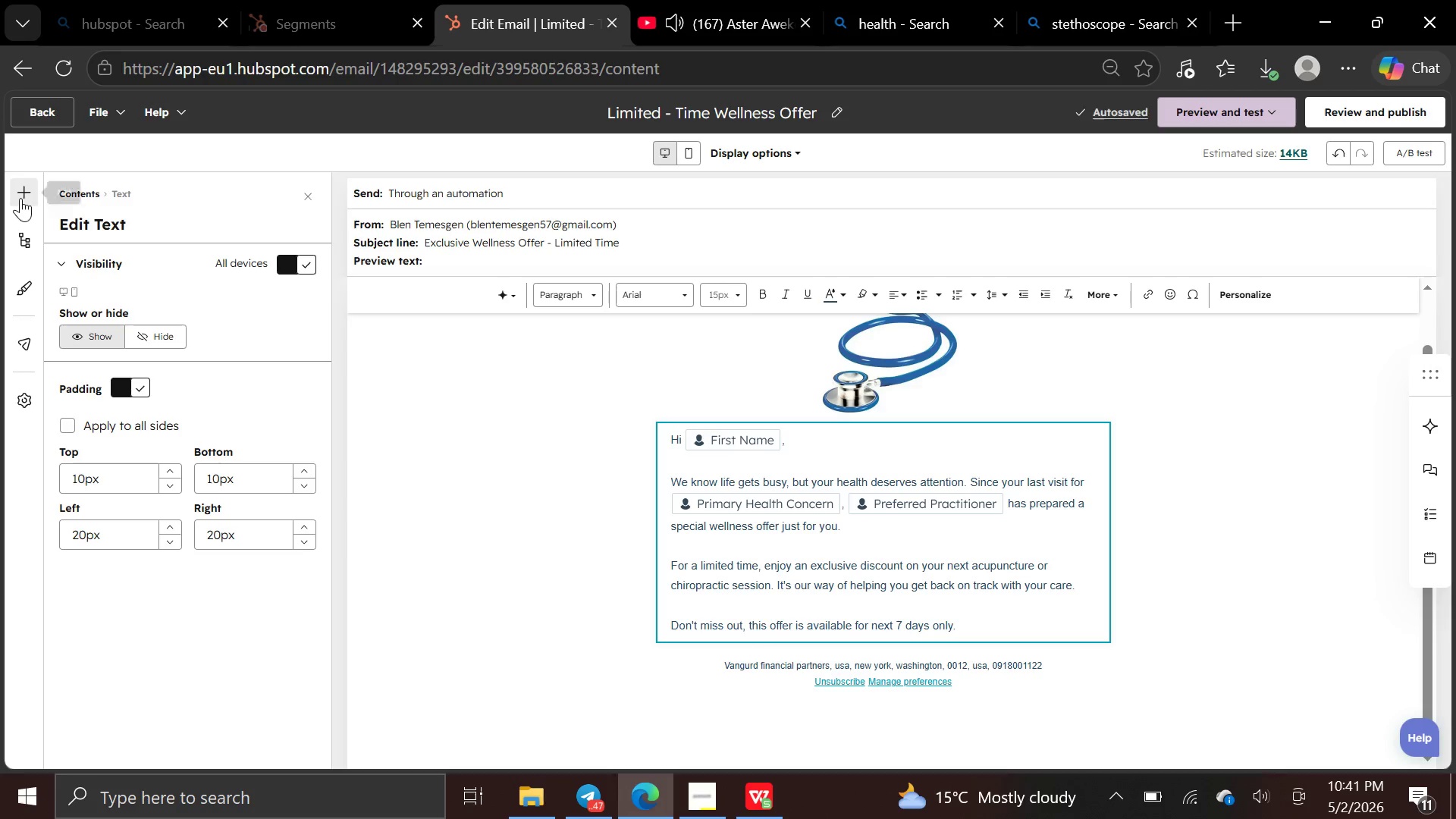 
left_click([20, 198])
 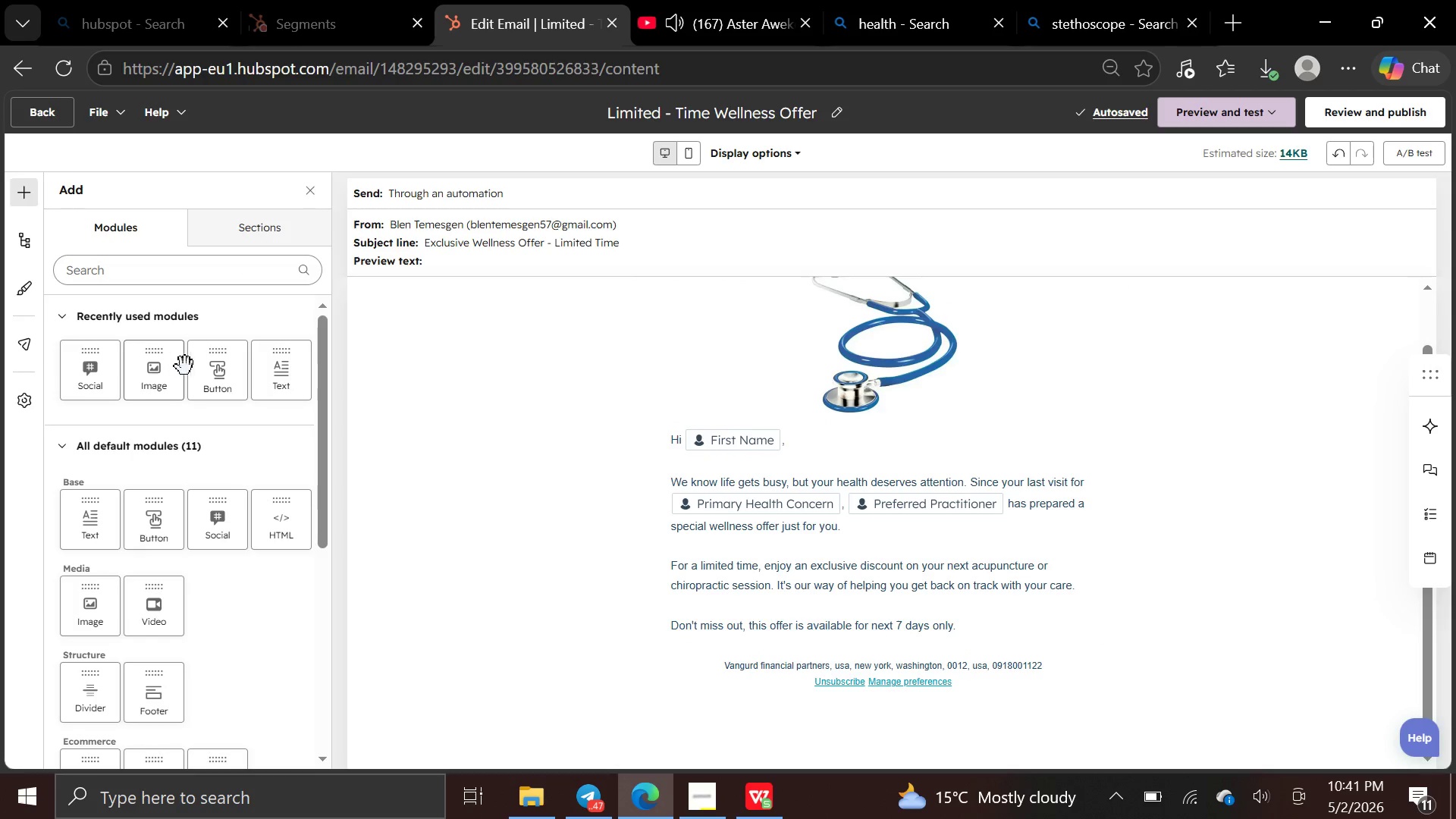 
left_click_drag(start_coordinate=[211, 368], to_coordinate=[556, 654])
 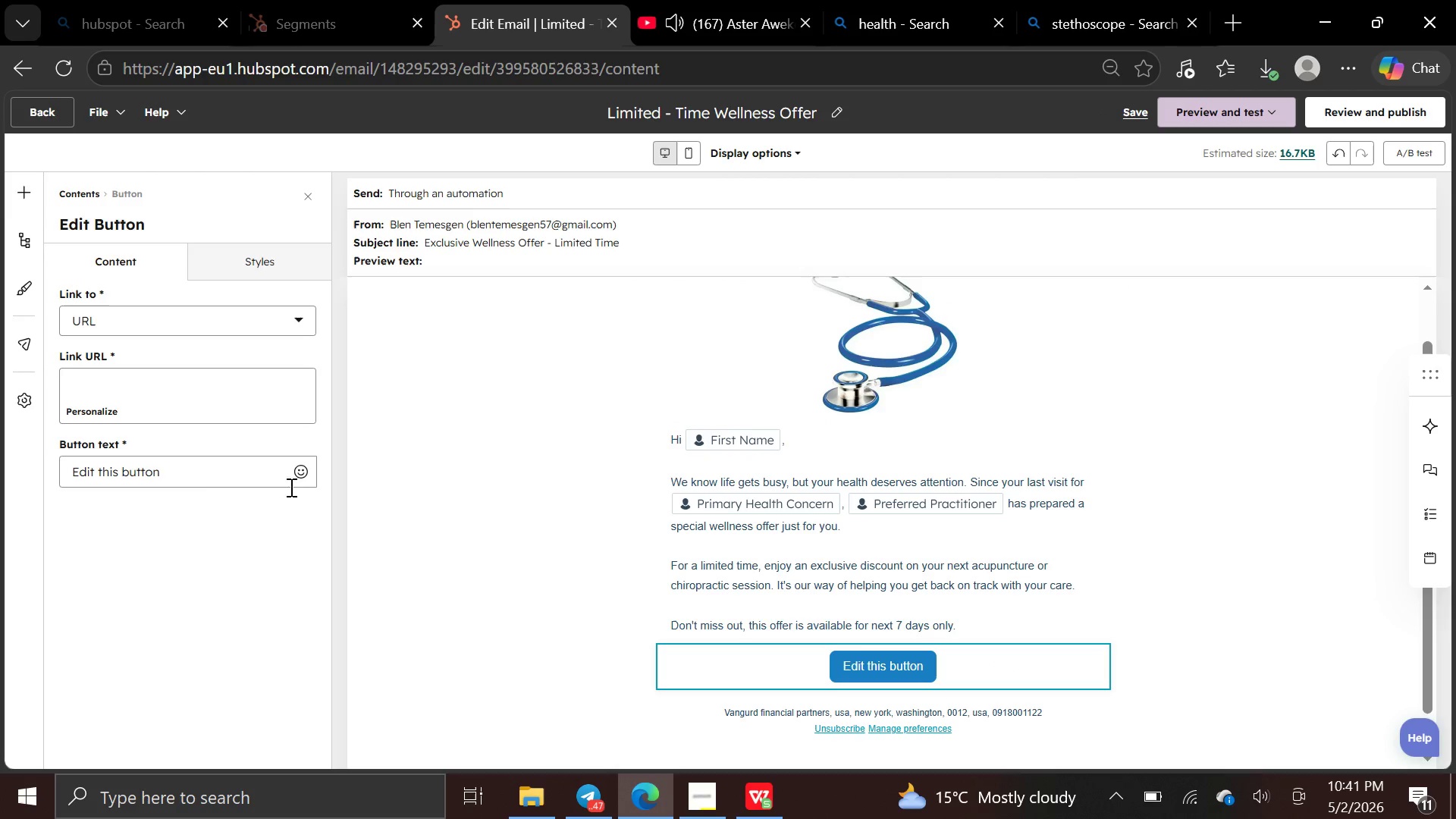 
left_click([212, 479])
 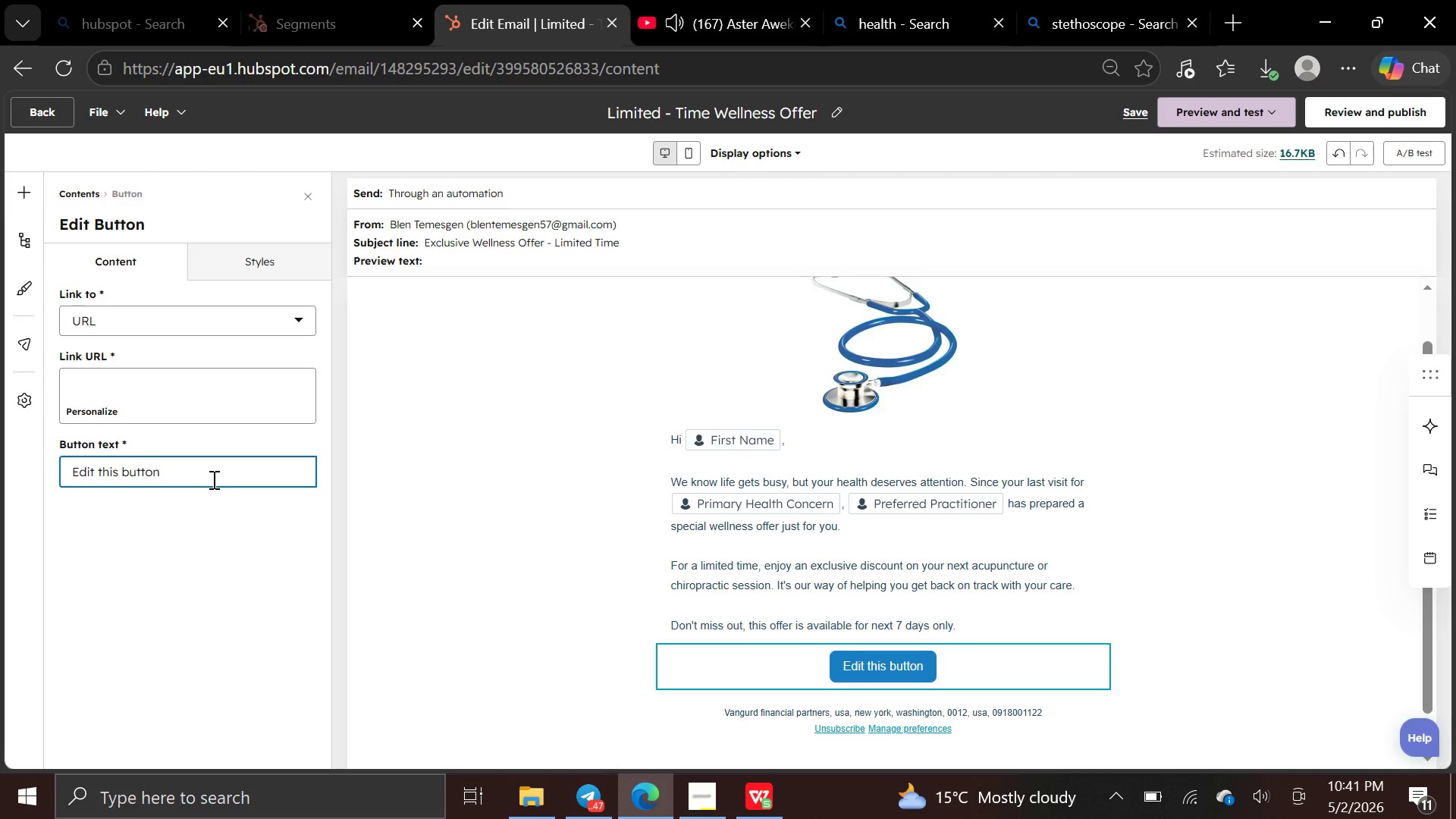 
hold_key(key=Backspace, duration=1.52)
 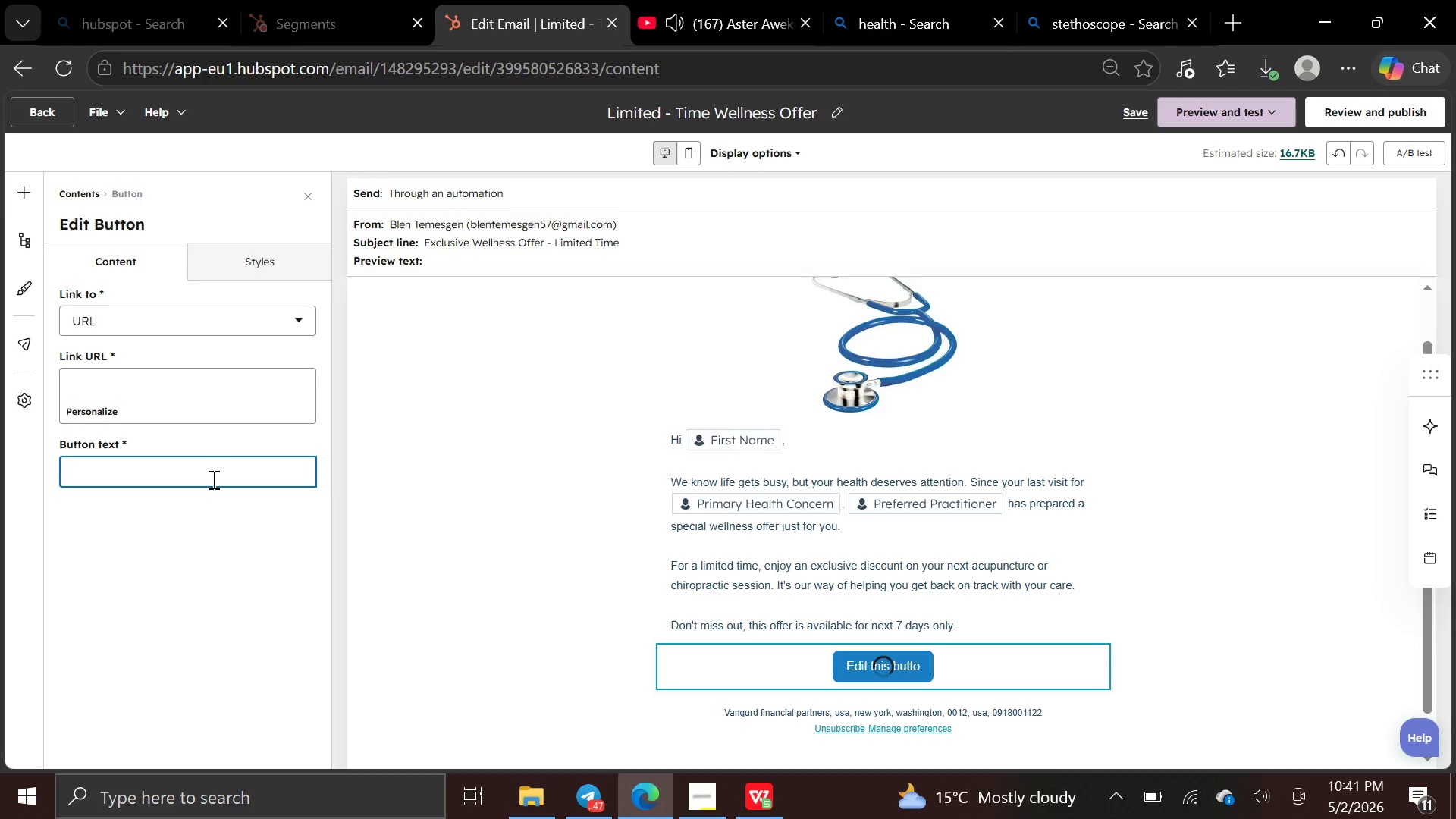 
hold_key(key=Backspace, duration=18.11)
 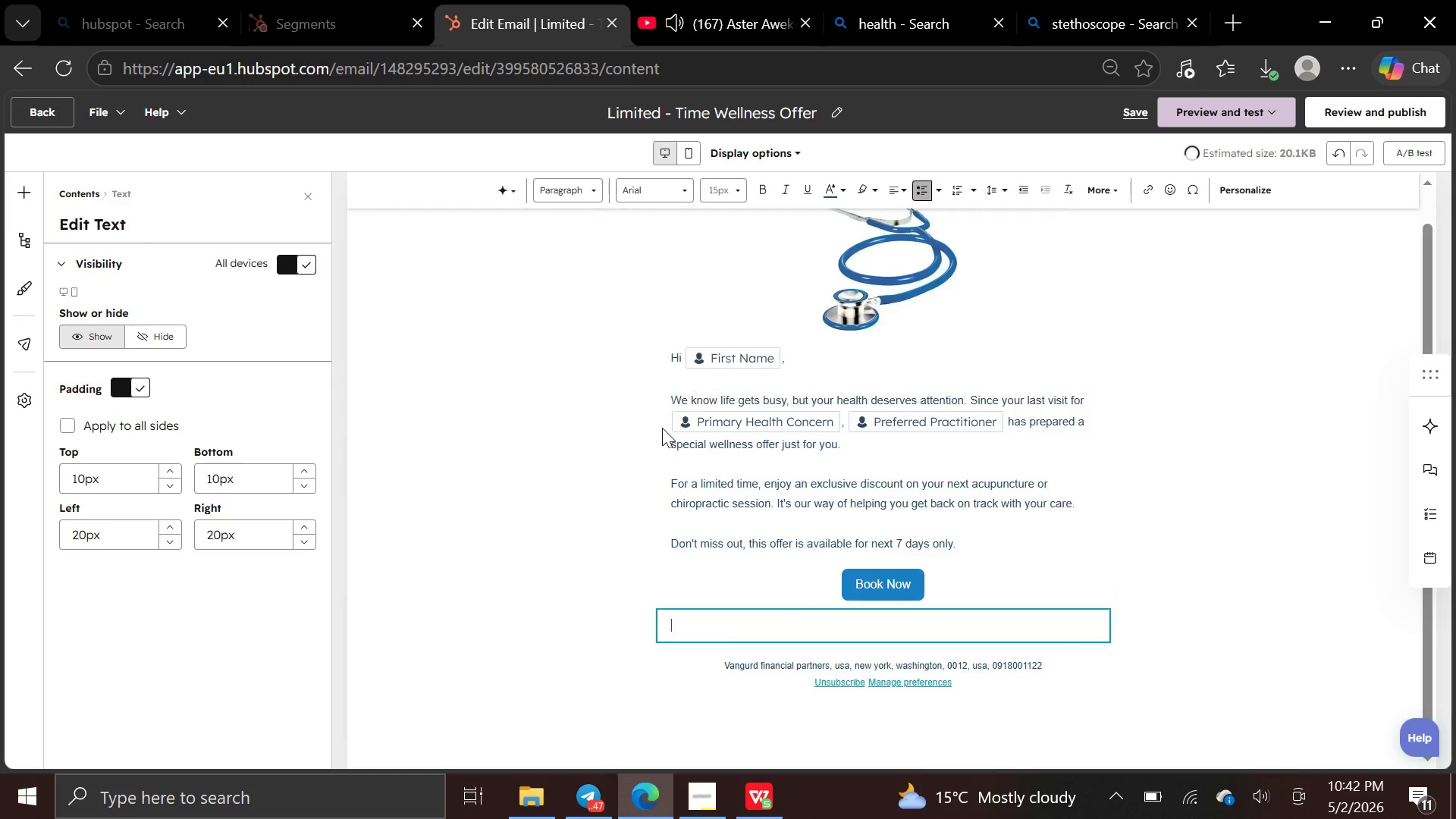 
type(Book Now)
 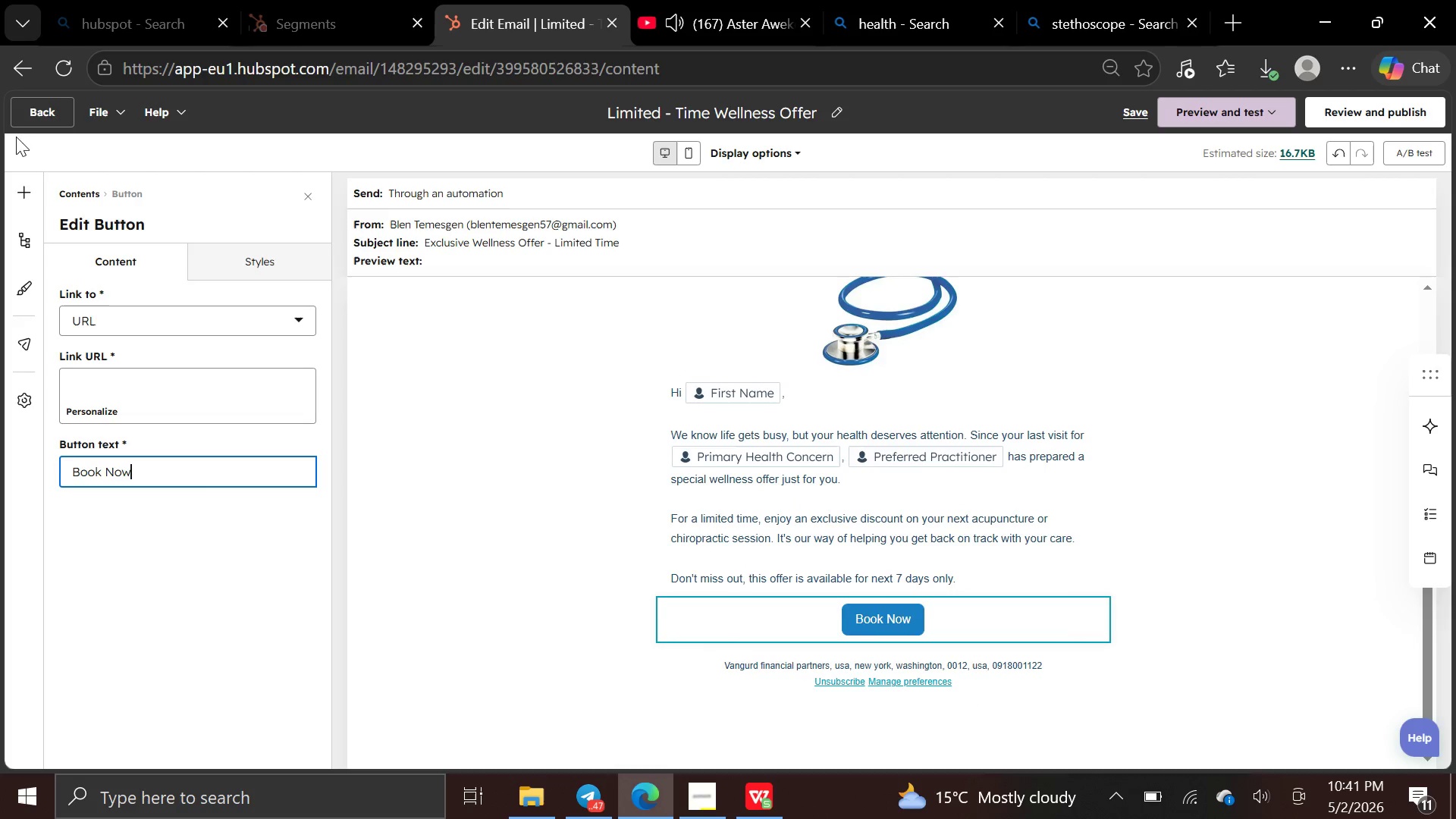 
left_click([18, 191])
 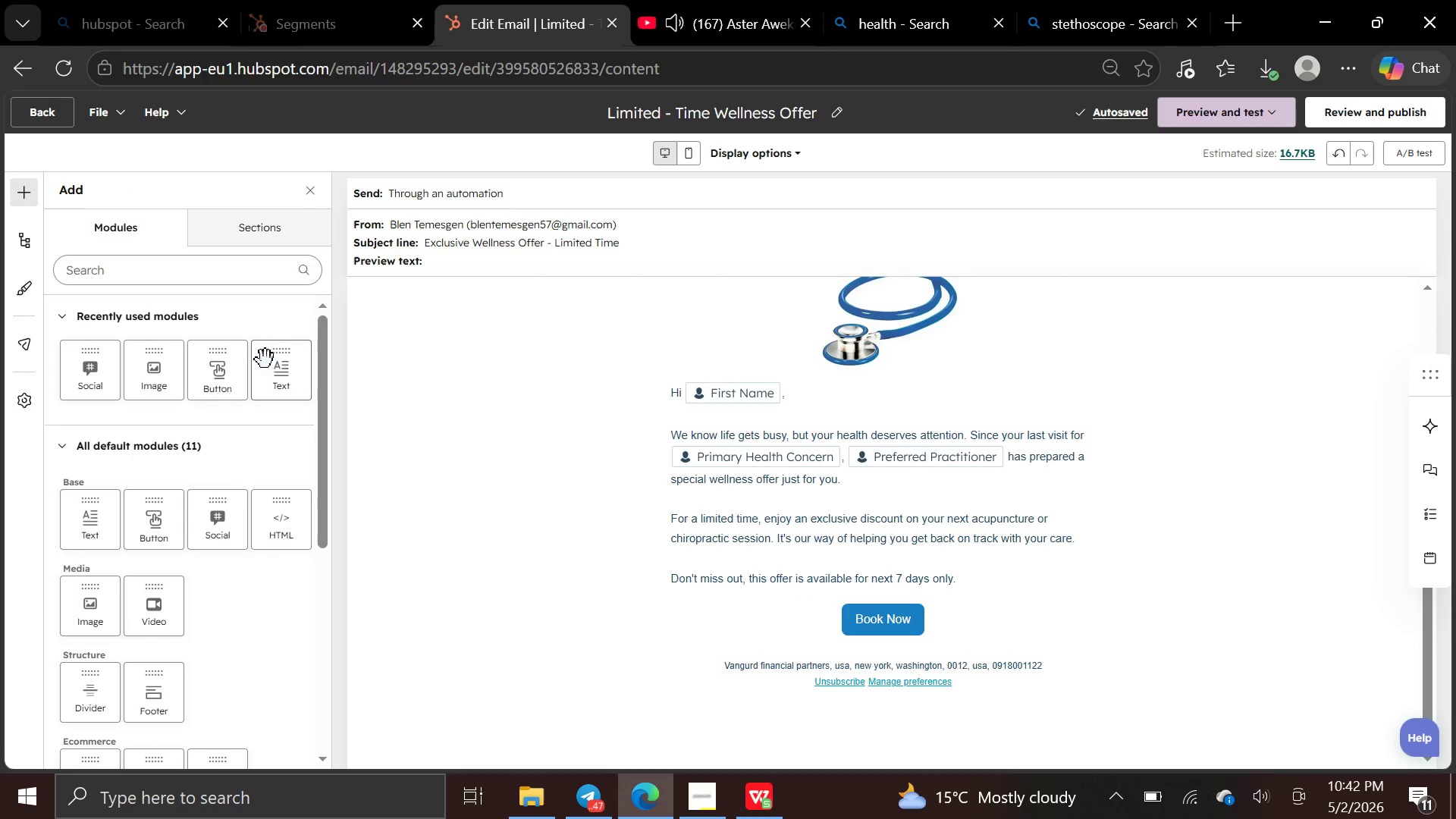 
left_click_drag(start_coordinate=[271, 362], to_coordinate=[498, 645])
 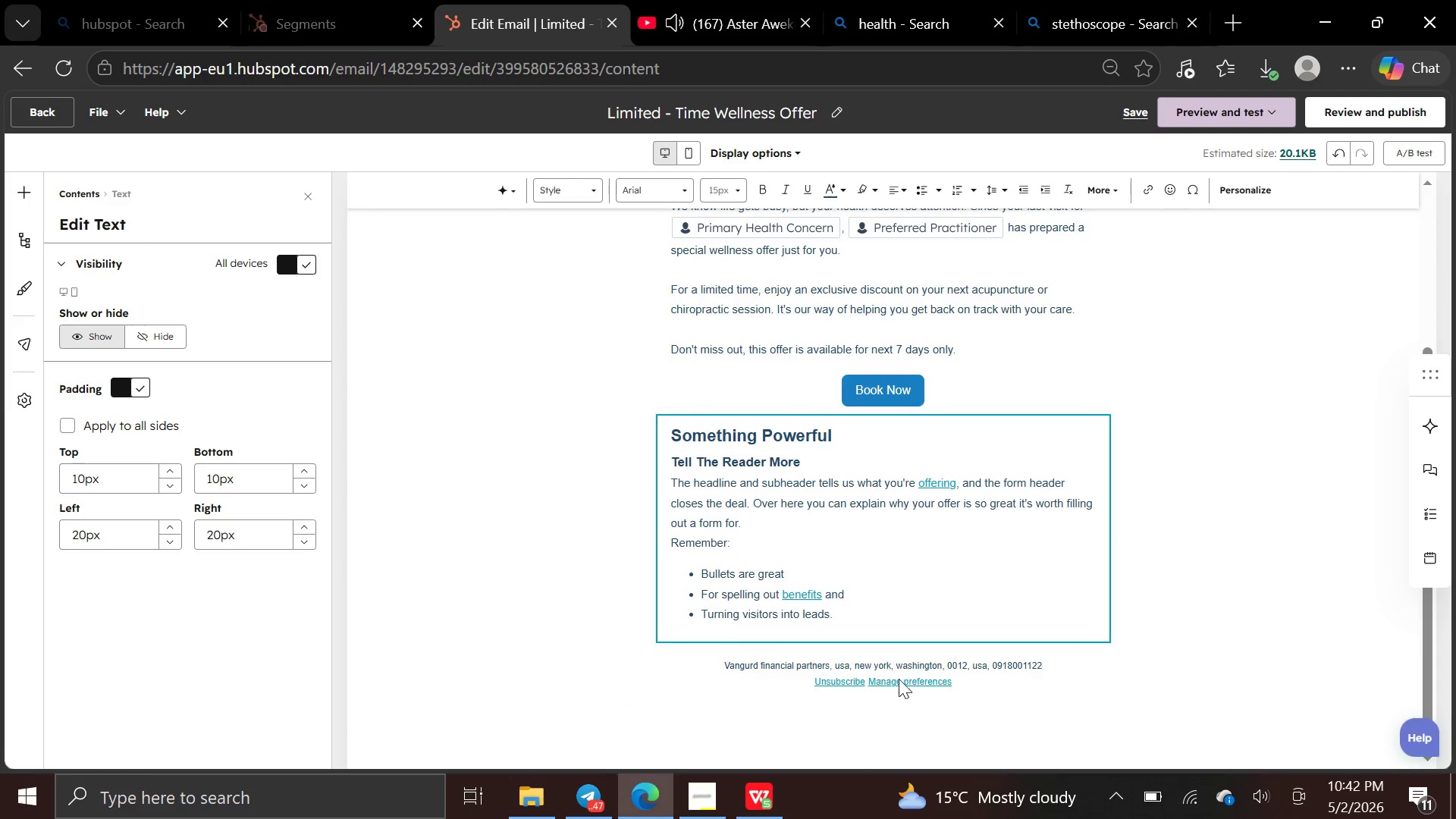 
left_click_drag(start_coordinate=[864, 607], to_coordinate=[662, 428])
 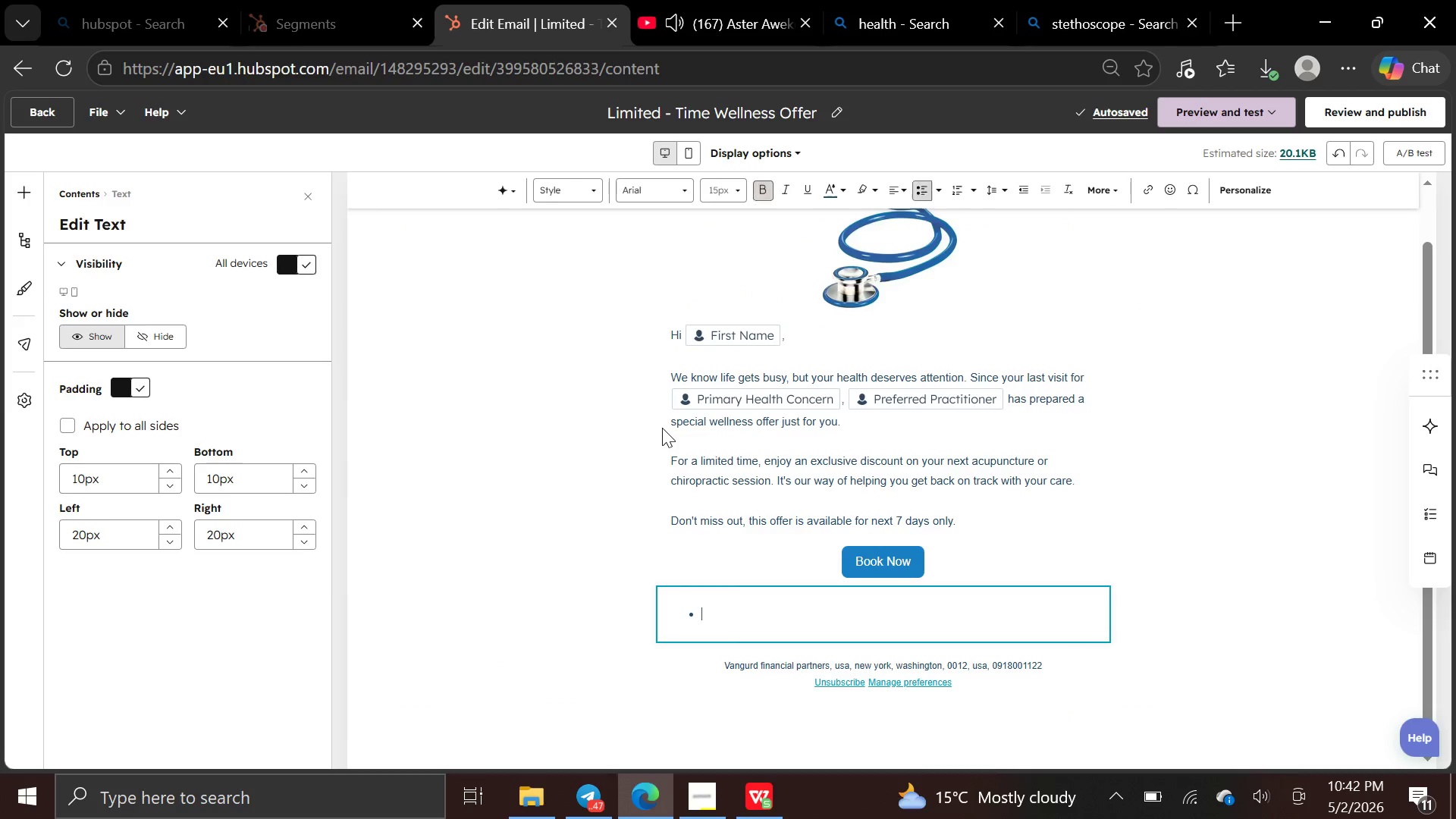 
key(Backspace)
type(Best Wishes,)
 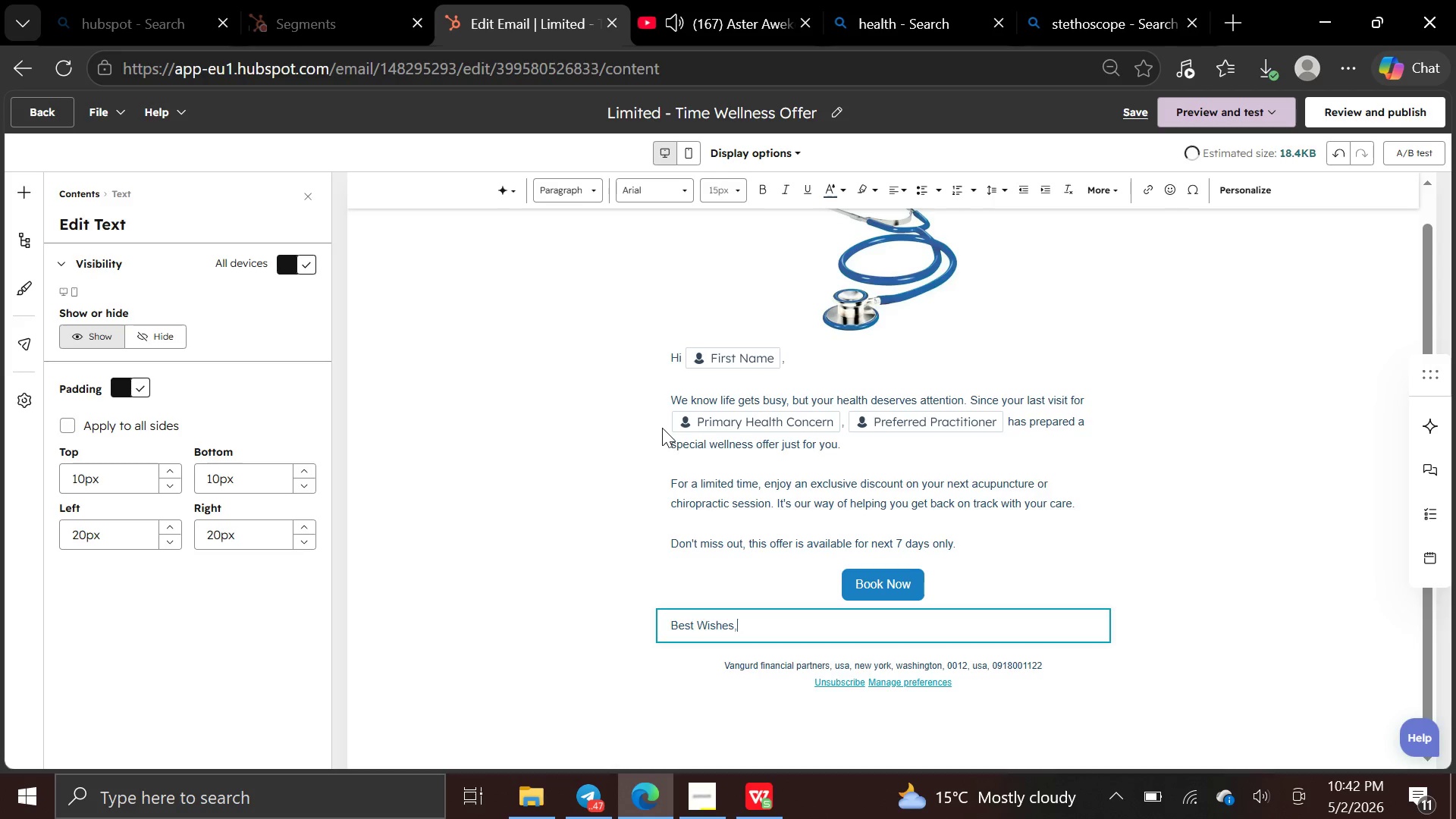 
key(Enter)
 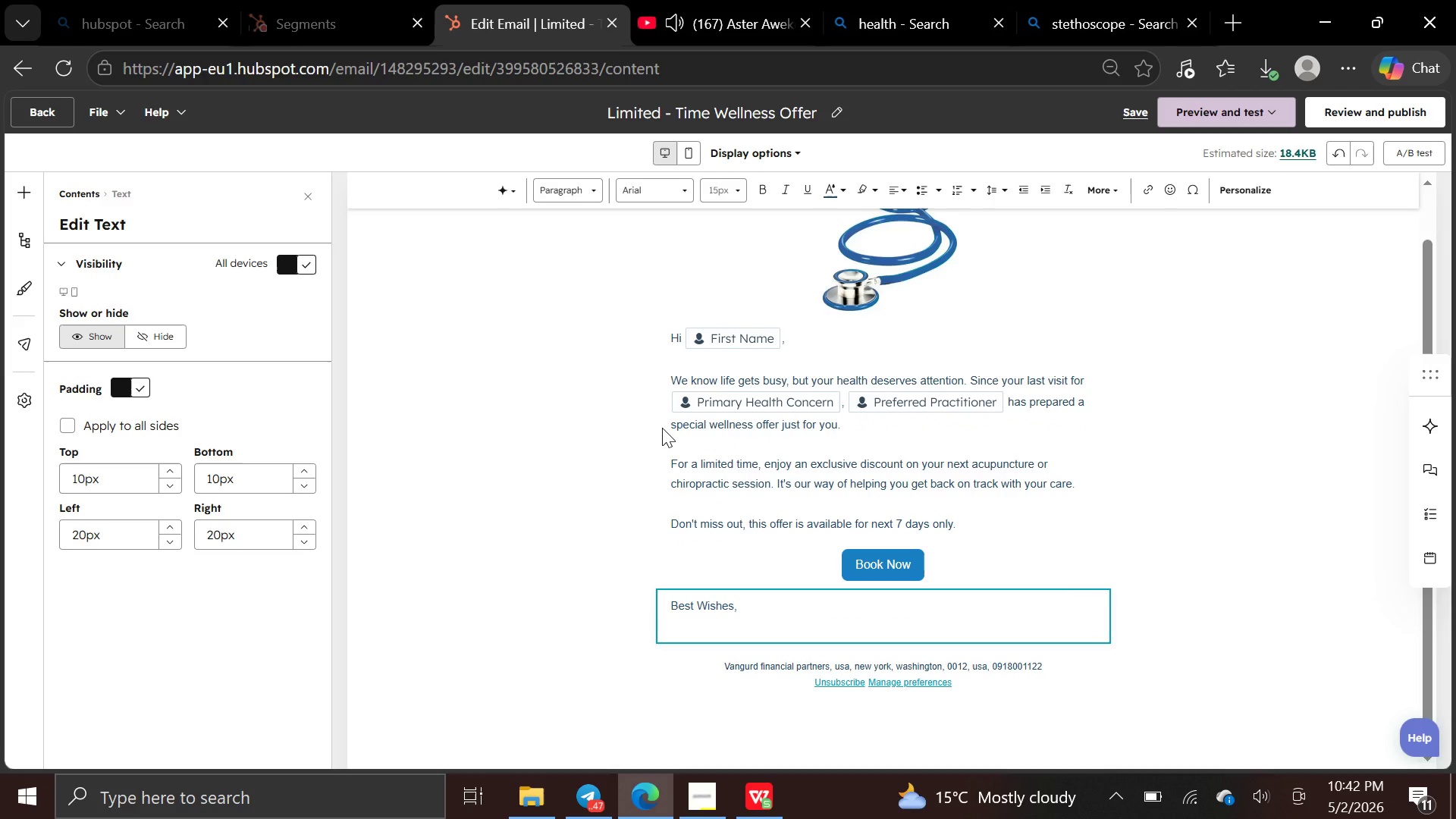 
type(The ZenPath Care Team)
 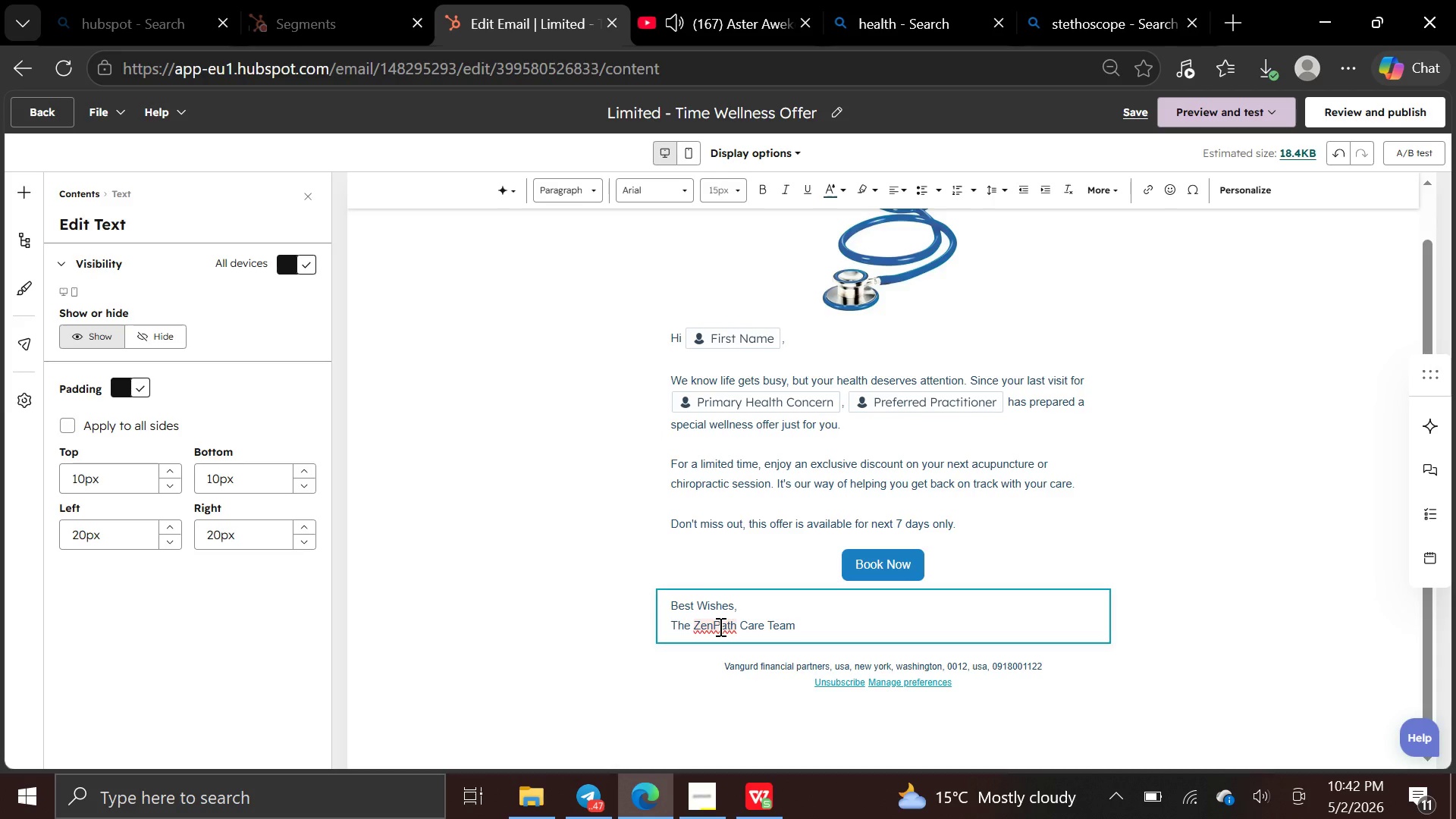 
left_click([722, 631])
 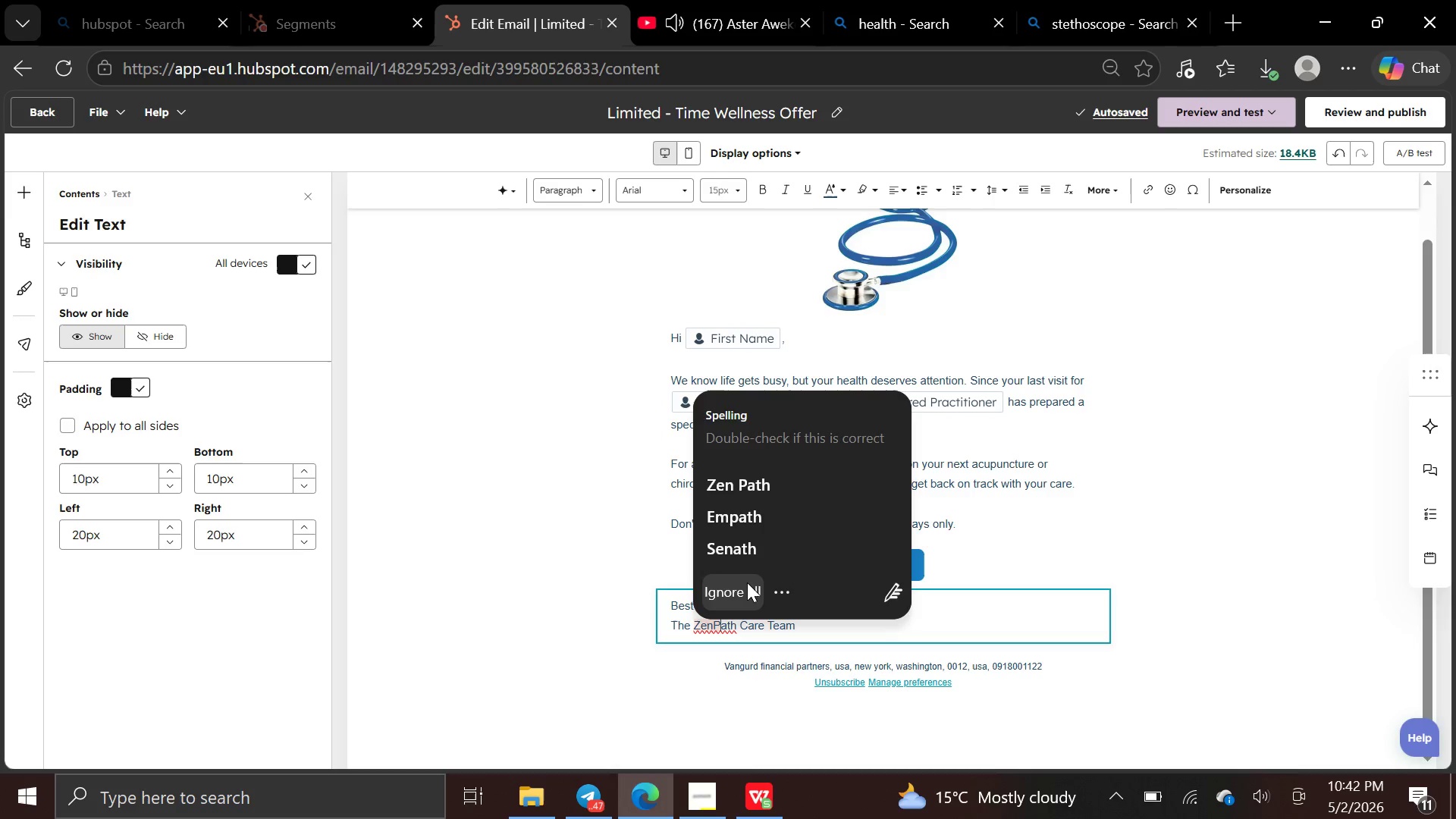 
left_click([747, 587])
 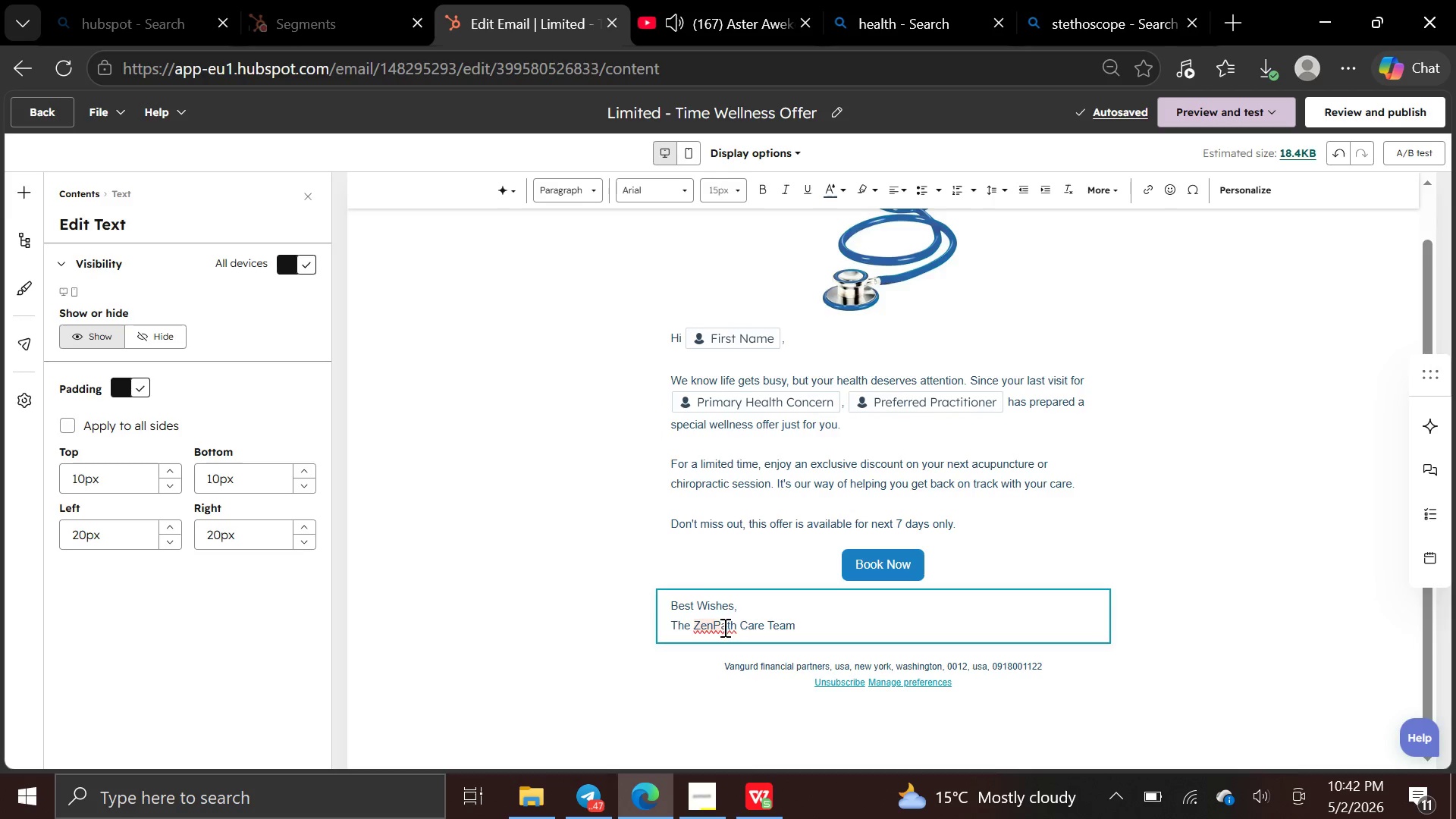 
left_click([723, 627])
 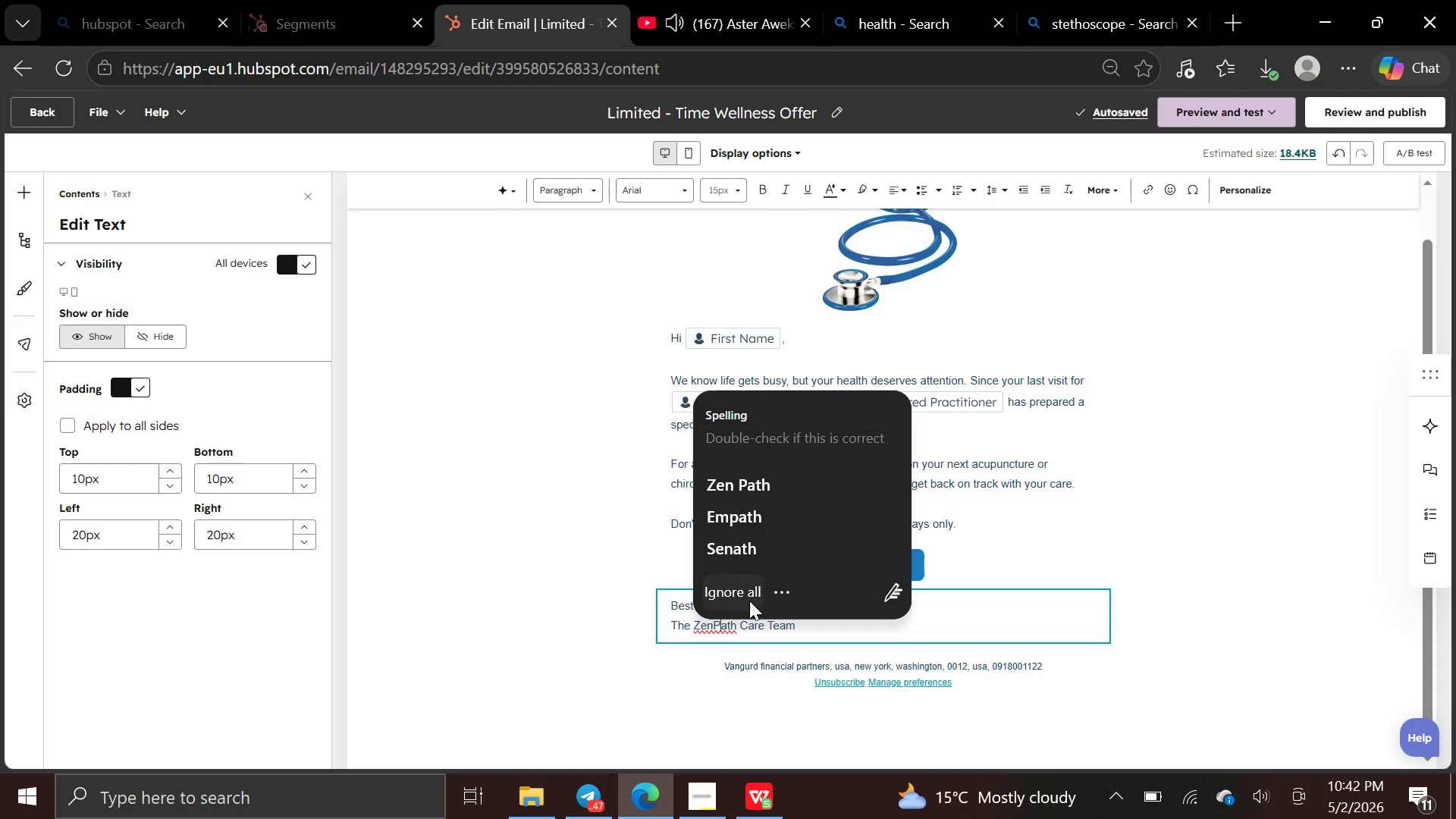 
left_click([749, 598])
 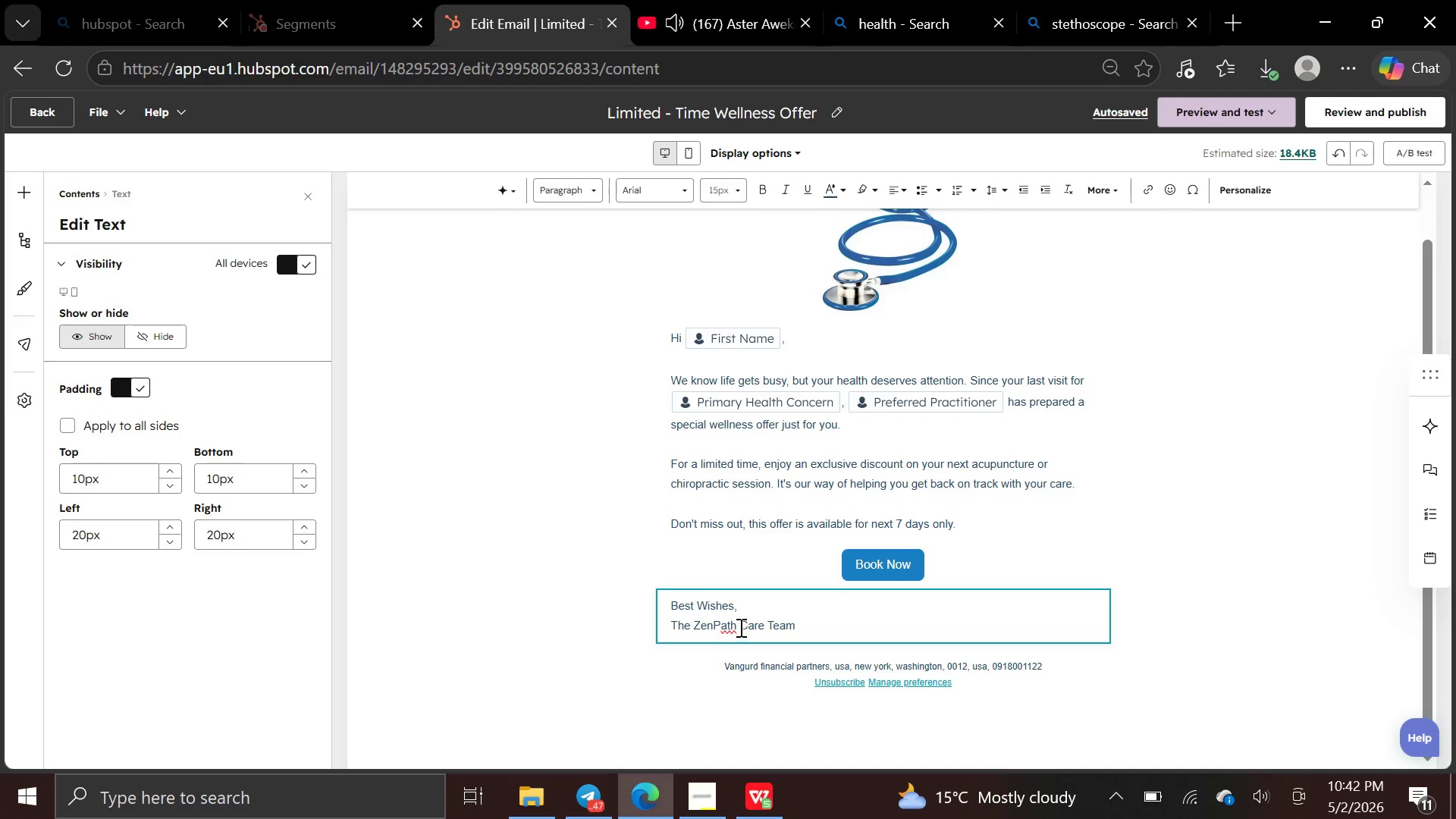 
left_click([736, 626])
 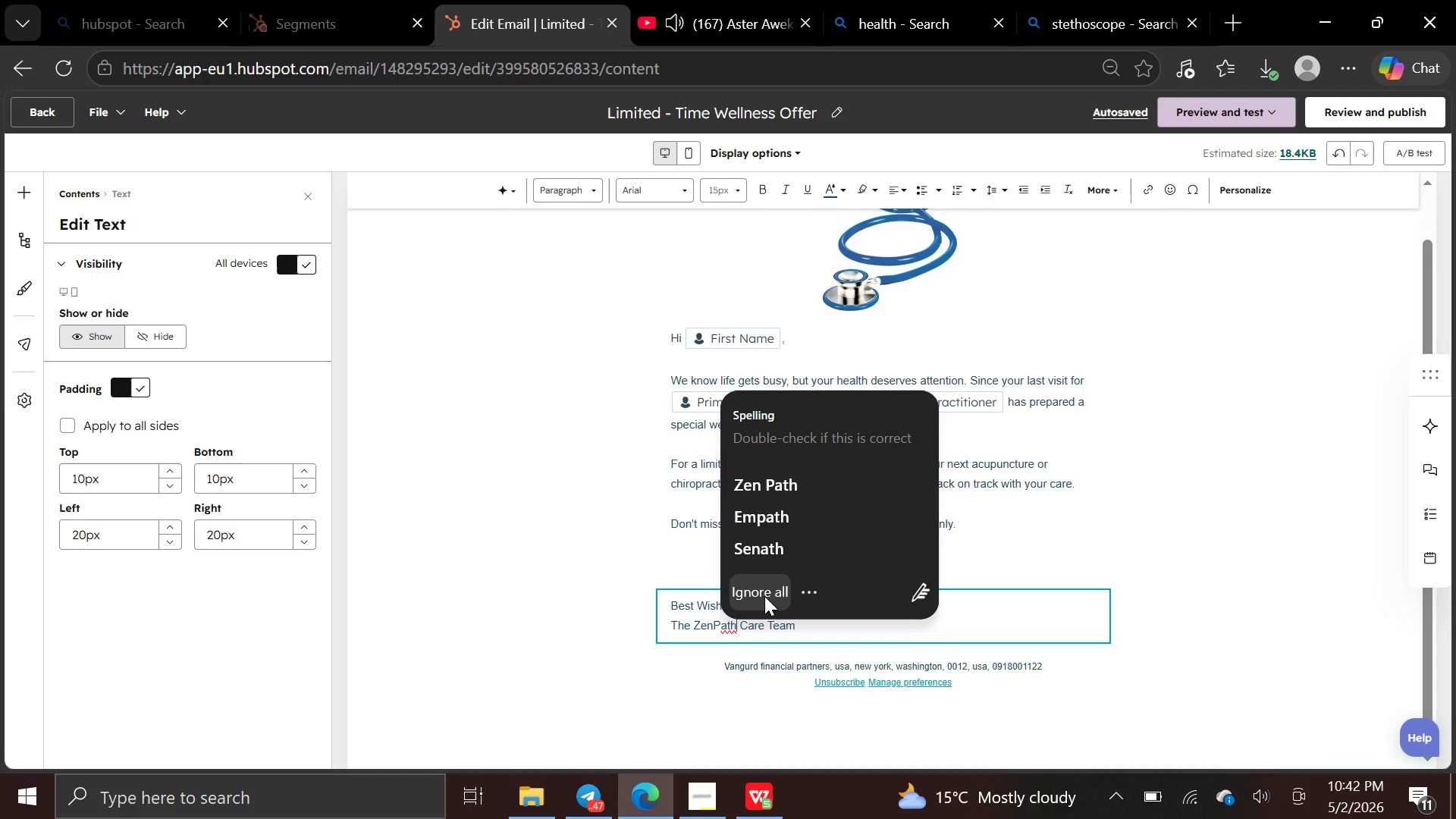 
left_click([764, 591])
 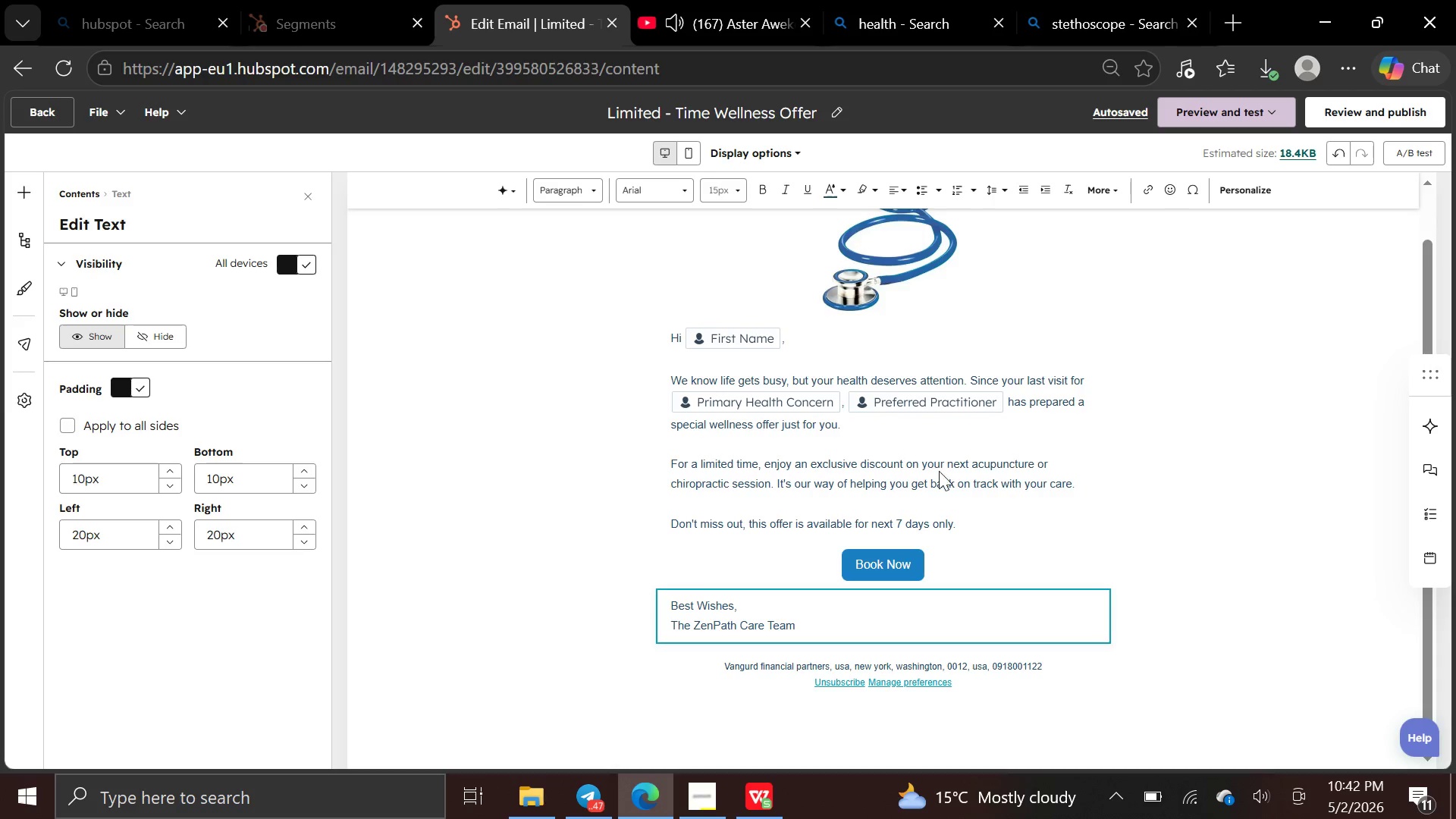 
left_click([953, 479])
 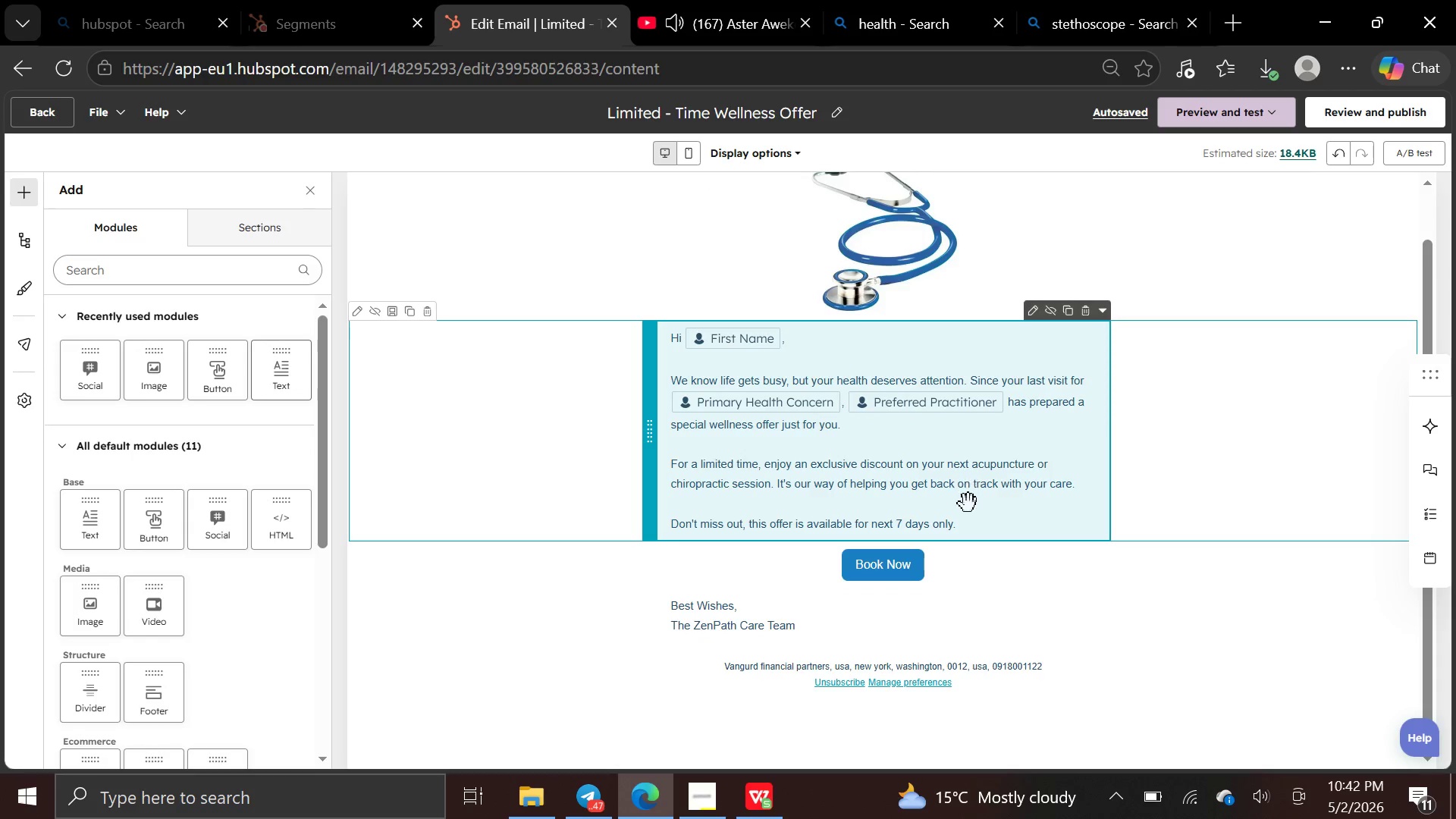 
left_click([968, 509])
 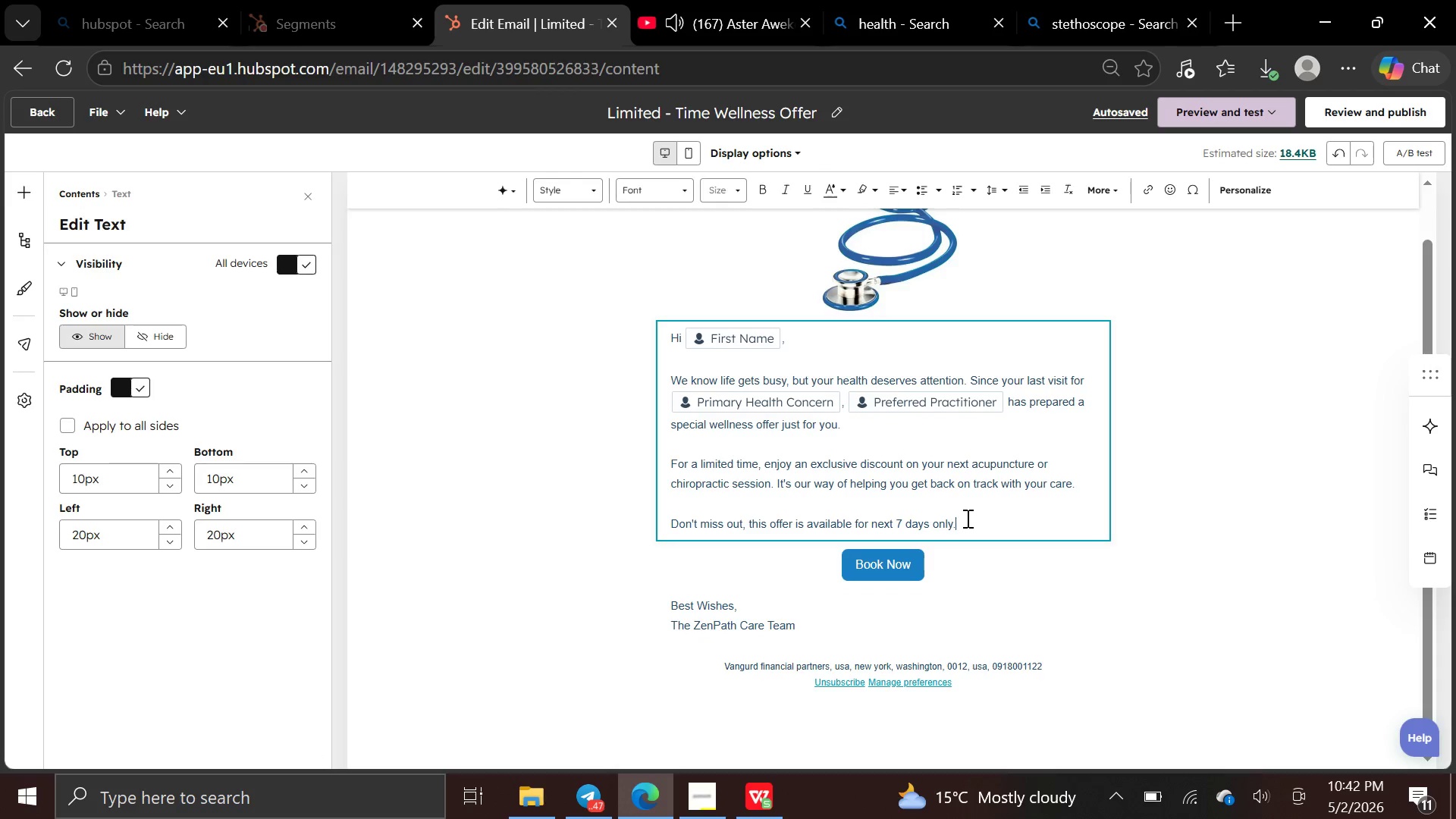 
left_click_drag(start_coordinate=[966, 518], to_coordinate=[672, 334])
 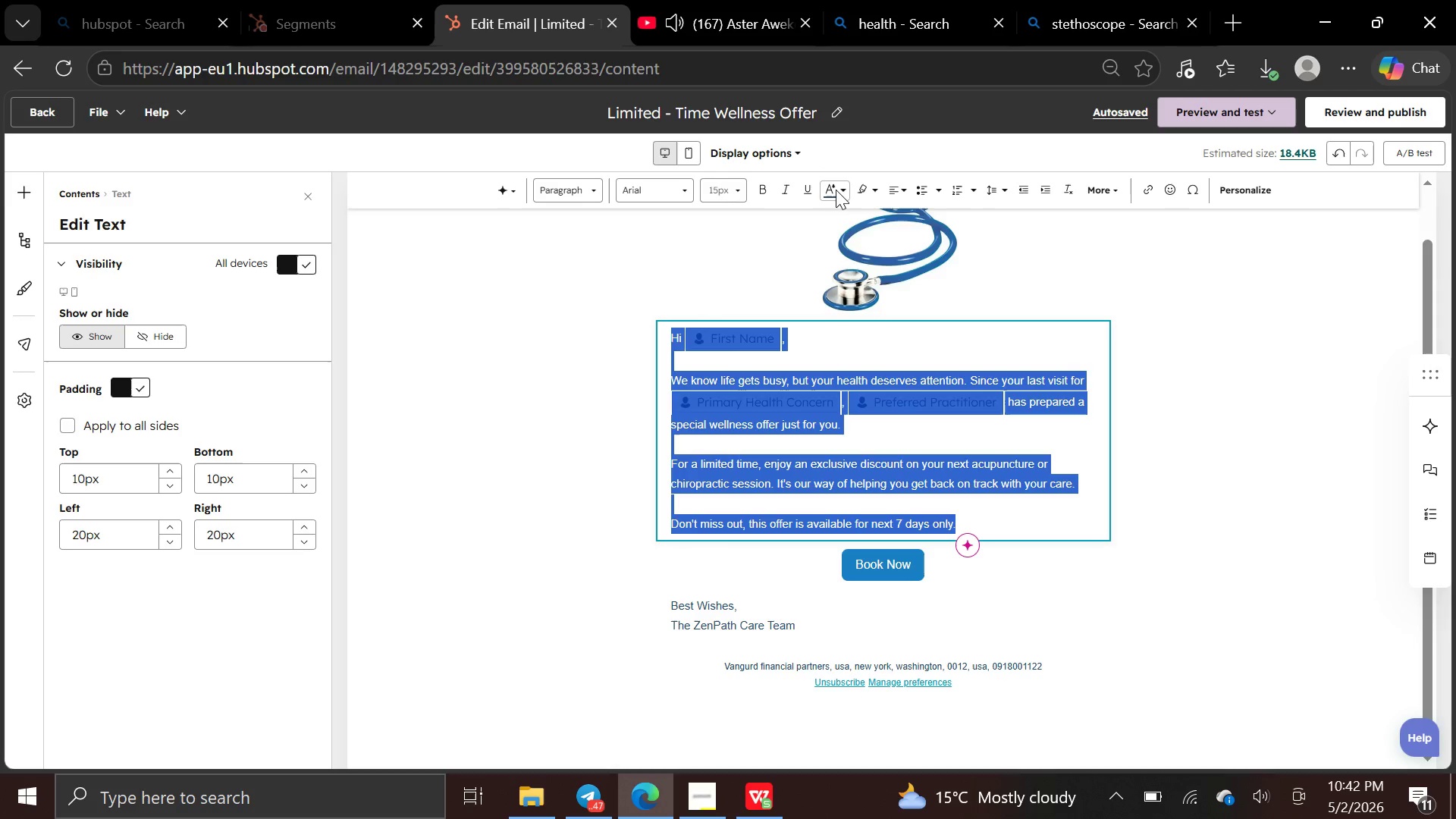 
left_click([844, 190])
 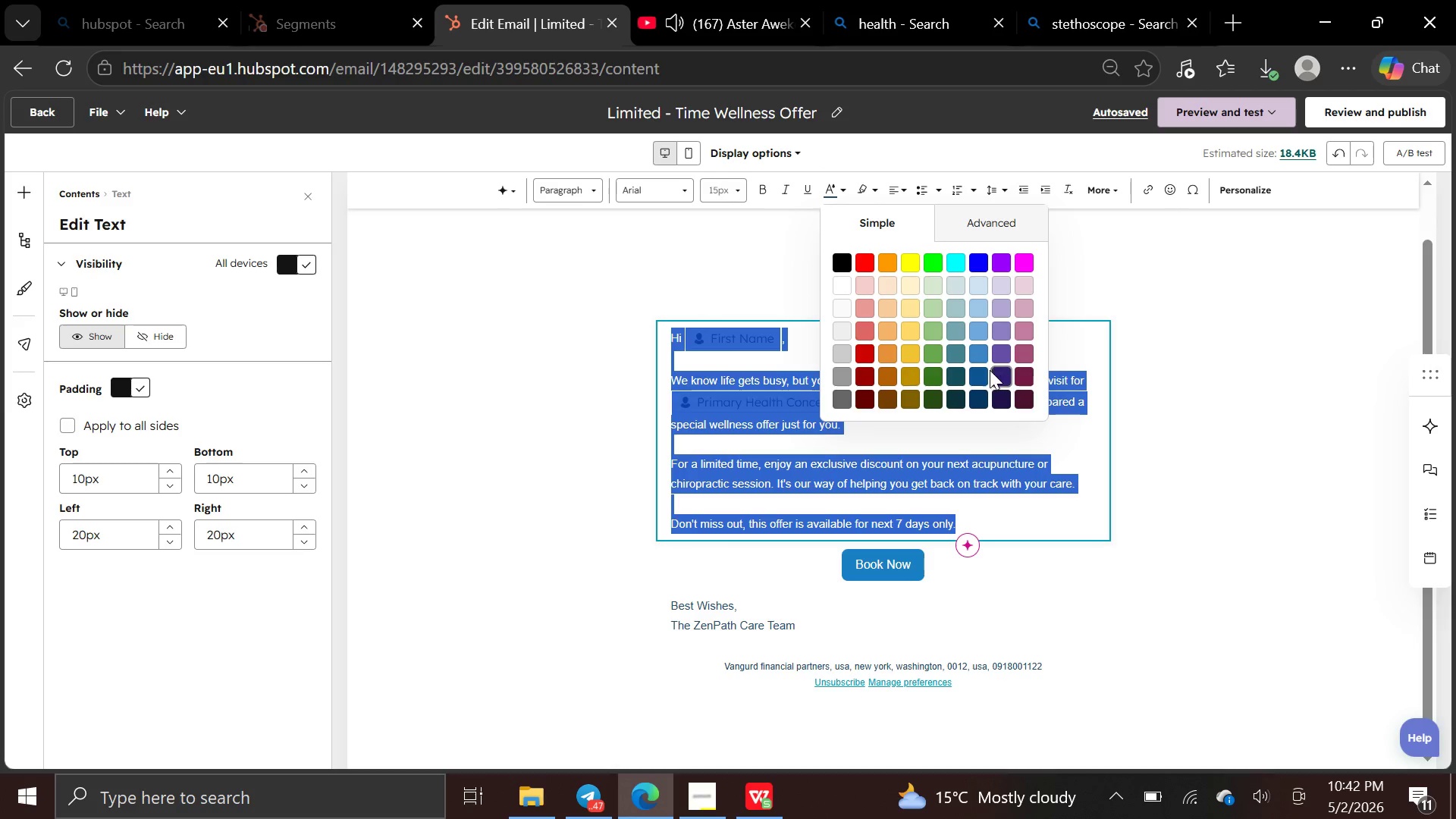 
left_click([980, 375])
 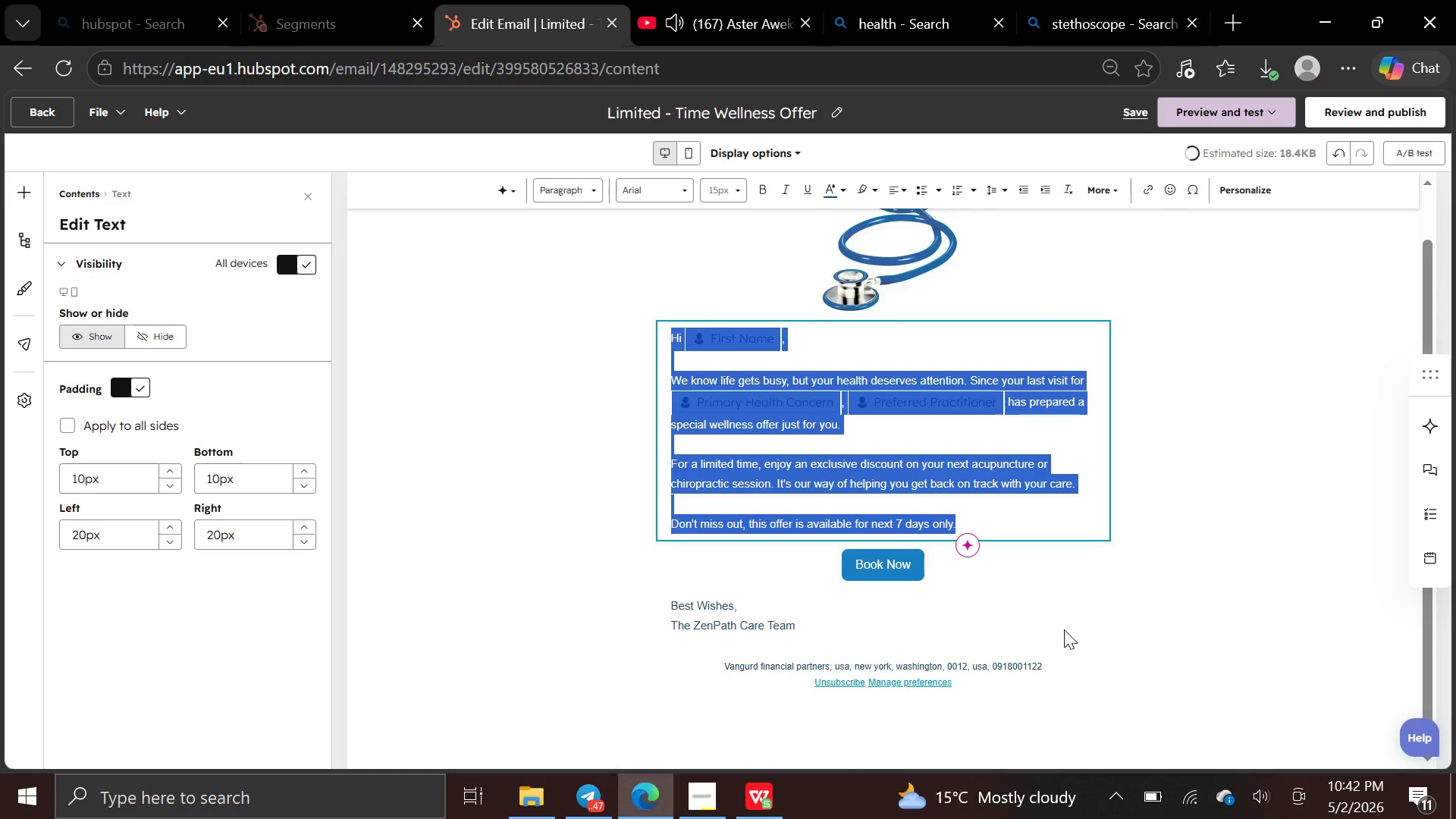 
left_click([1033, 605])
 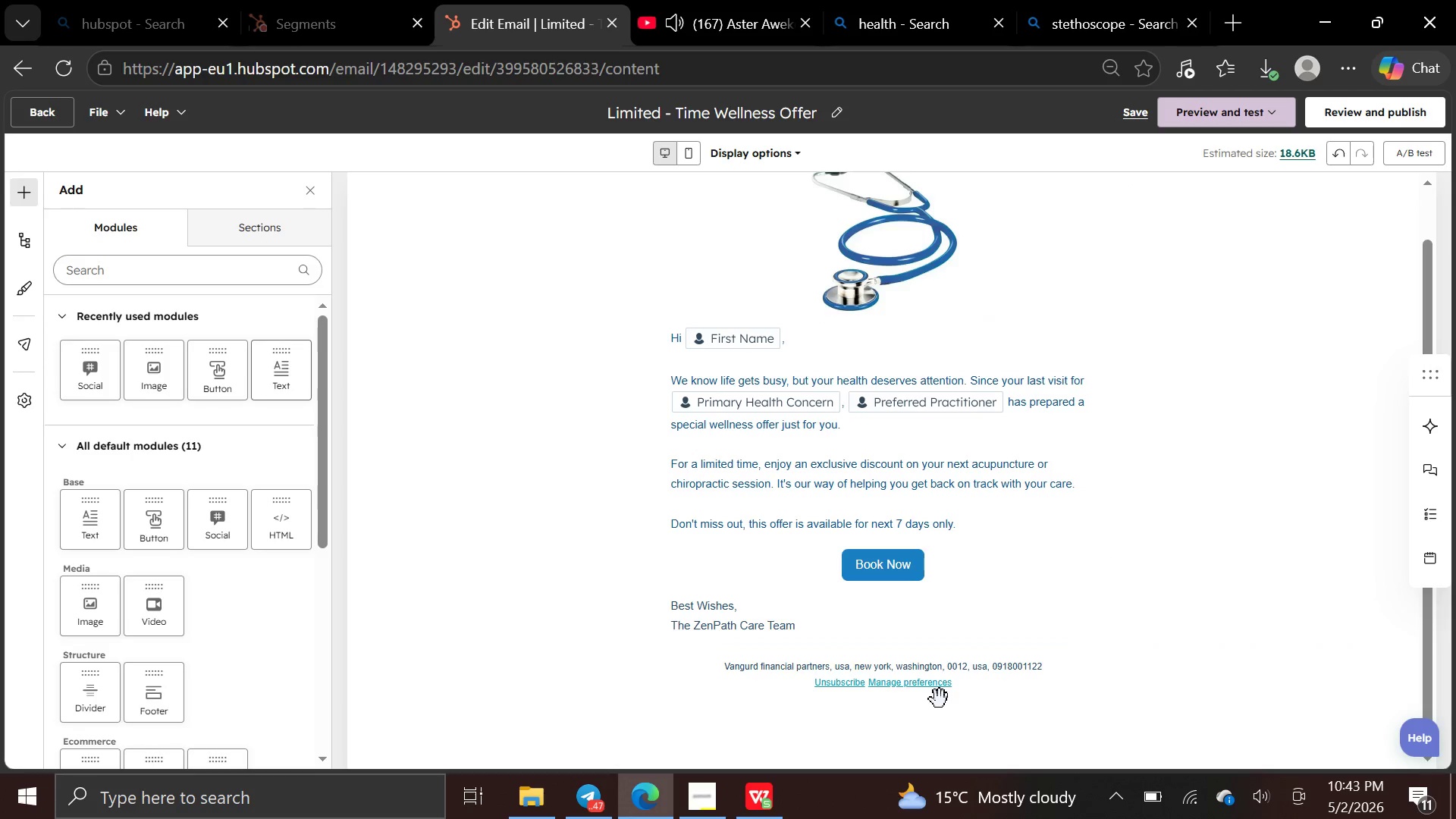 
left_click([940, 699])
 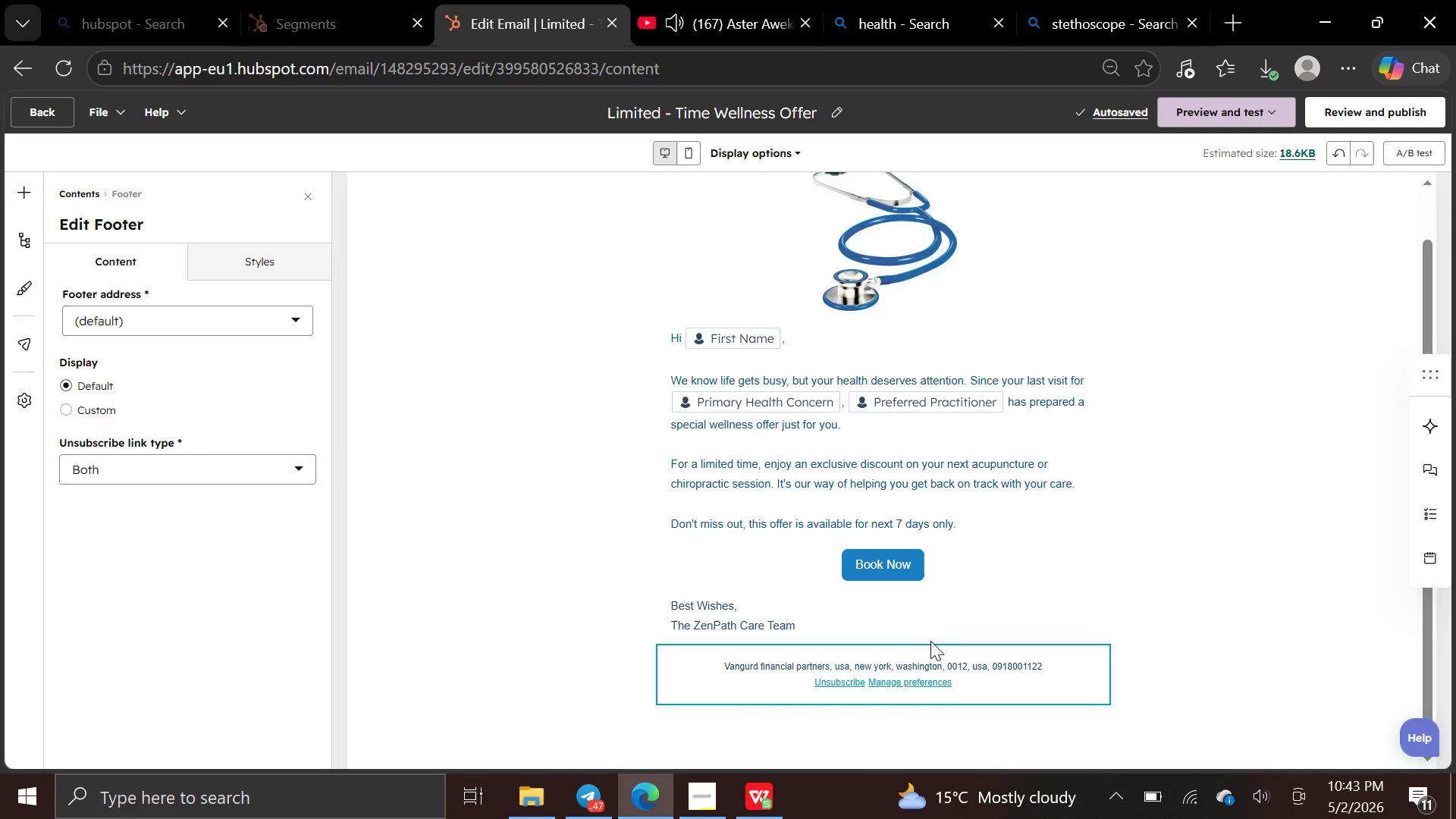 
left_click([928, 629])
 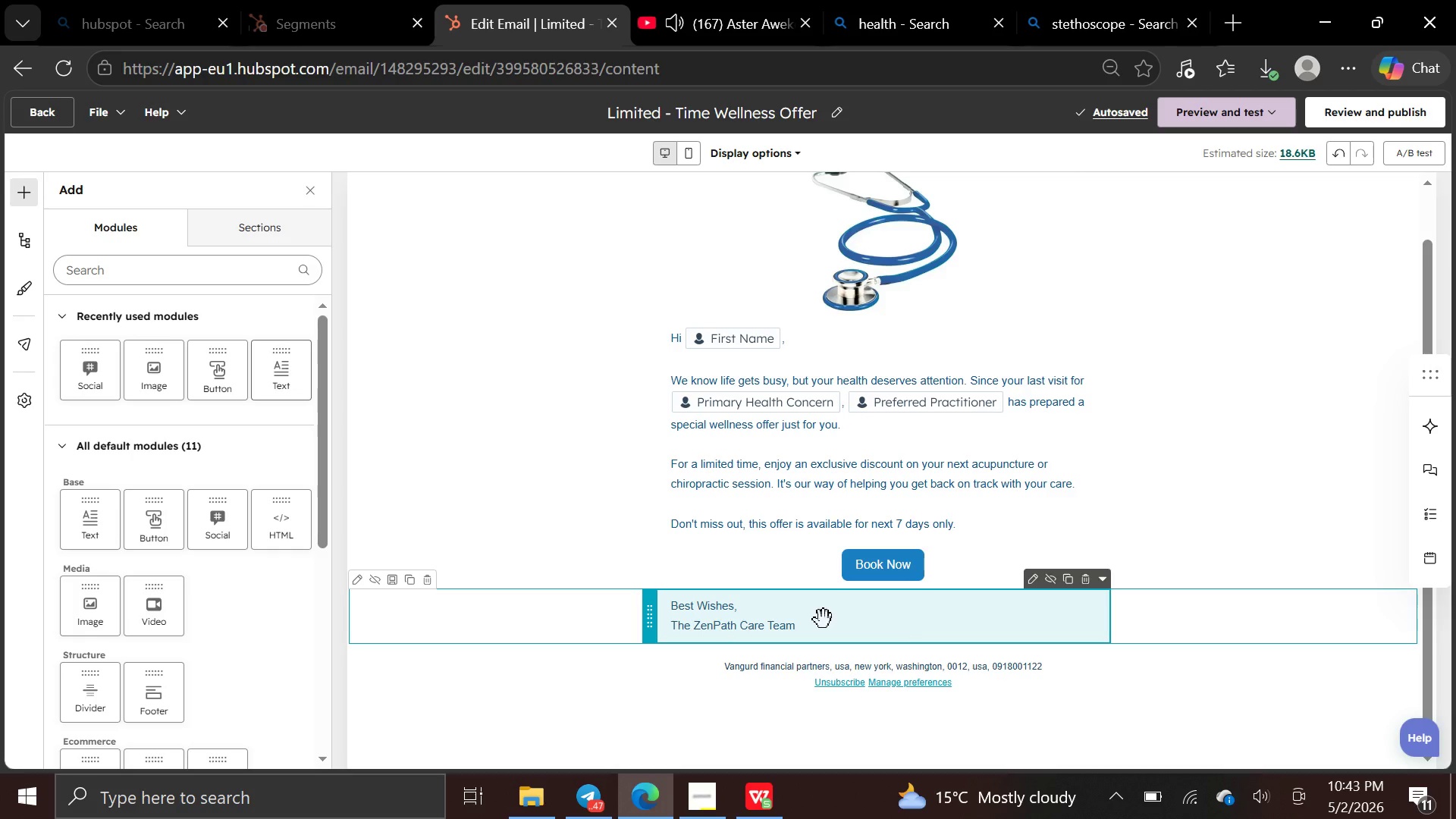 
left_click([824, 620])
 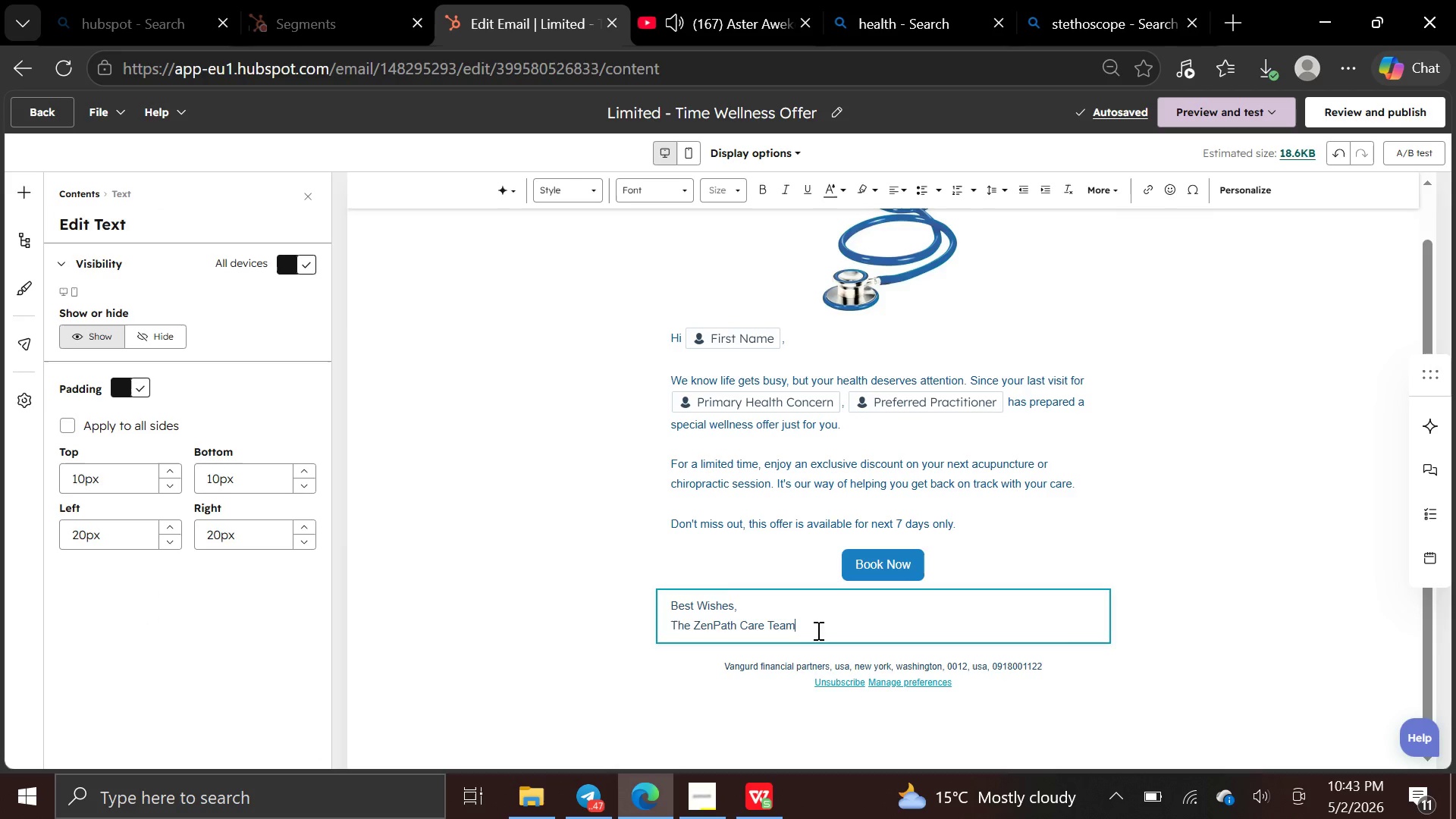 
left_click_drag(start_coordinate=[814, 630], to_coordinate=[667, 602])
 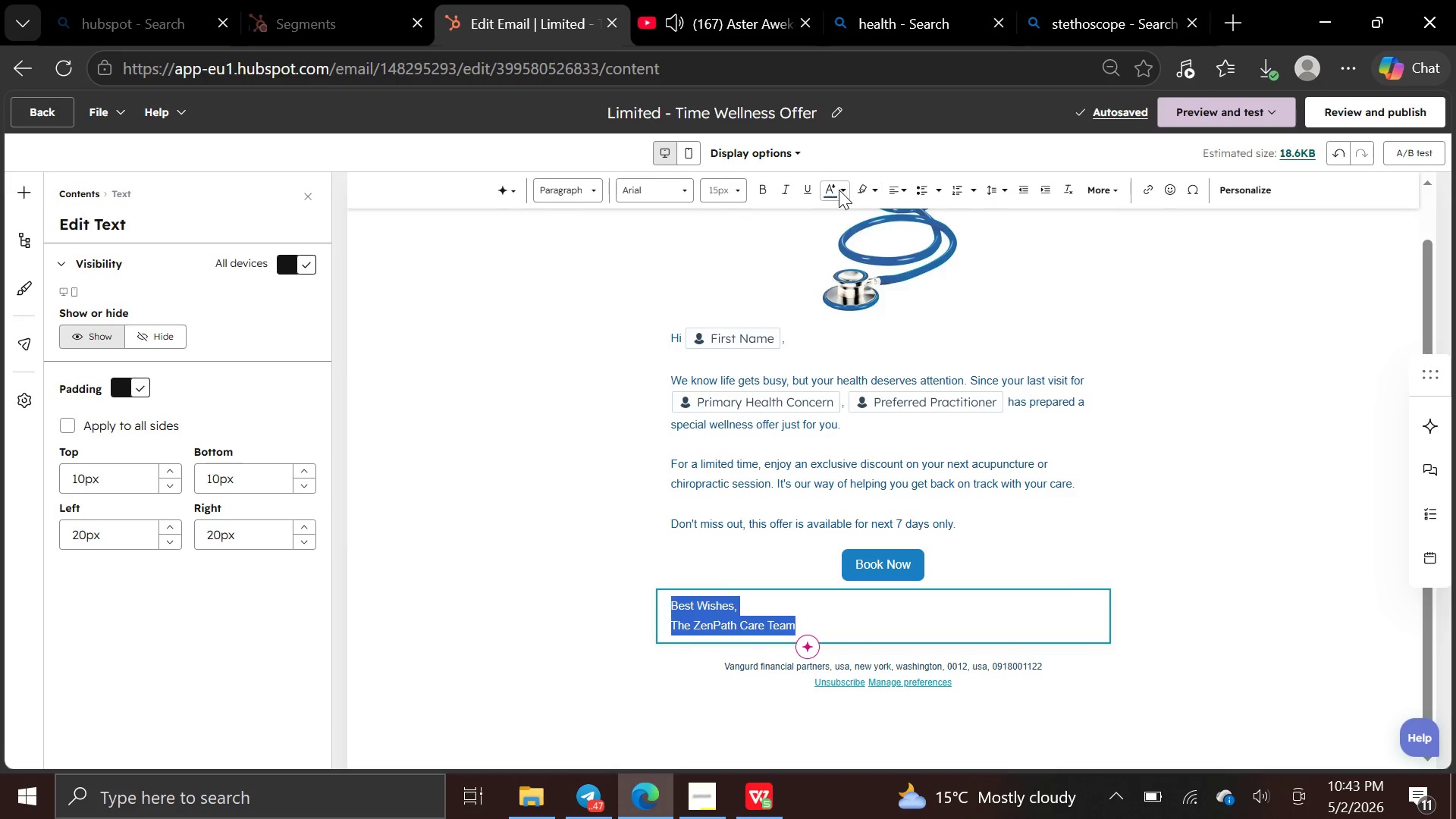 
left_click([839, 190])
 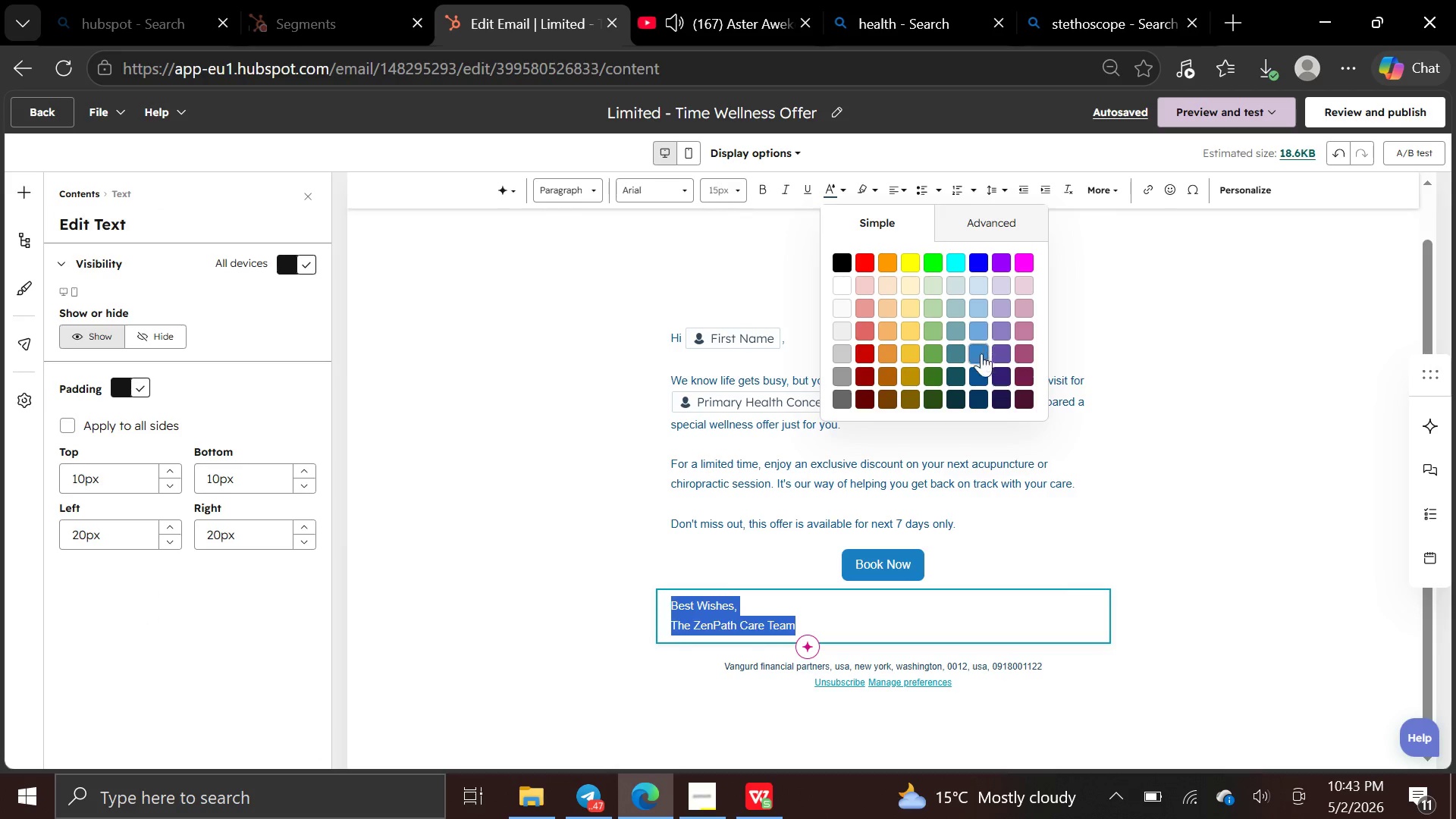 
left_click([982, 371])
 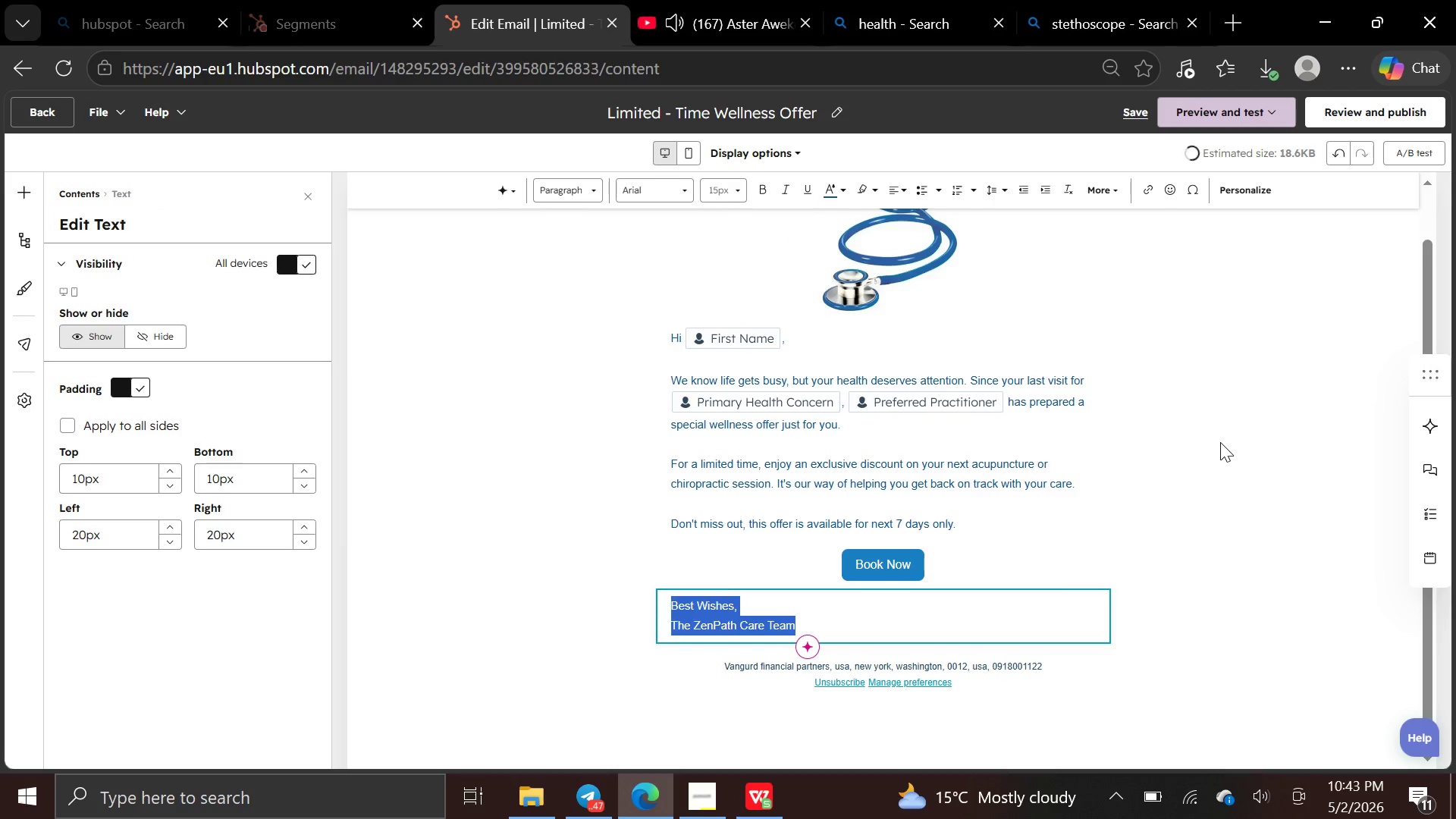 
left_click([1220, 442])
 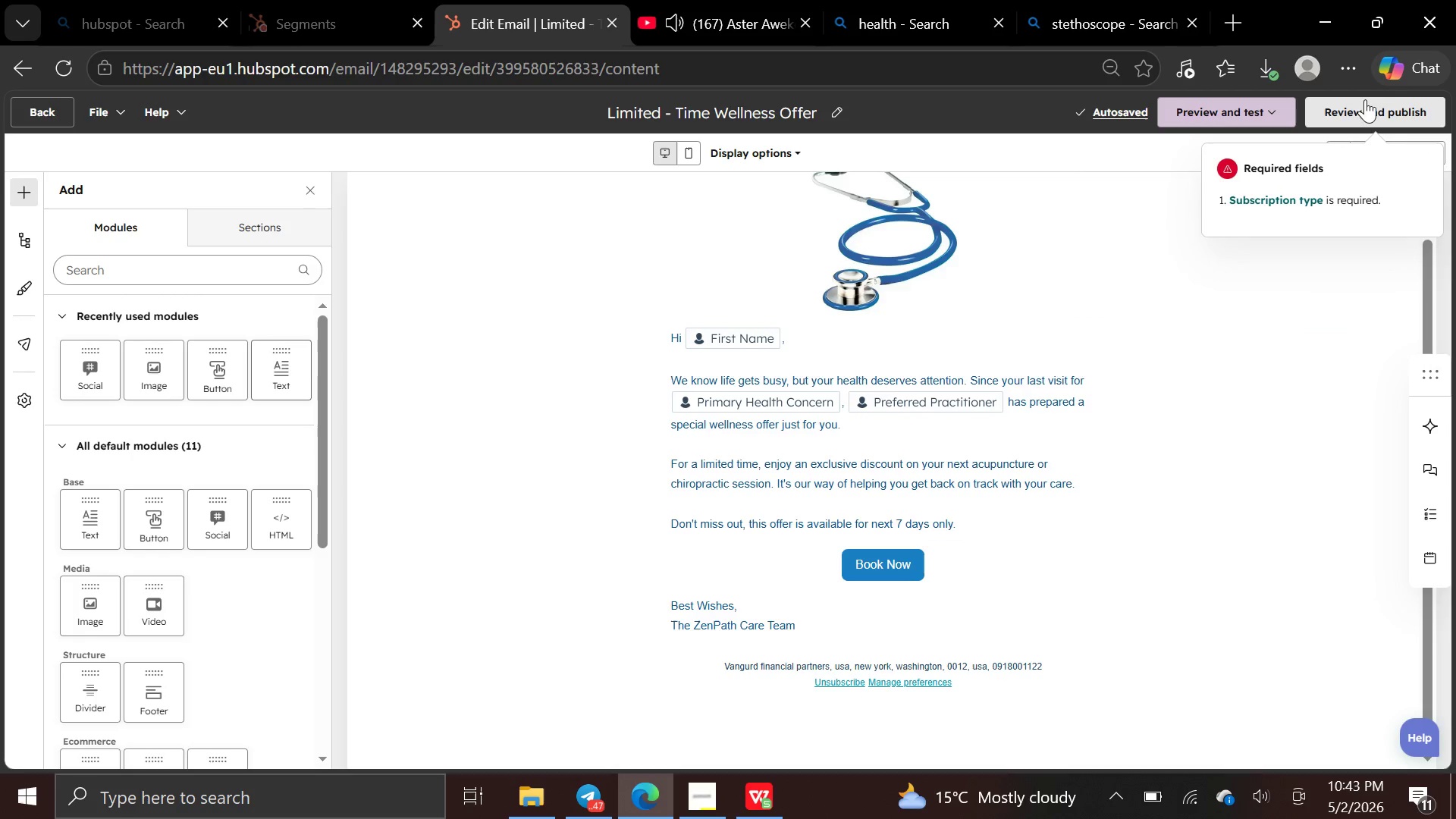 
wait(5.56)
 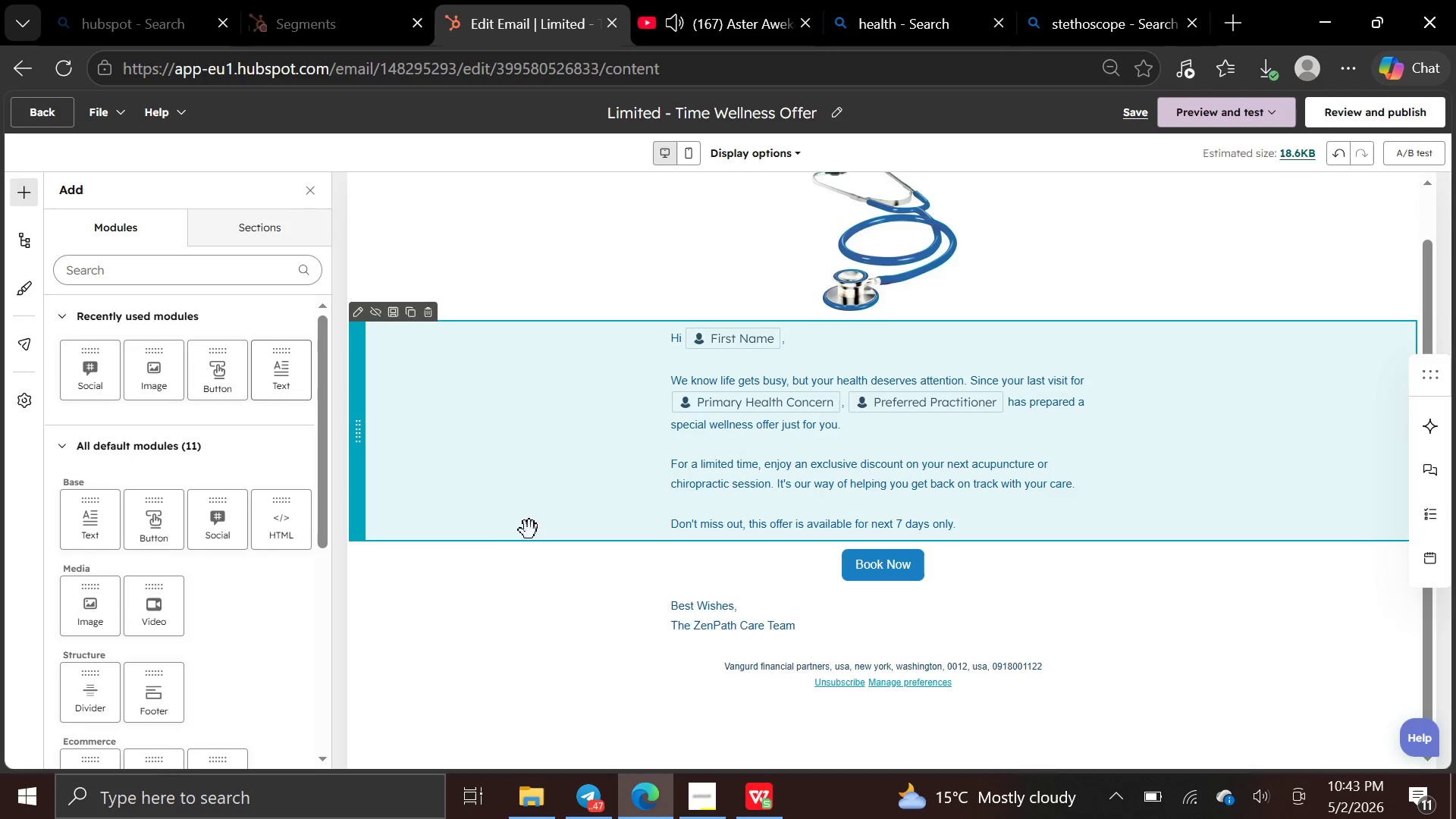 
left_click([1291, 199])
 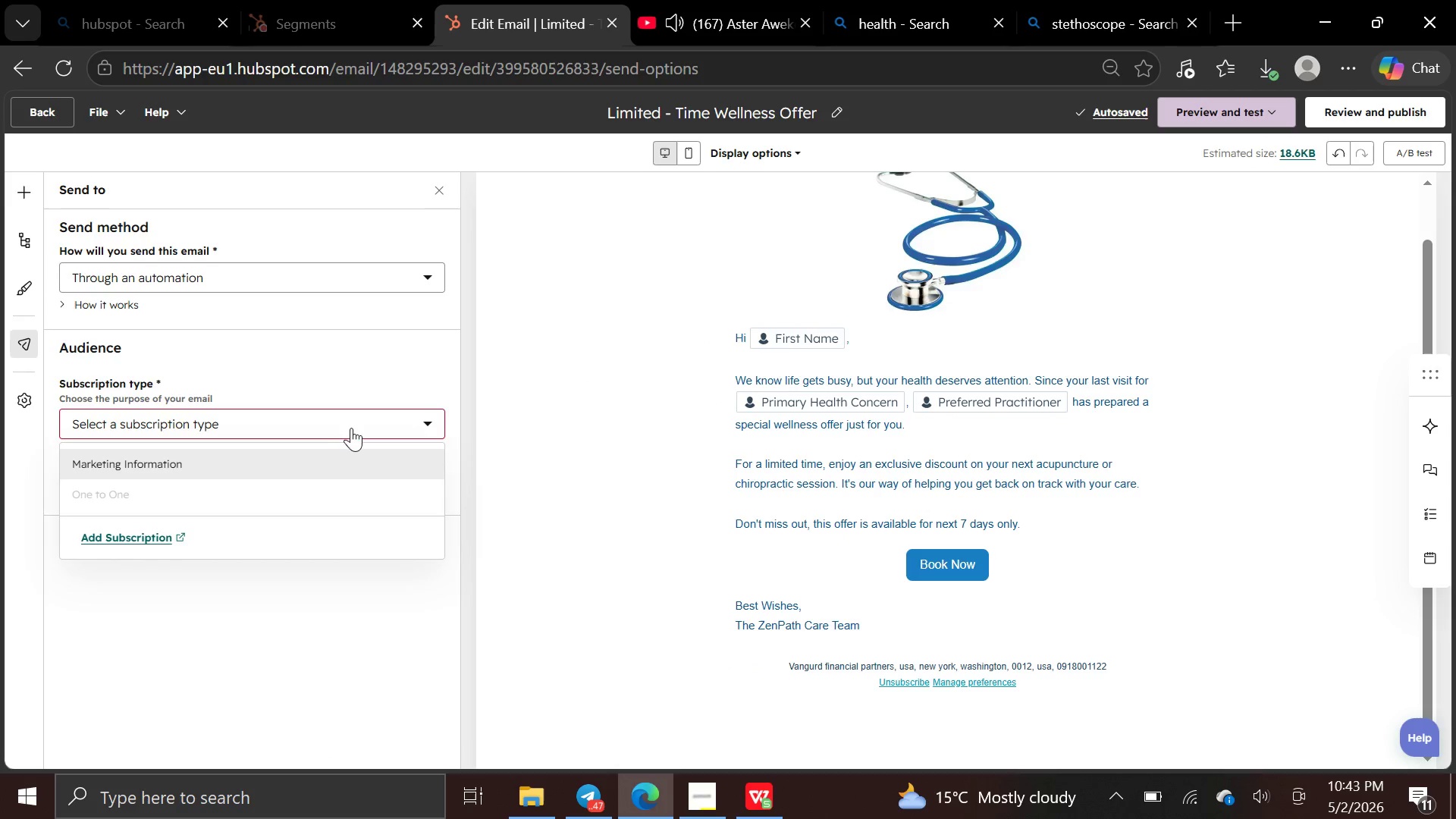 
left_click([342, 453])
 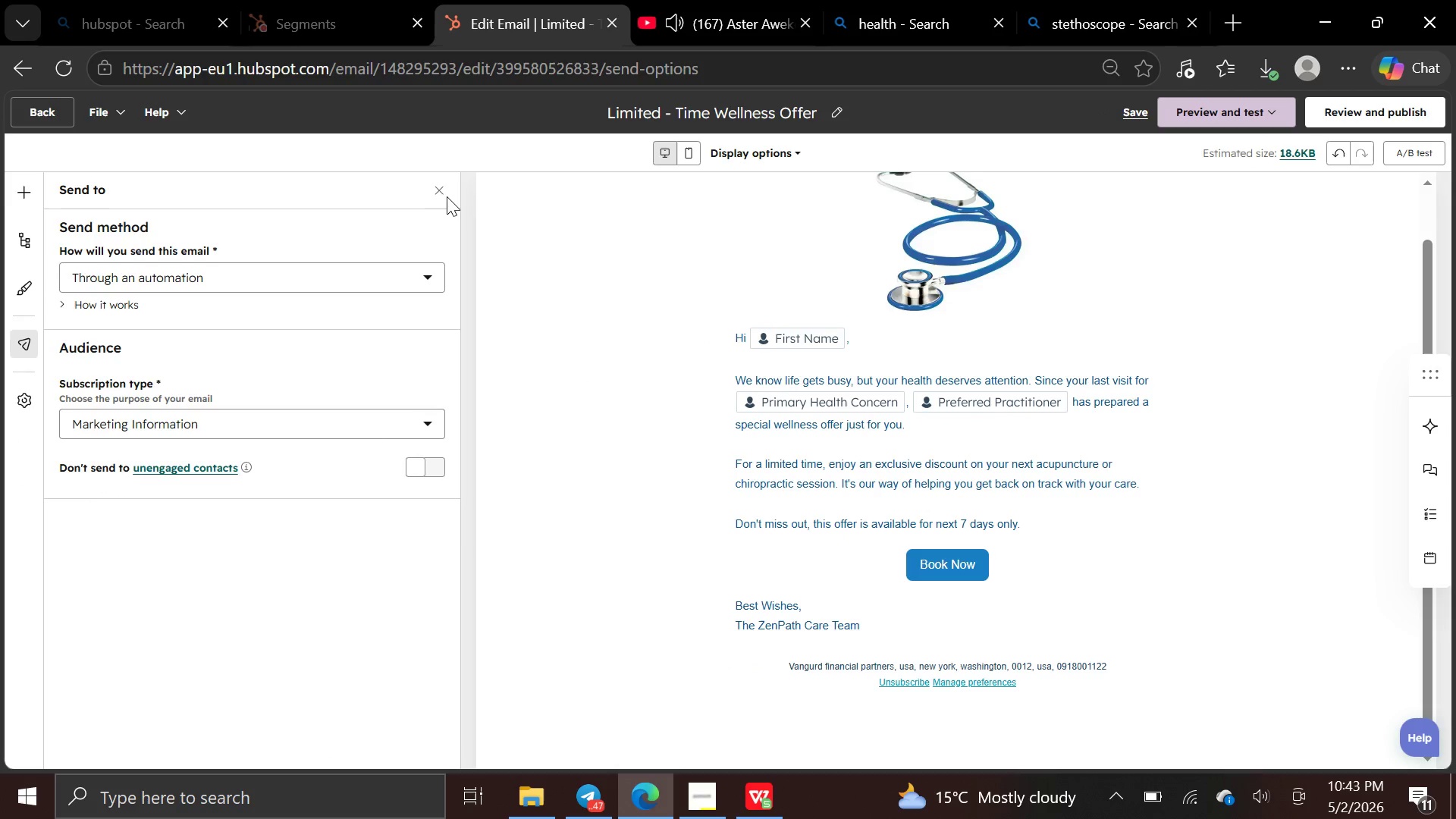 
left_click([446, 195])
 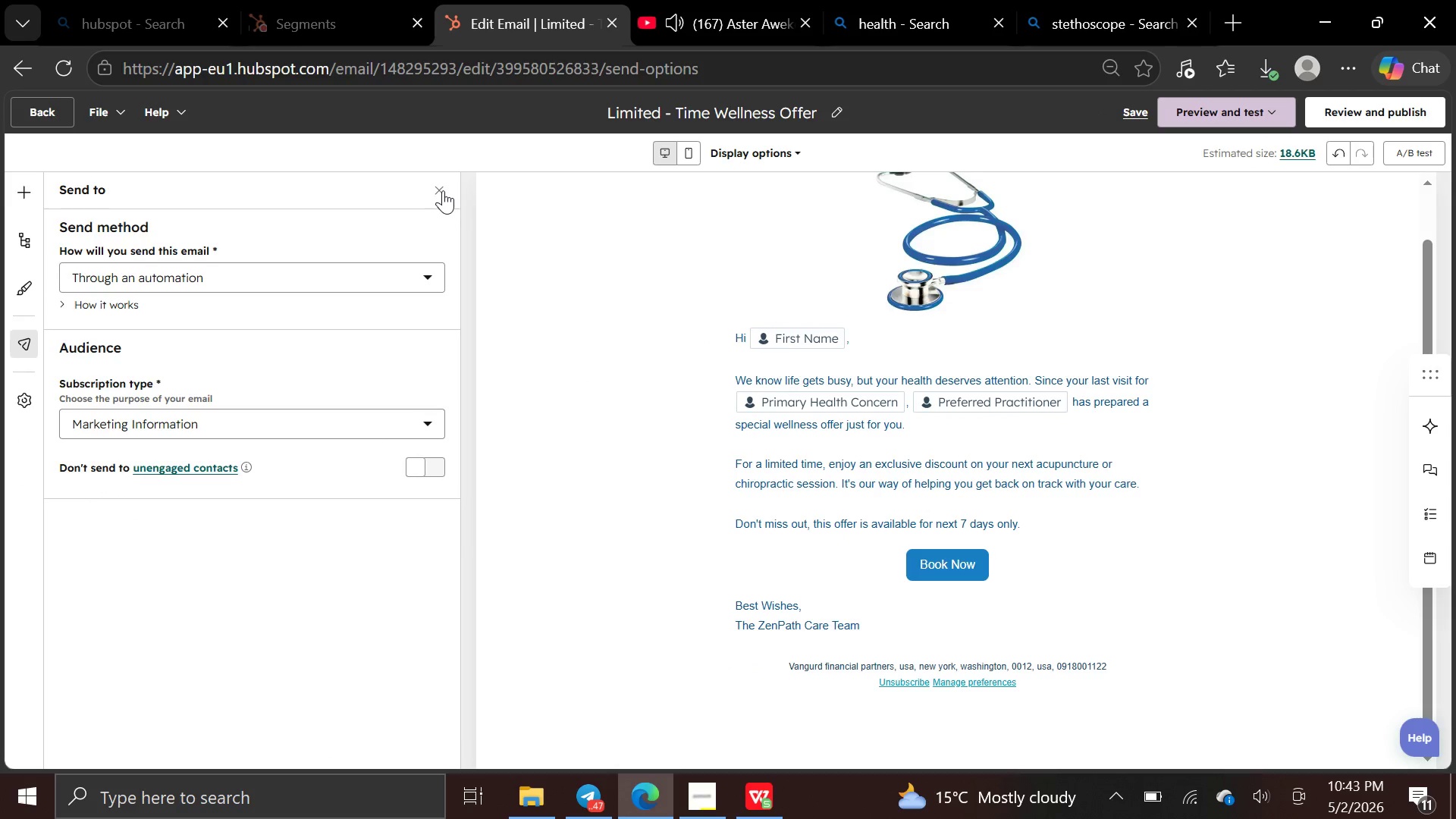 
left_click([443, 190])
 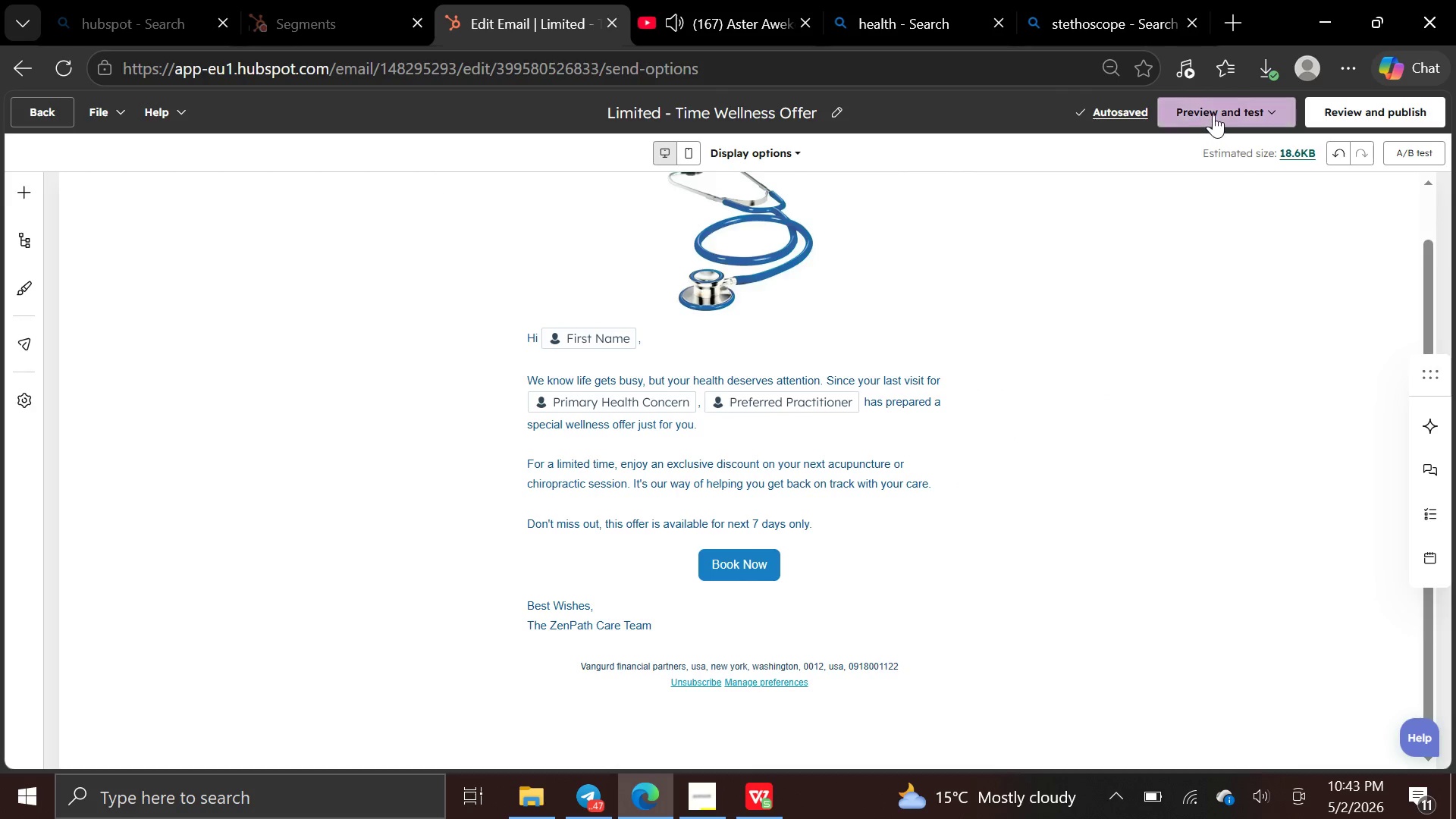 
left_click([1214, 115])
 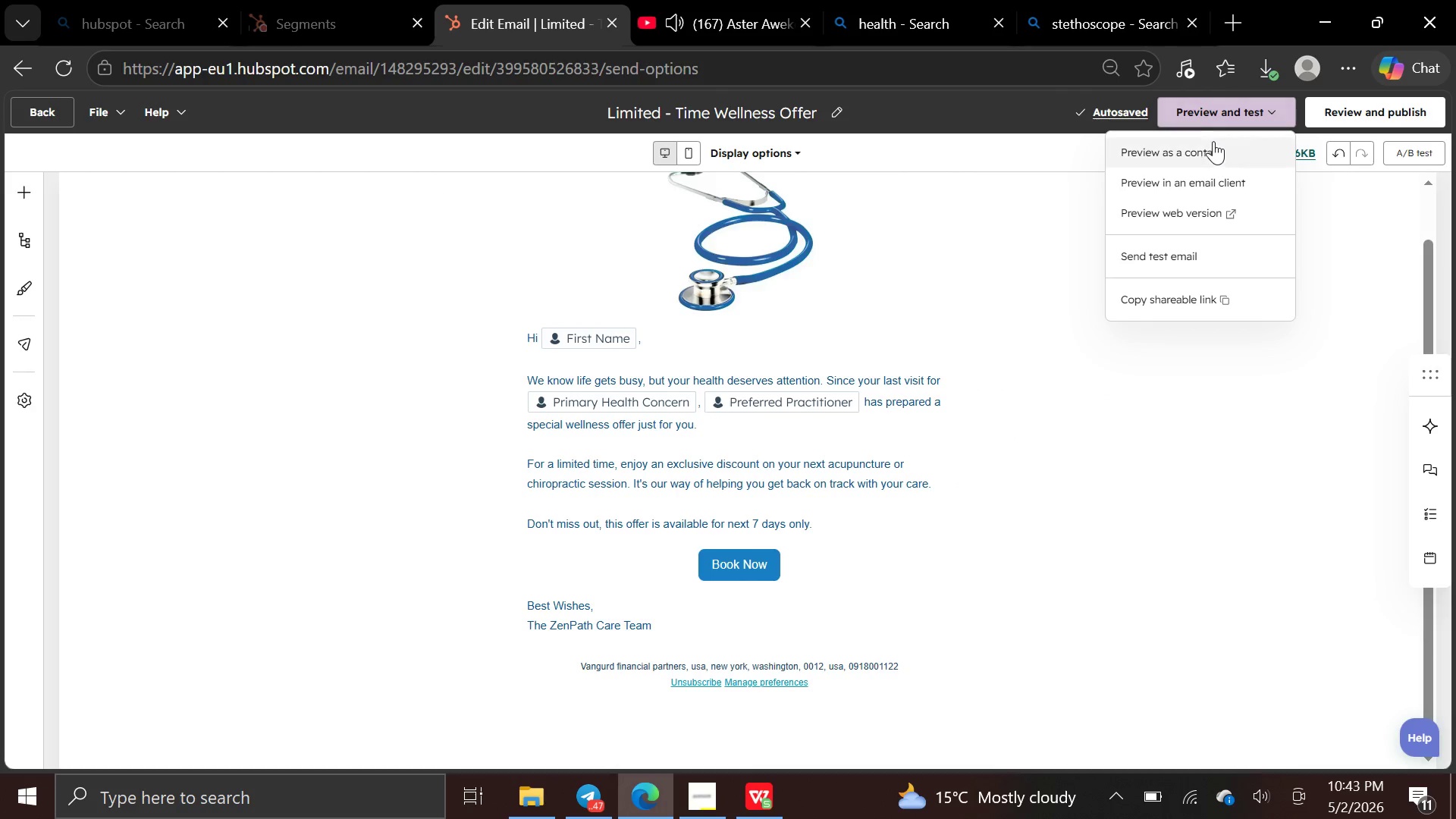 
left_click([1214, 145])
 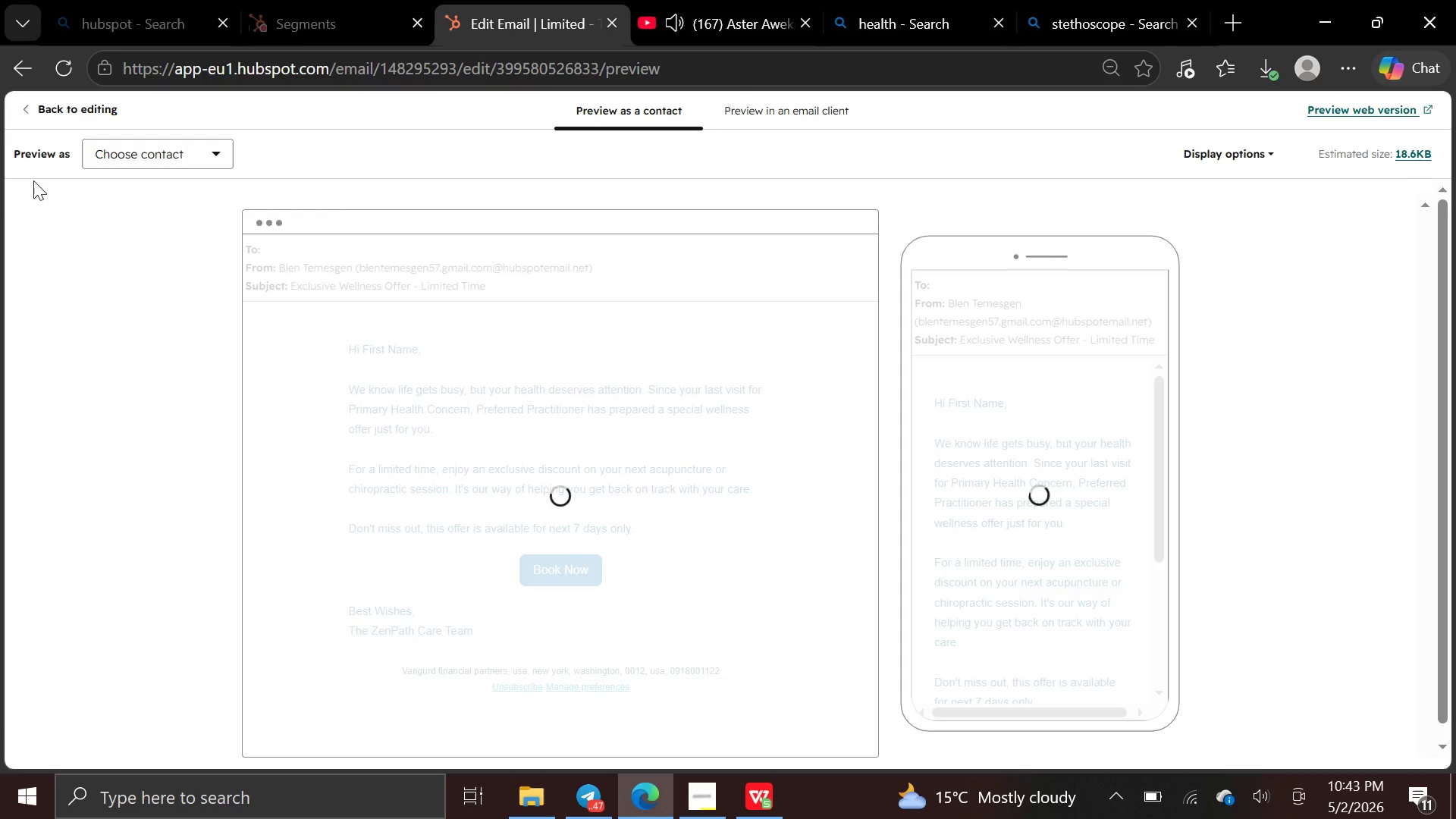 
left_click([226, 160])
 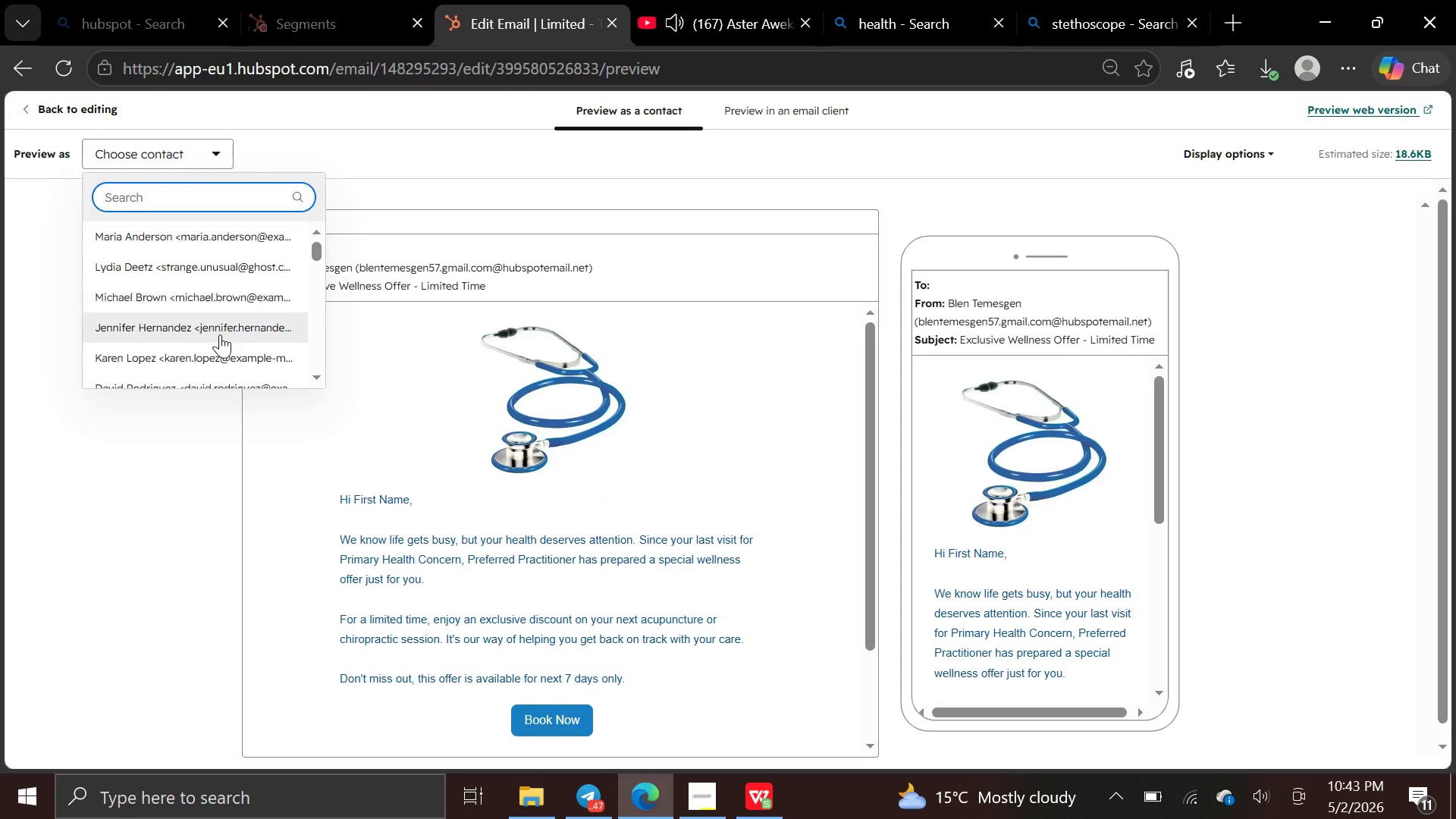 
left_click([220, 335])
 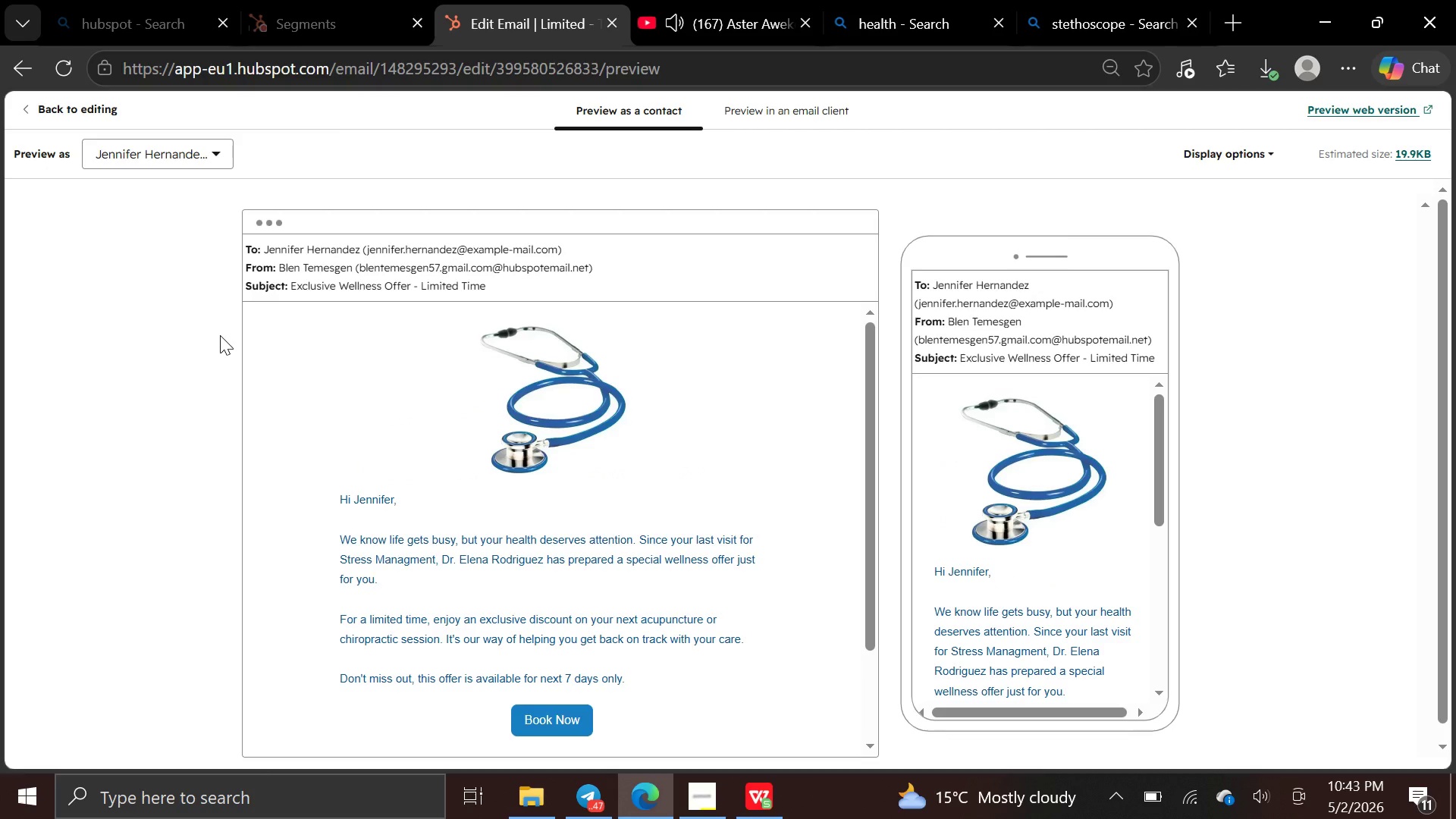 
wait(10.84)
 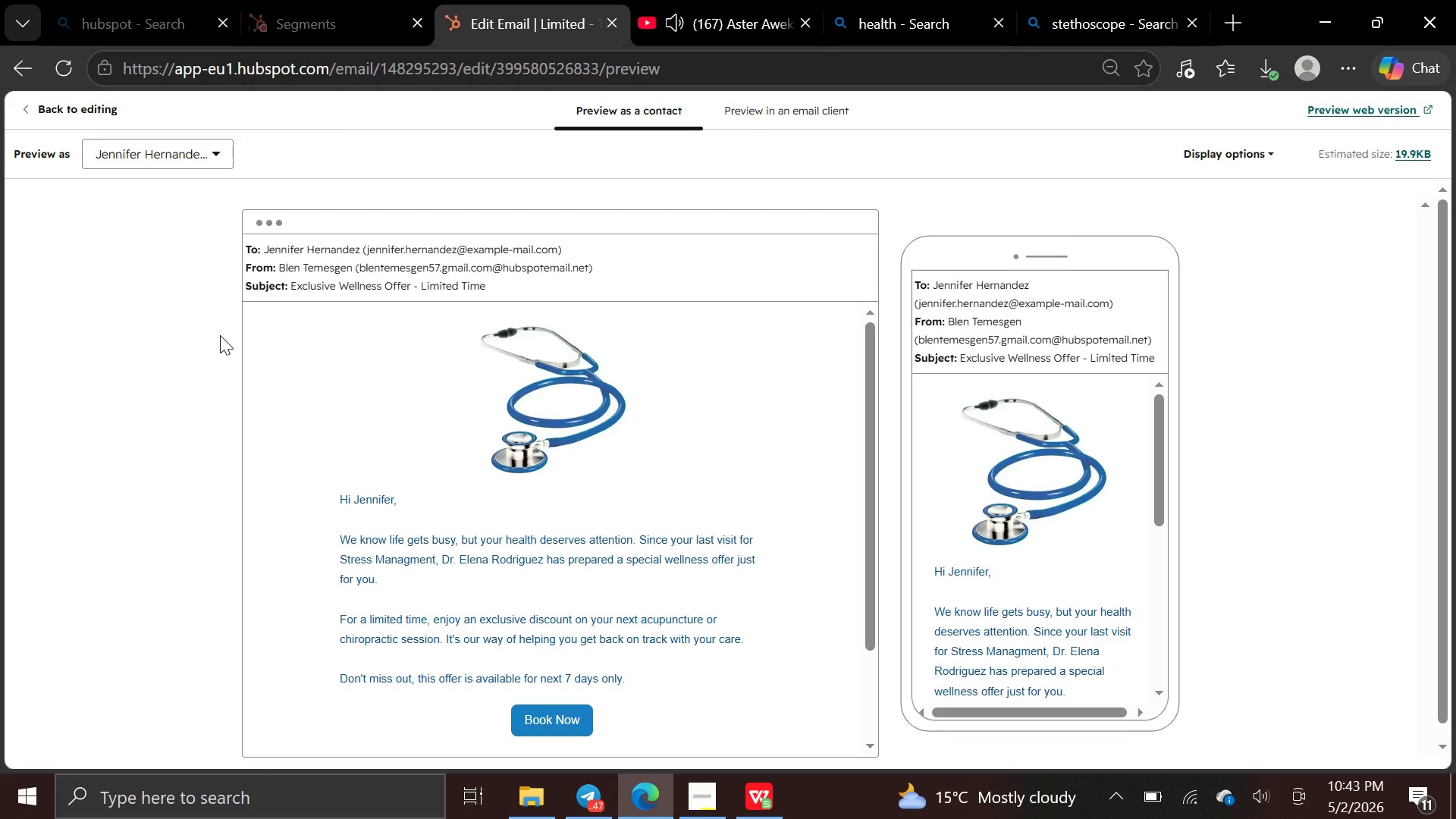 
left_click([60, 109])
 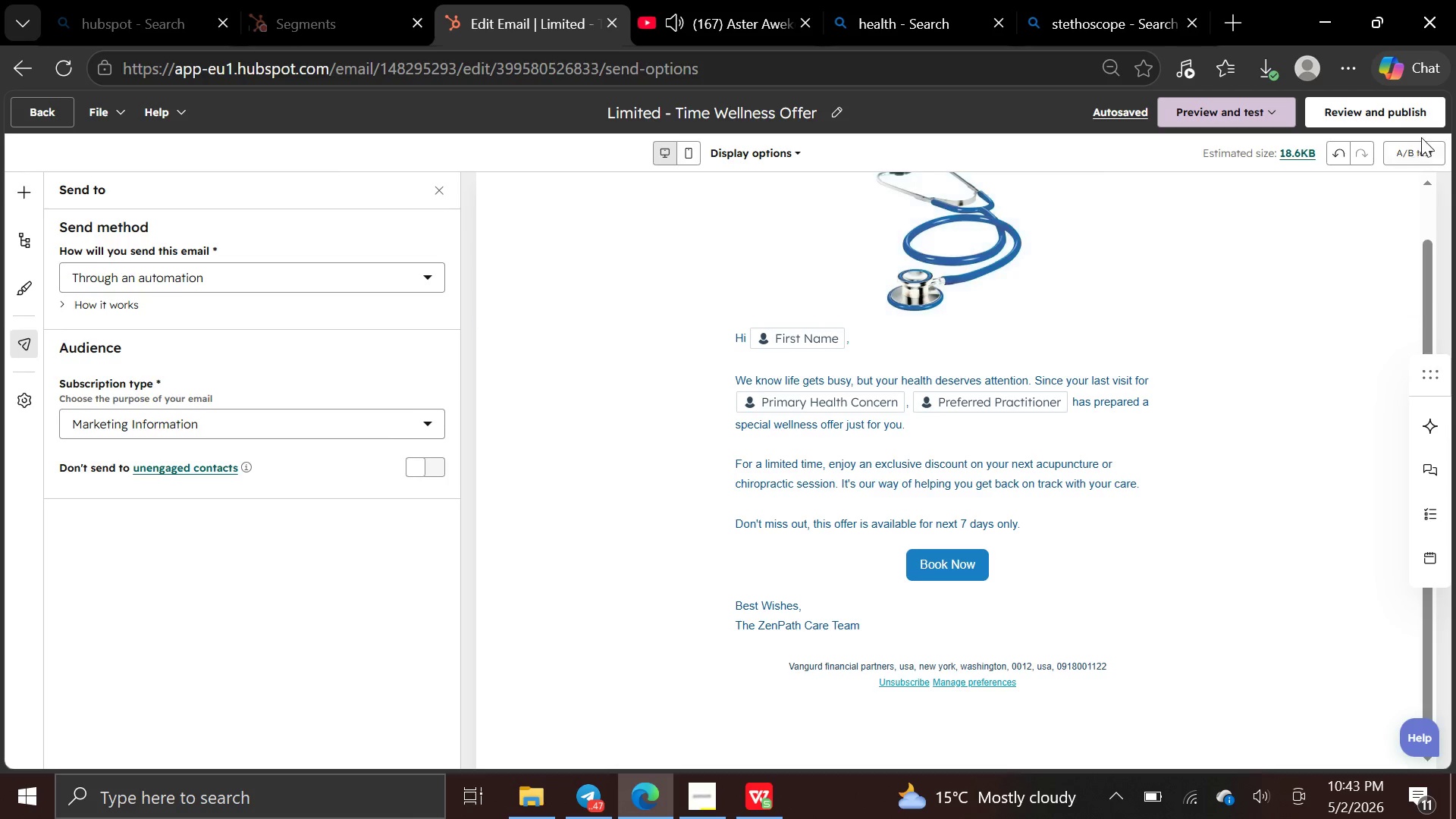 
left_click([1404, 117])
 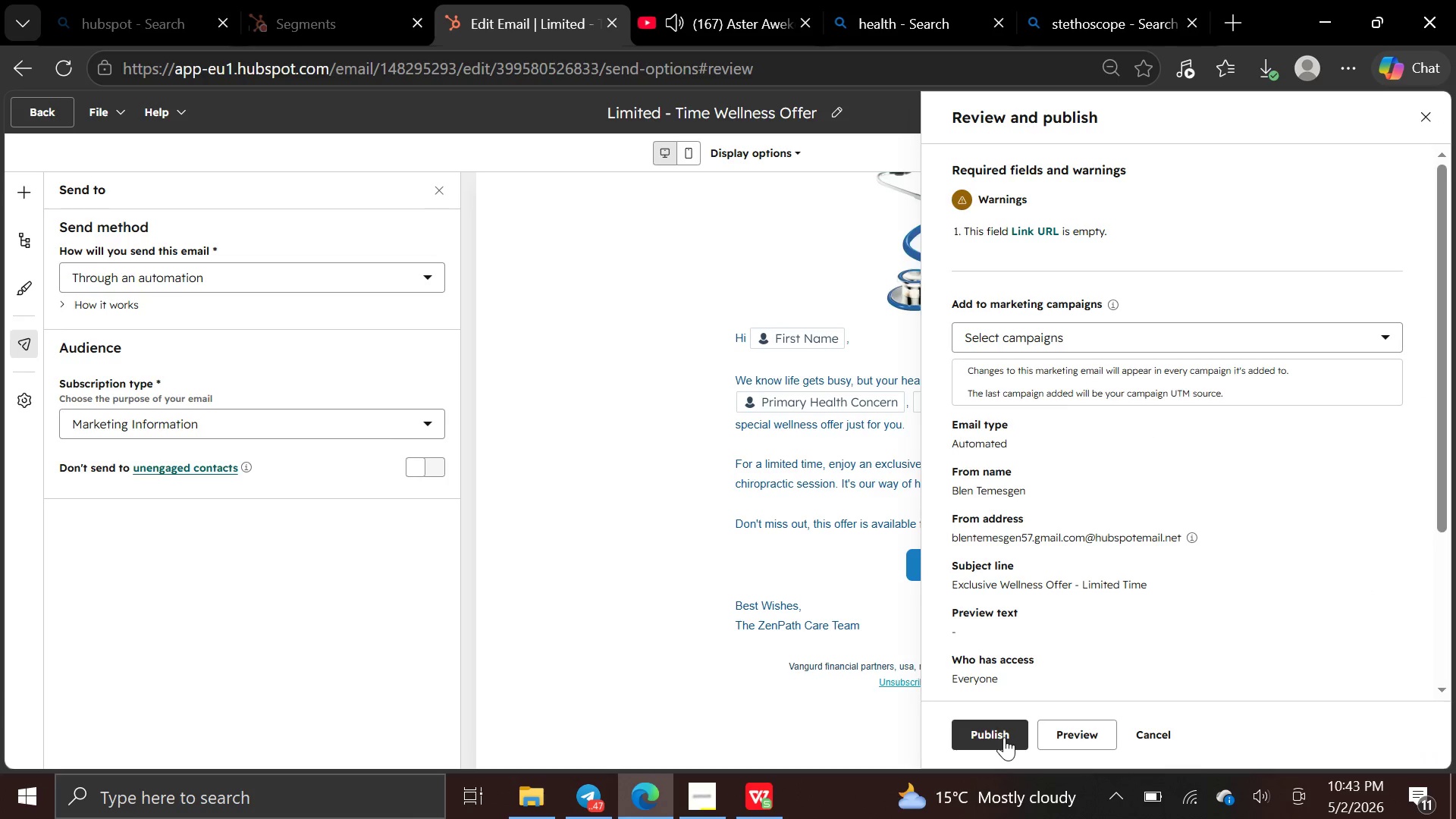 
left_click([1003, 736])
 